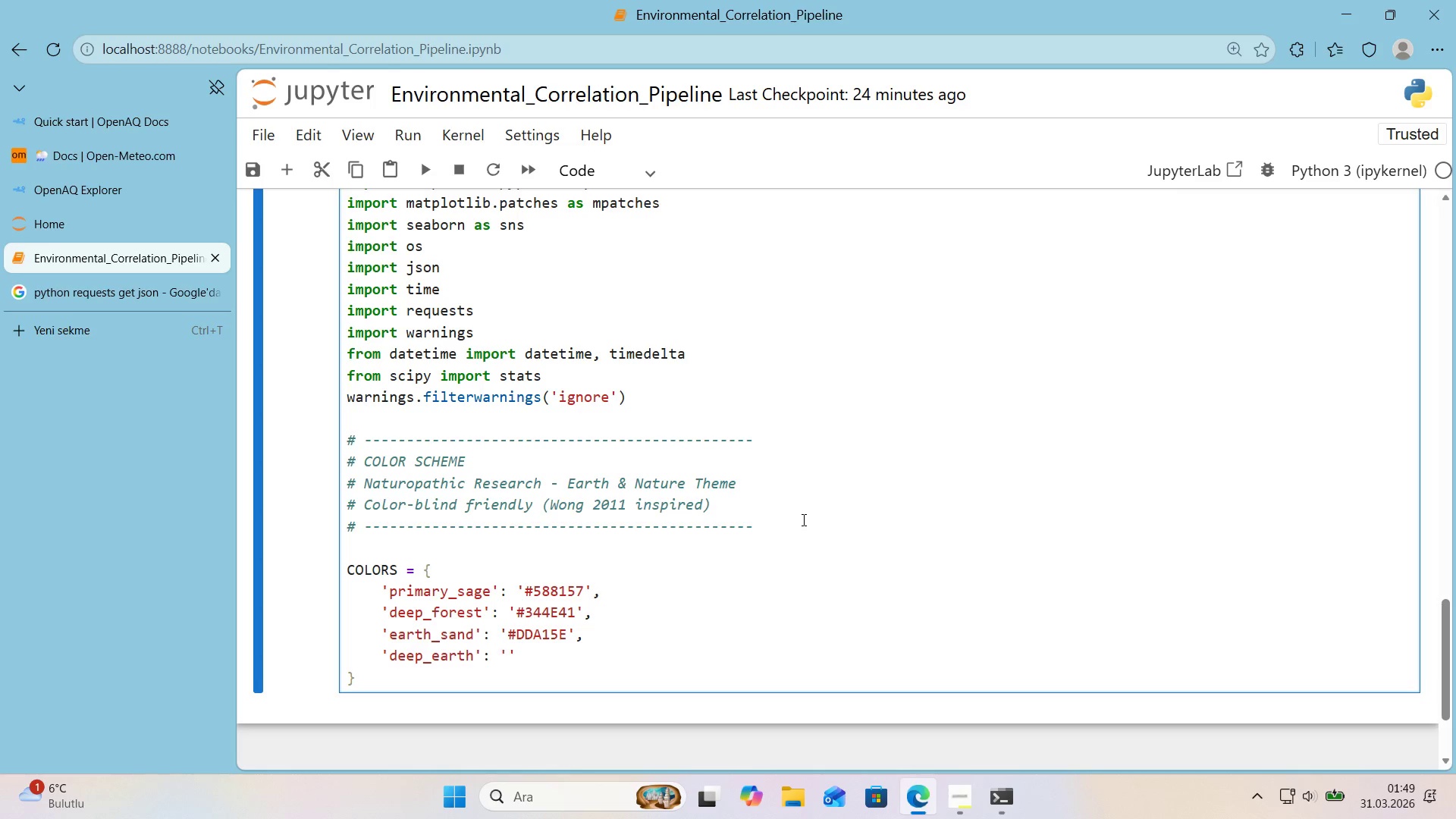 
key(Alt+Control+3)
 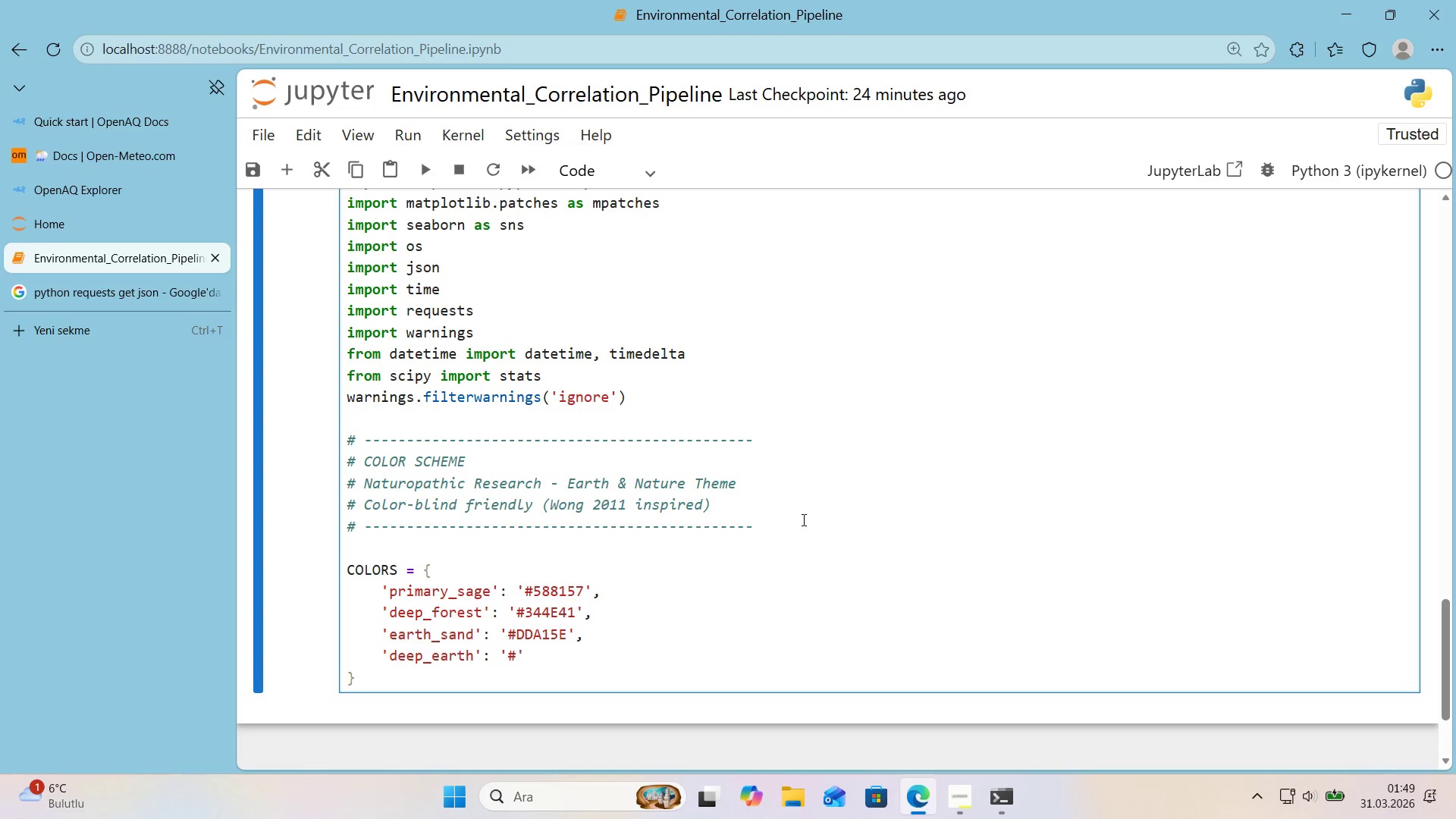 
type(BC6C25)
 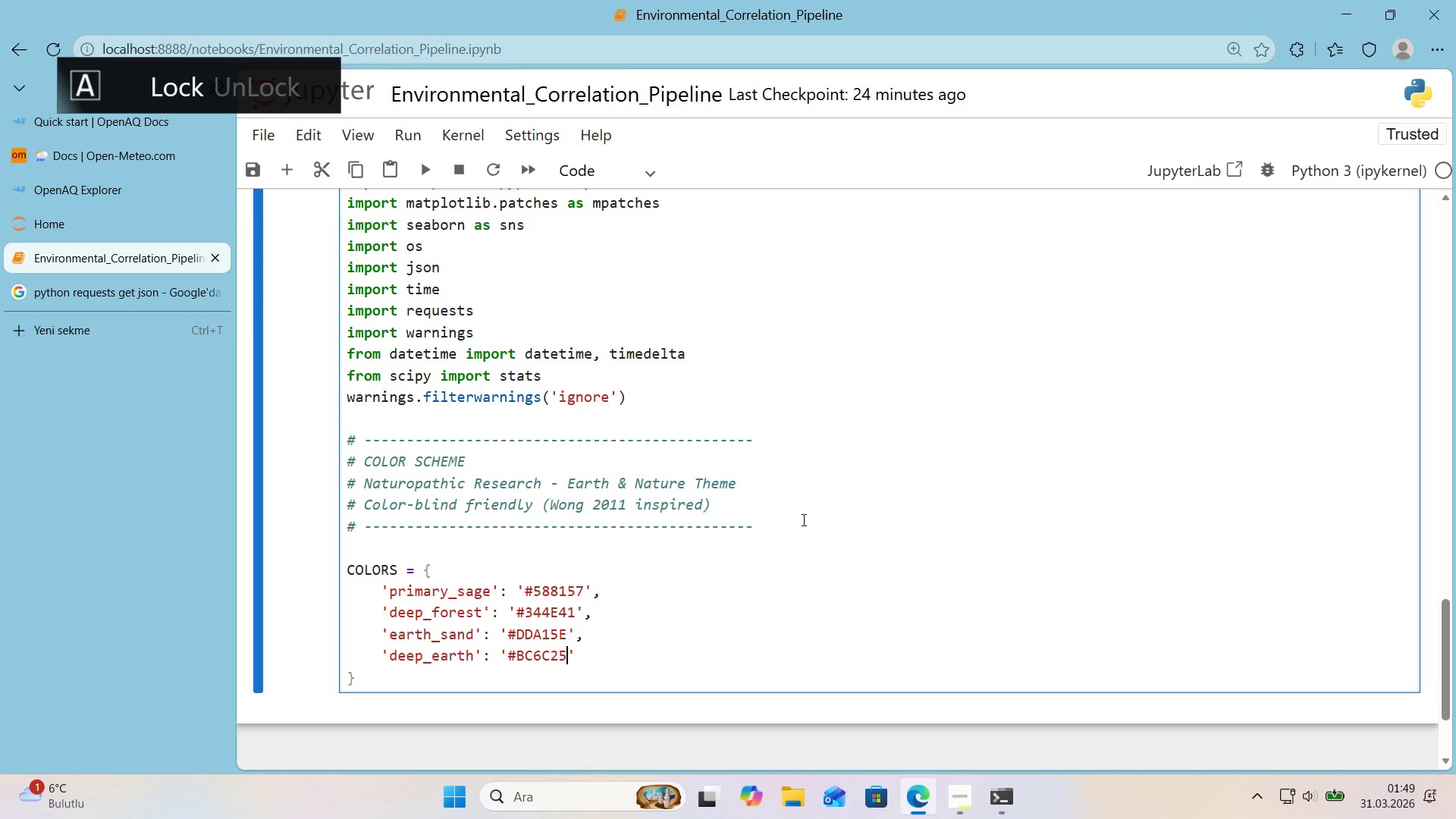 
key(ArrowRight)
 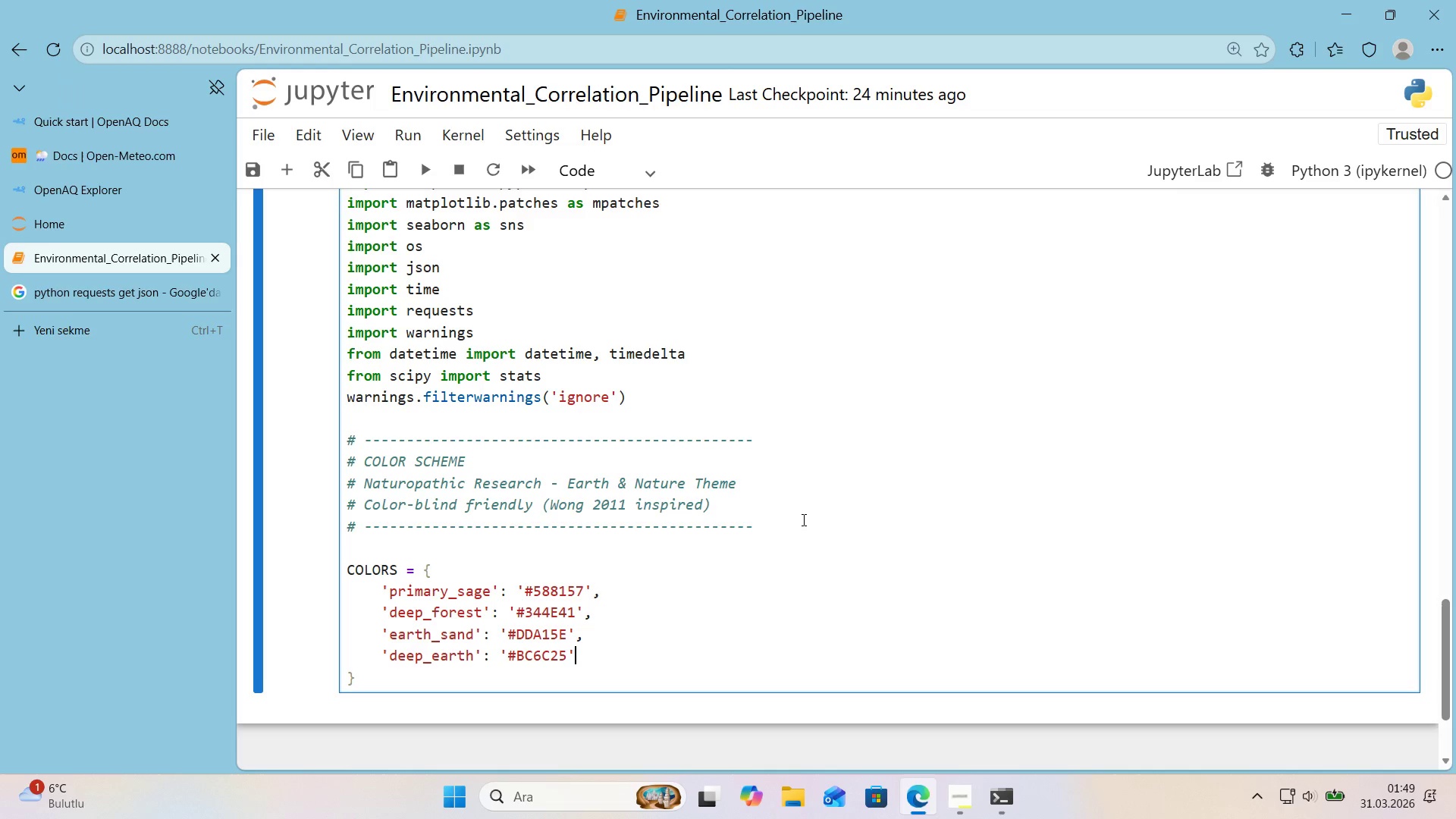 
key(CapsLock)
 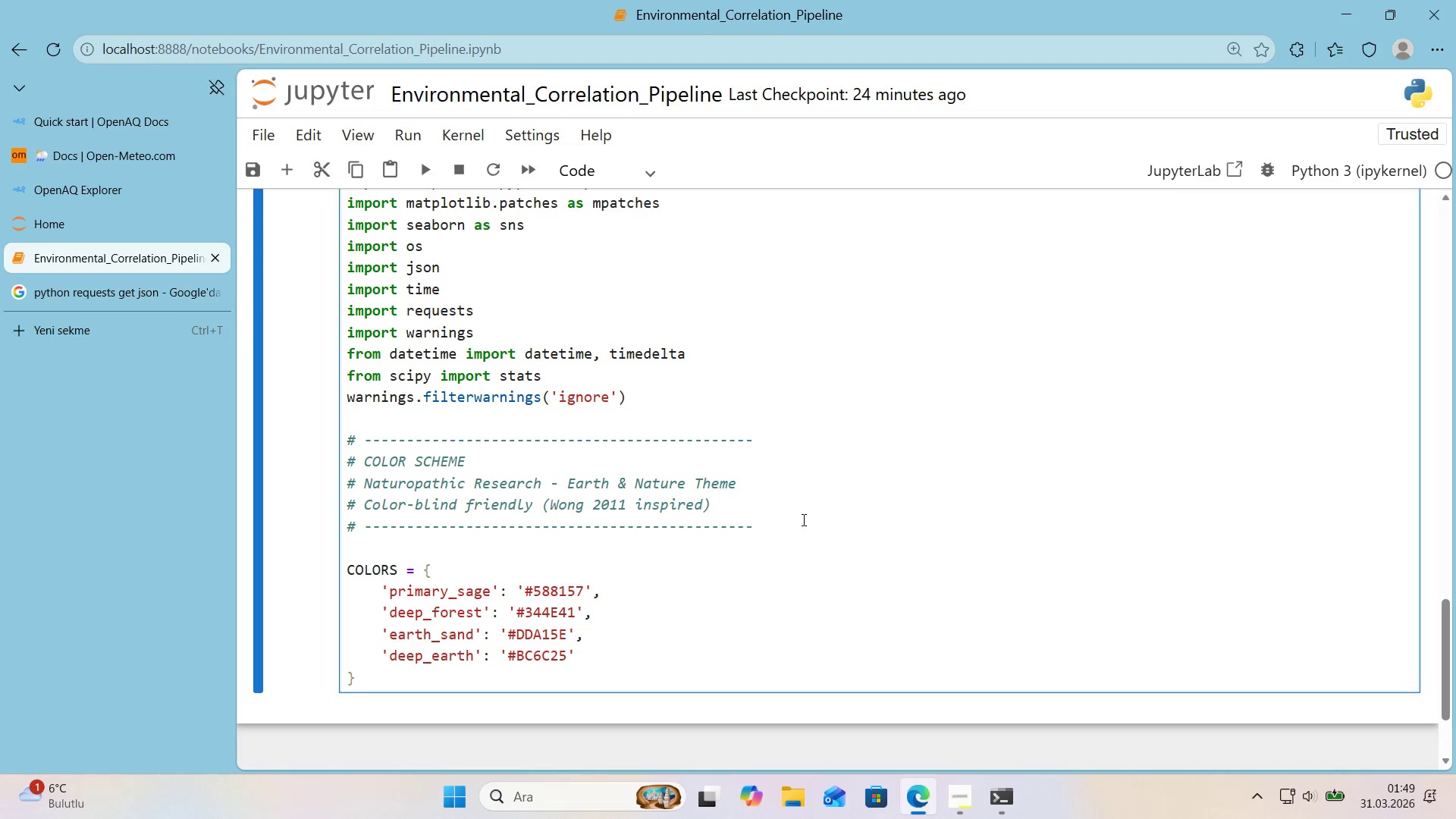 
key(Comma)
 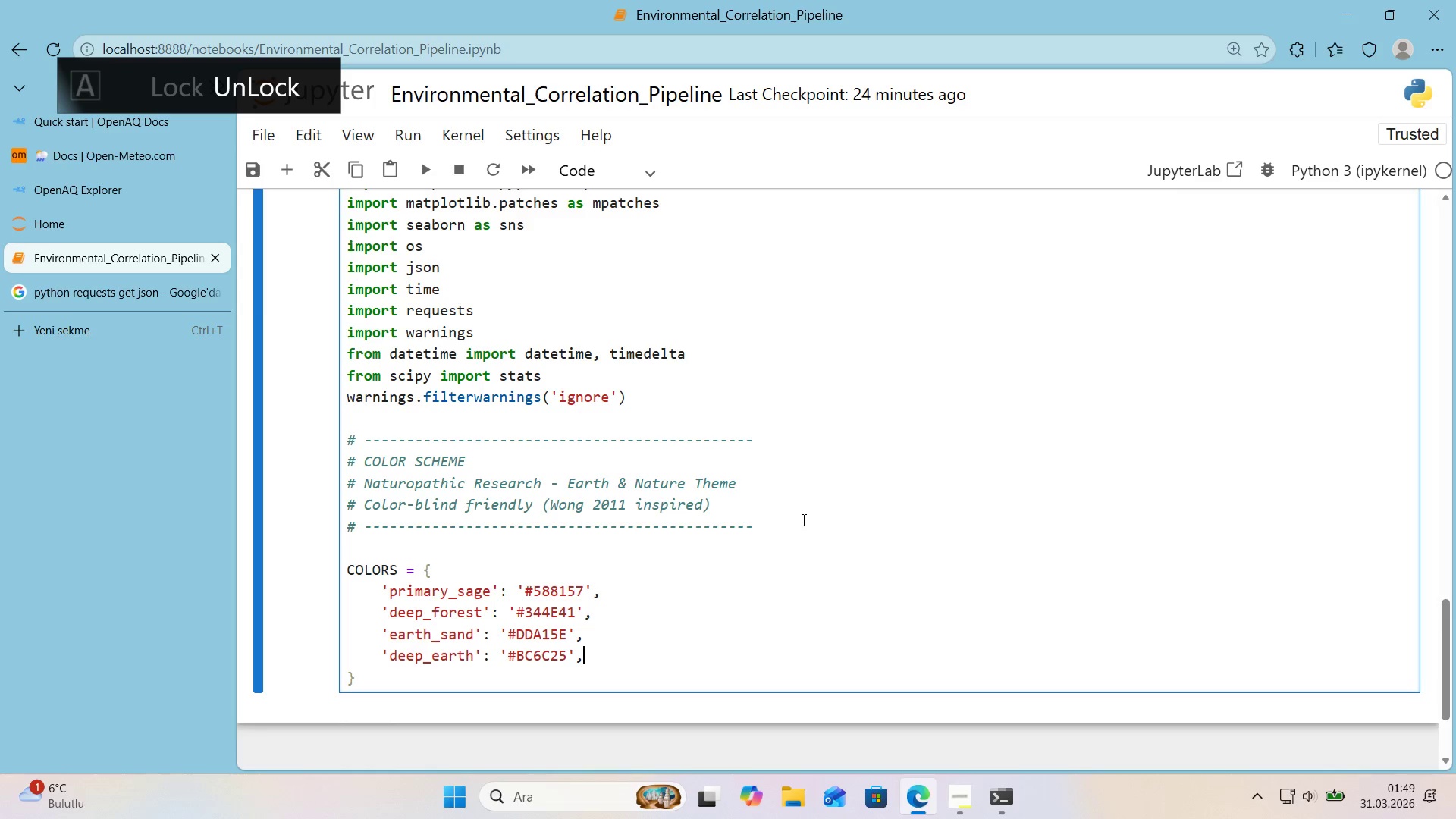 
key(Enter)
 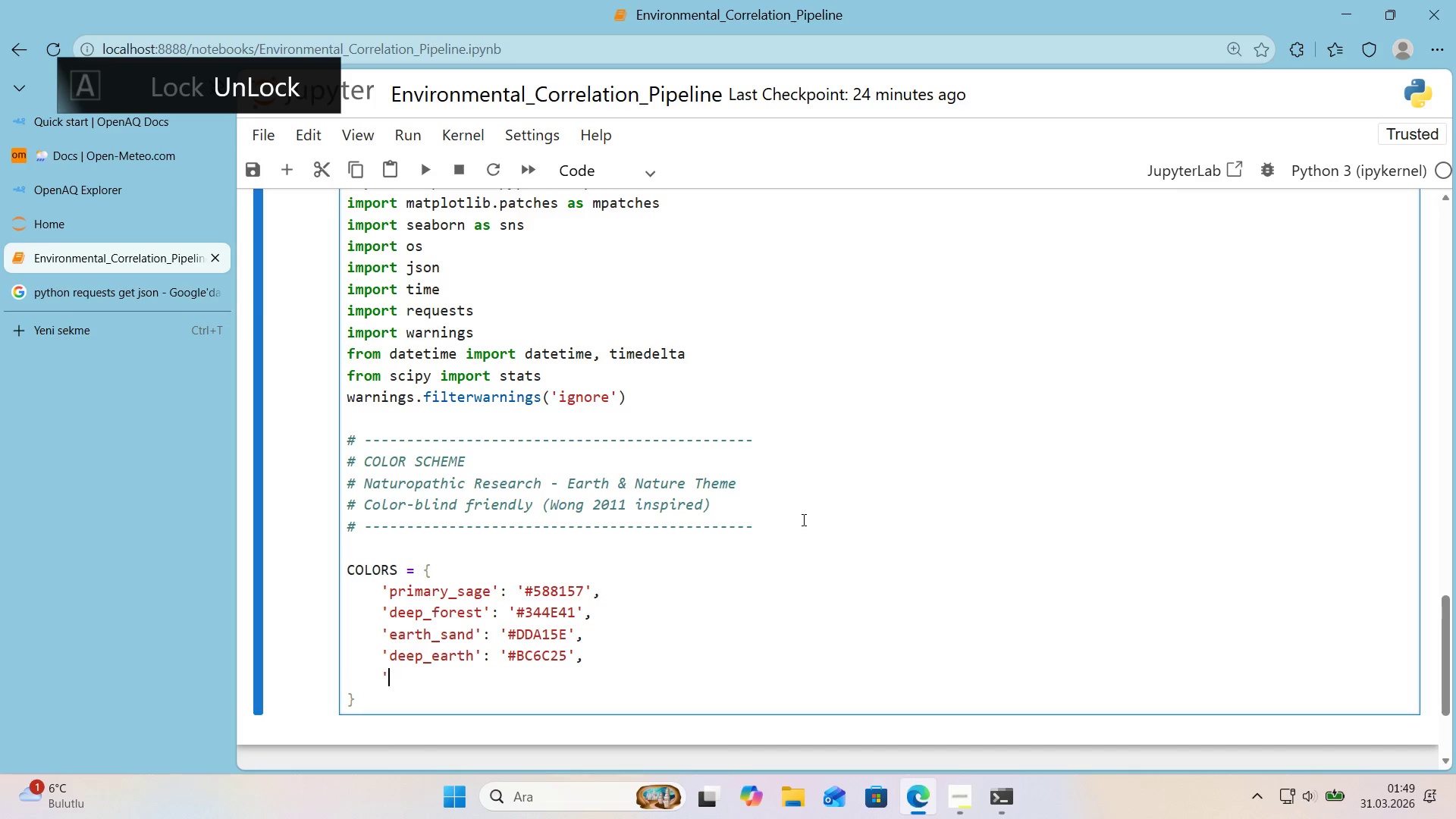 
type(@@)
 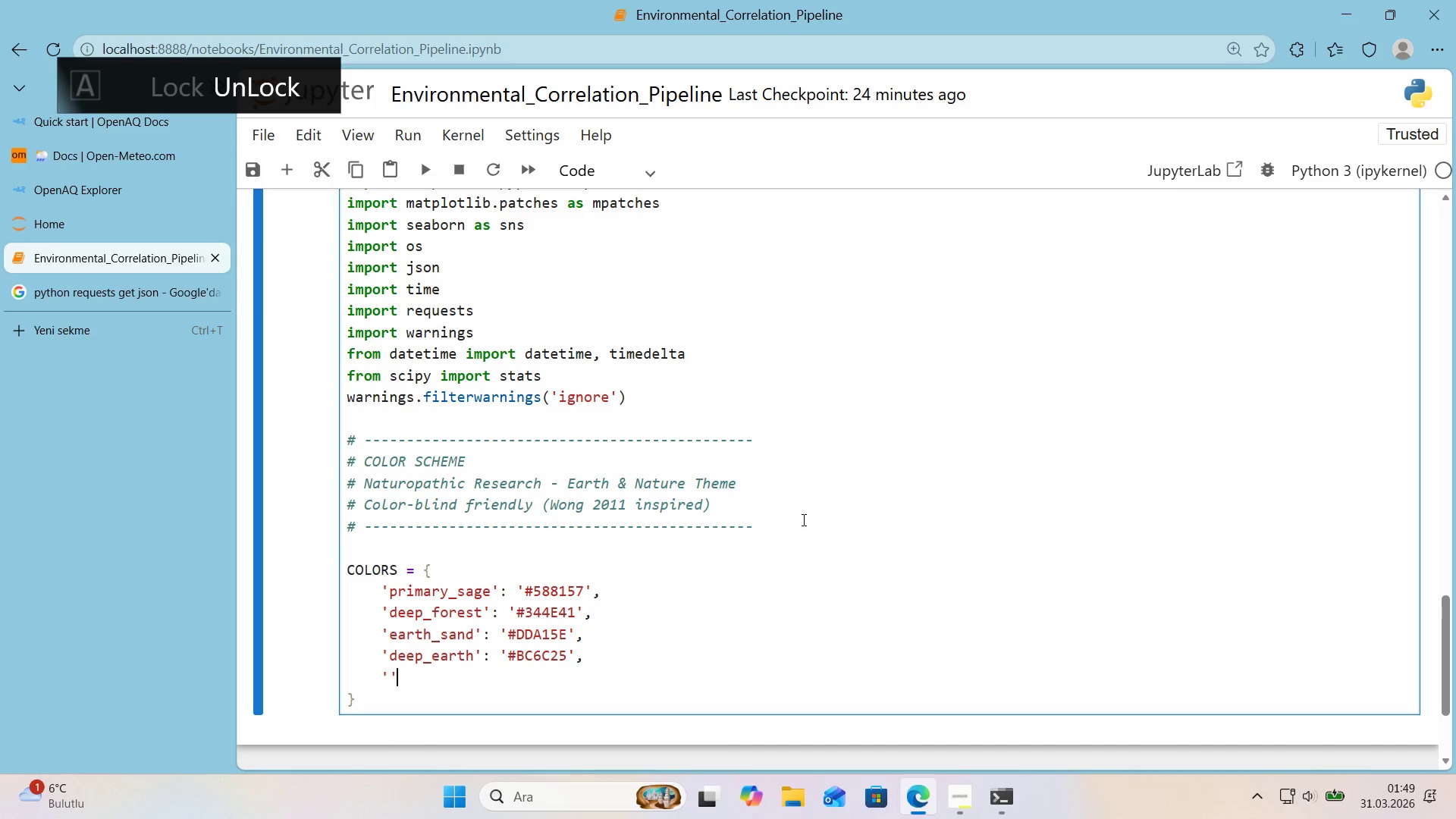 
key(ArrowLeft)
 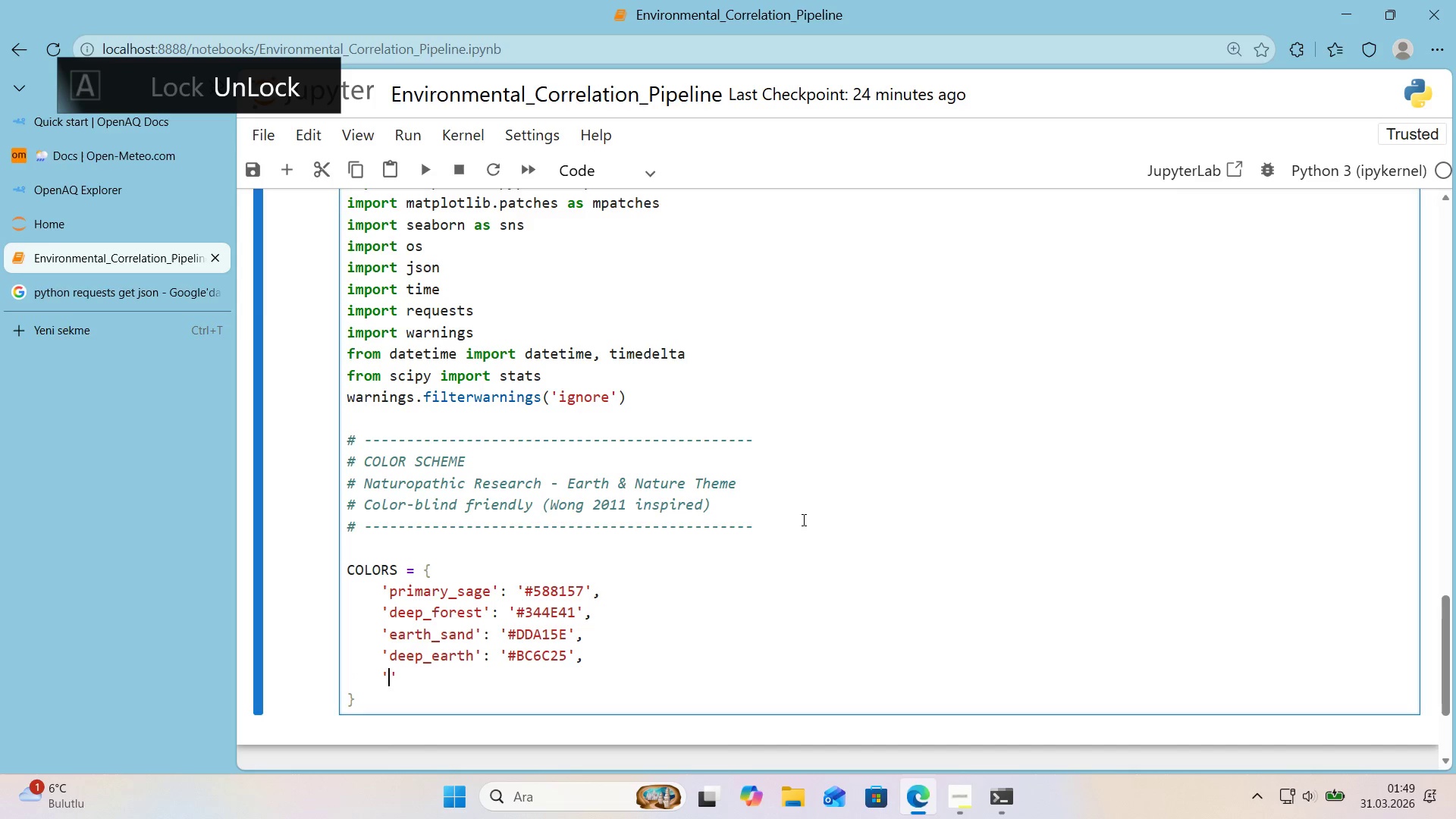 
type(steel_blue)
 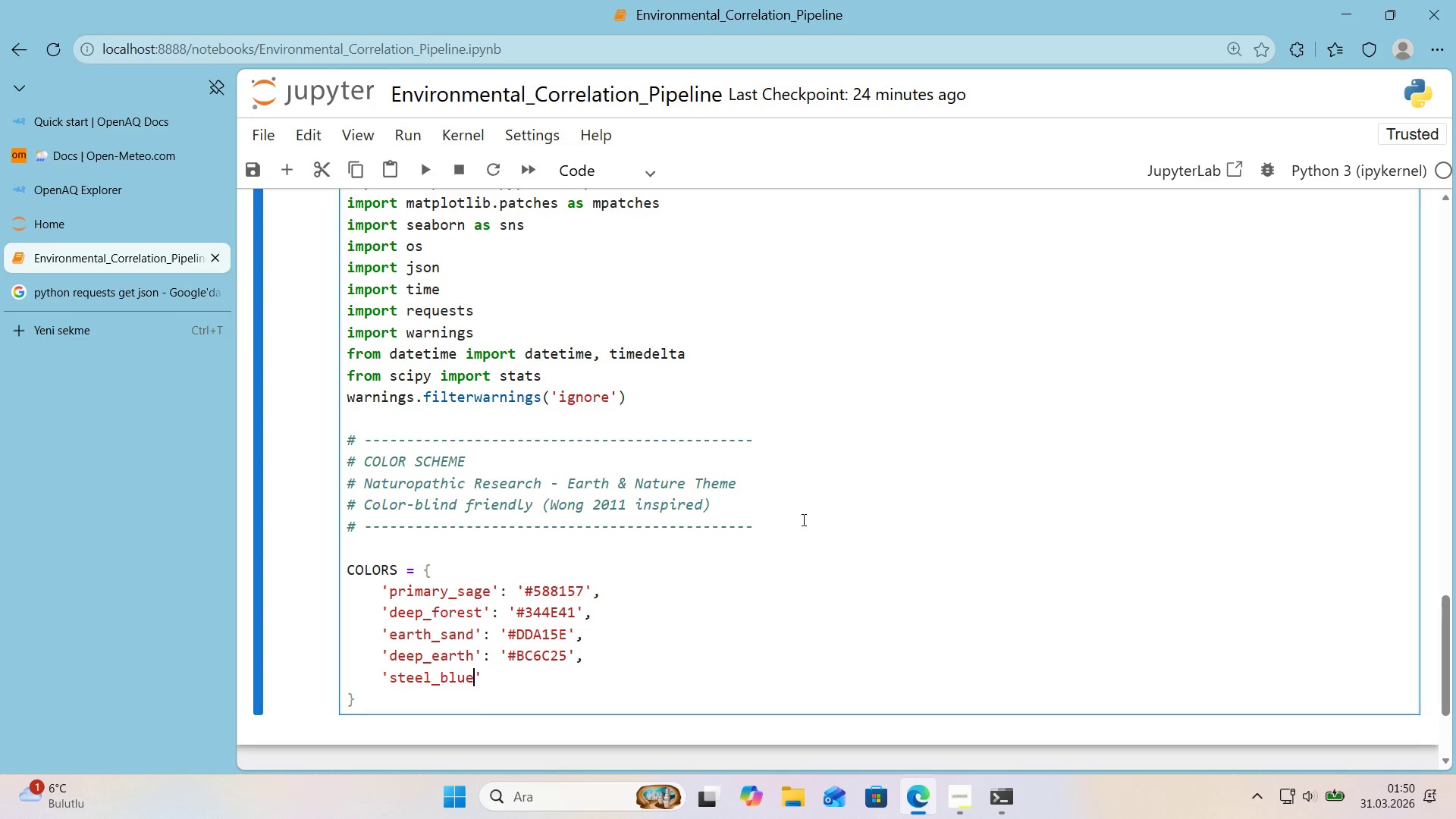 
key(ArrowRight)
 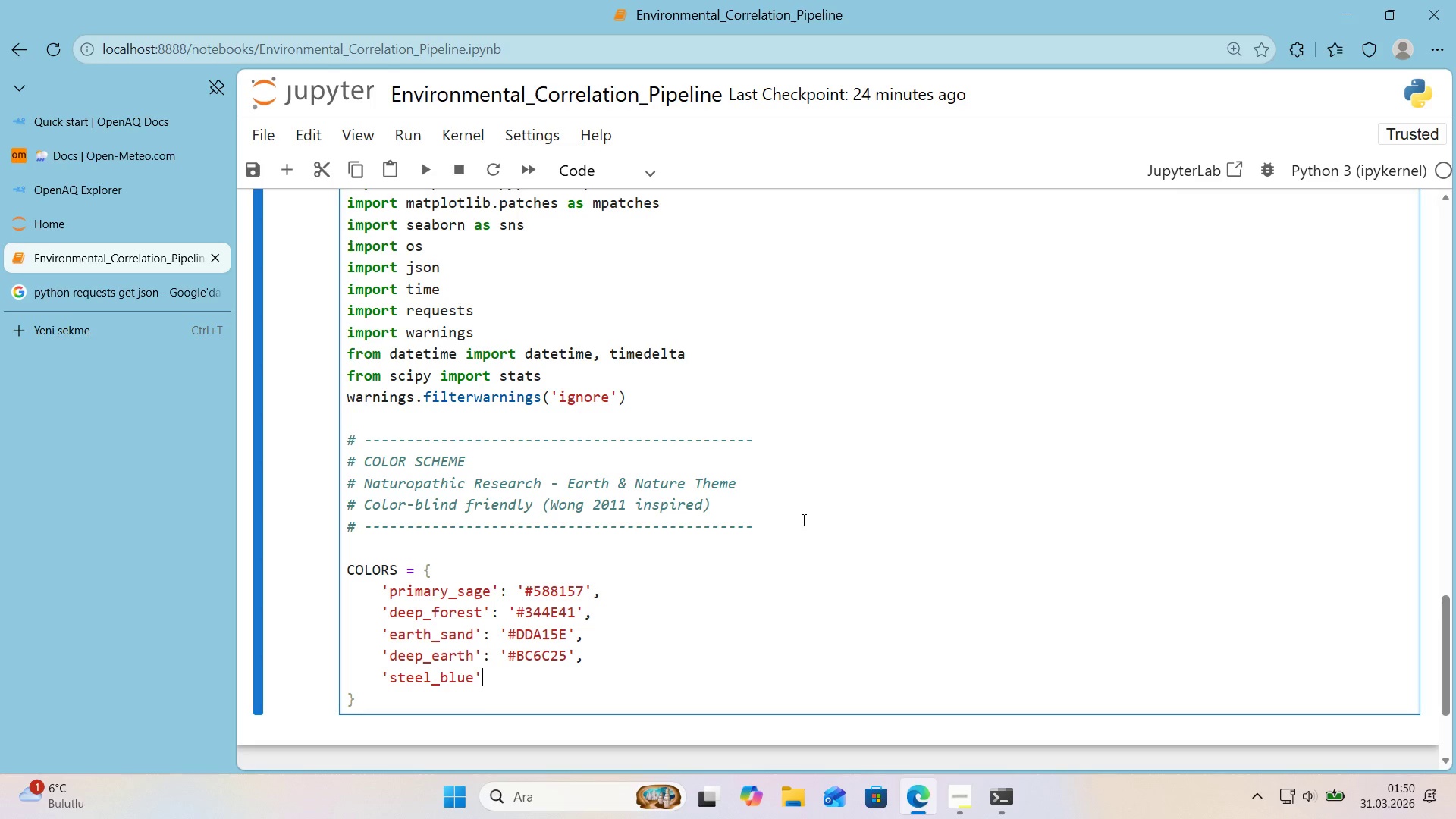 
type(> @@)
 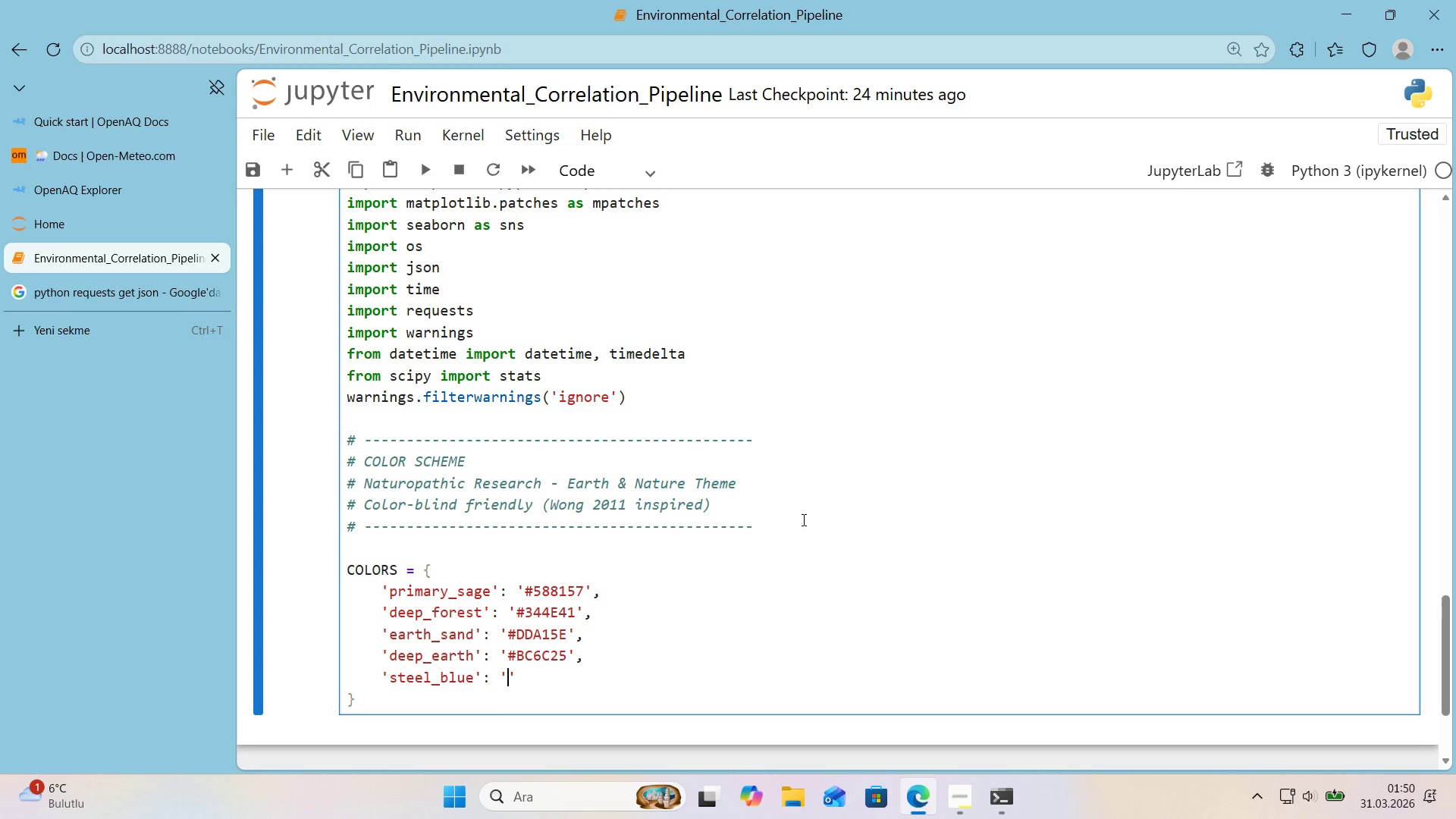 
 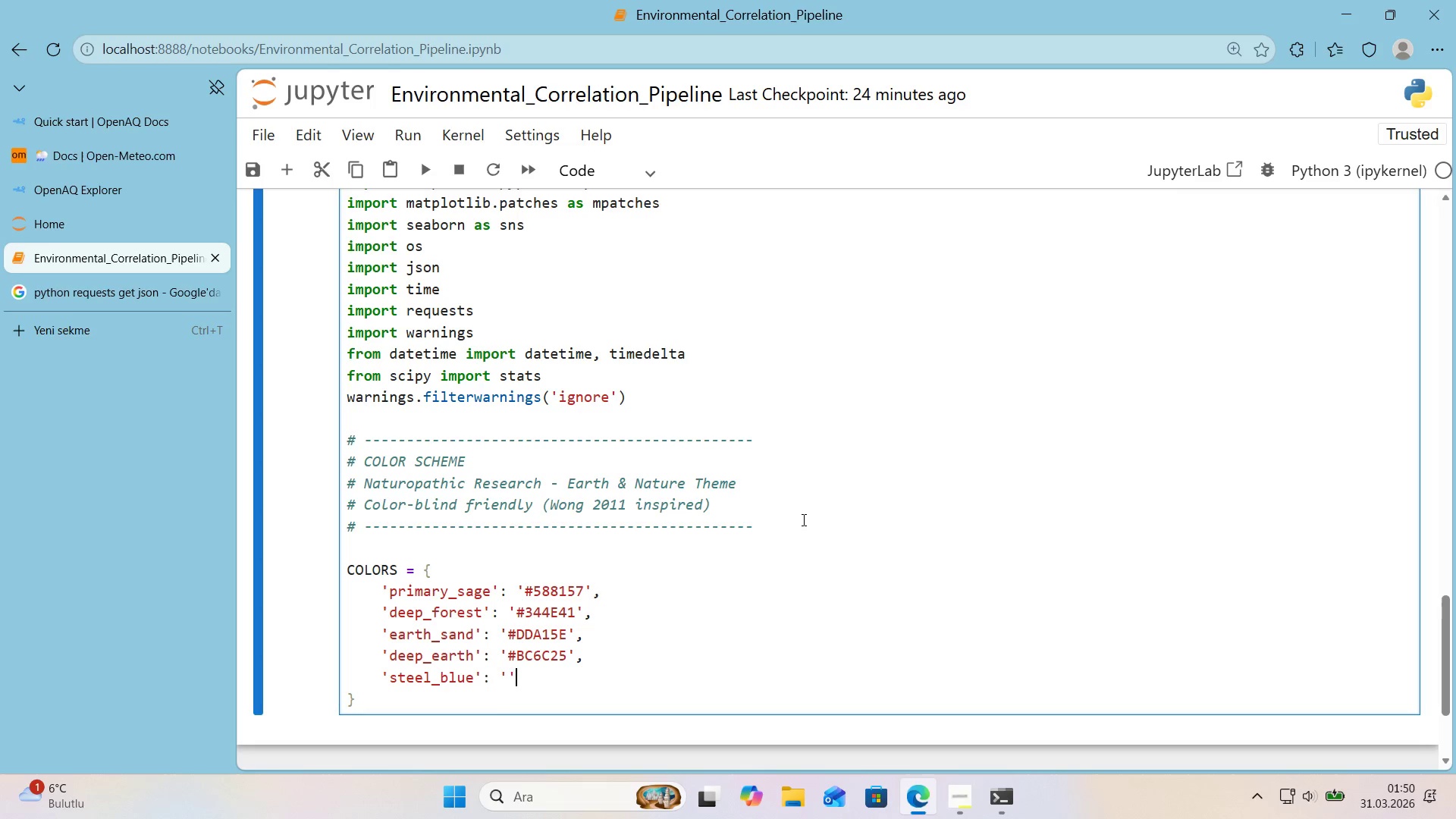 
key(ArrowLeft)
 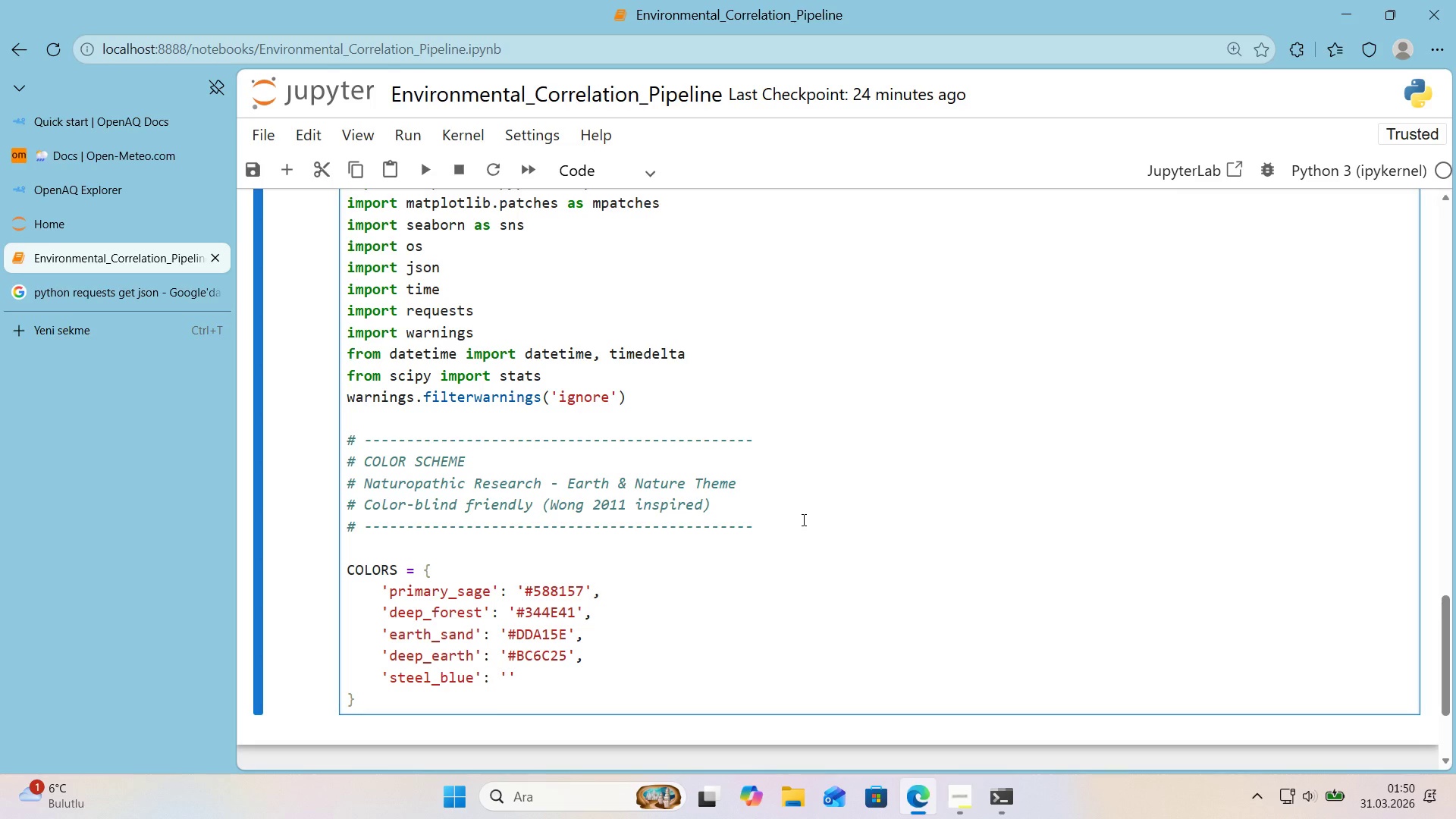 
wait(9.67)
 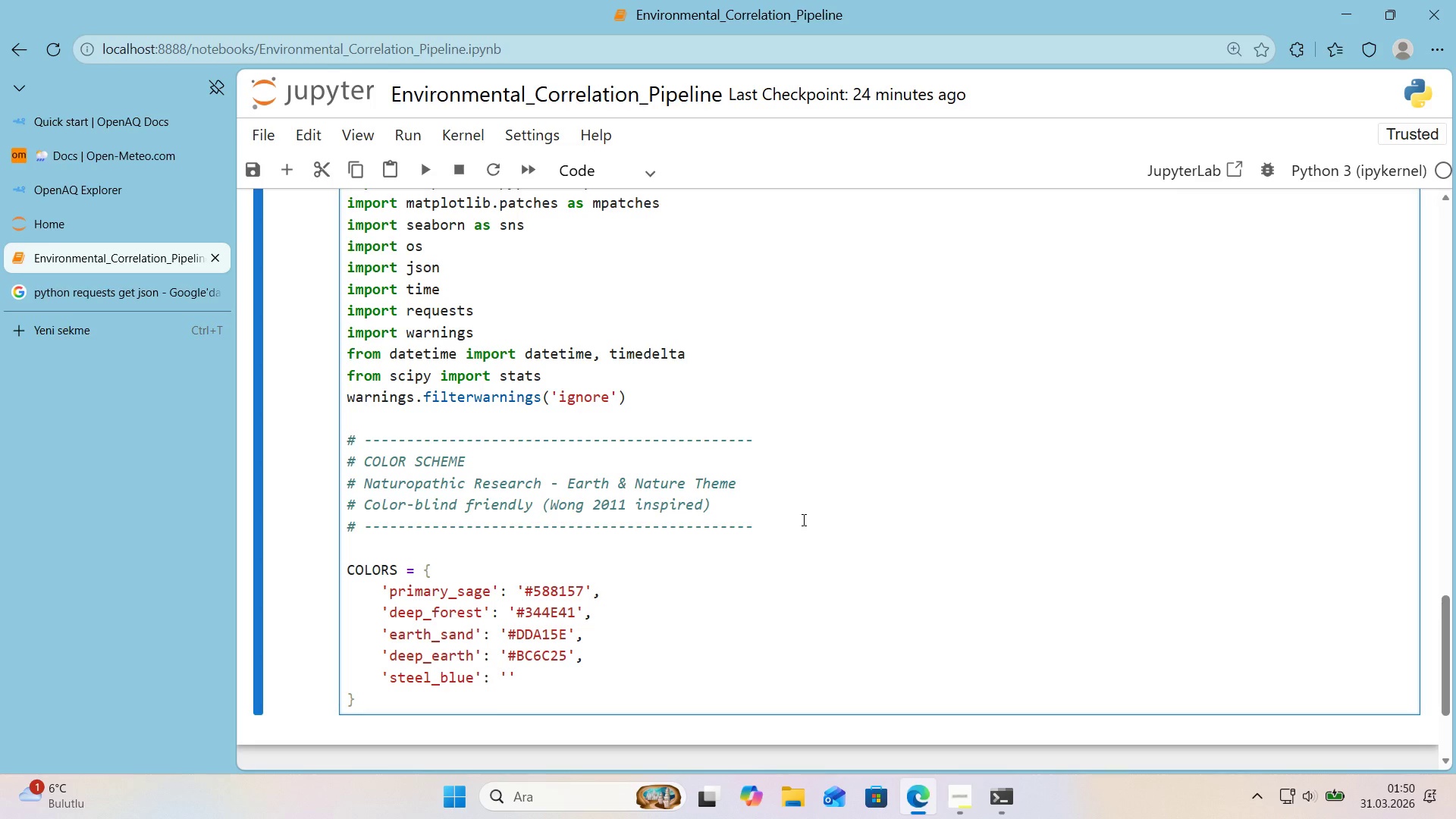 
type(1d3557)
key(Backspace)
key(Backspace)
key(Backspace)
key(Backspace)
key(Backspace)
type(D)
 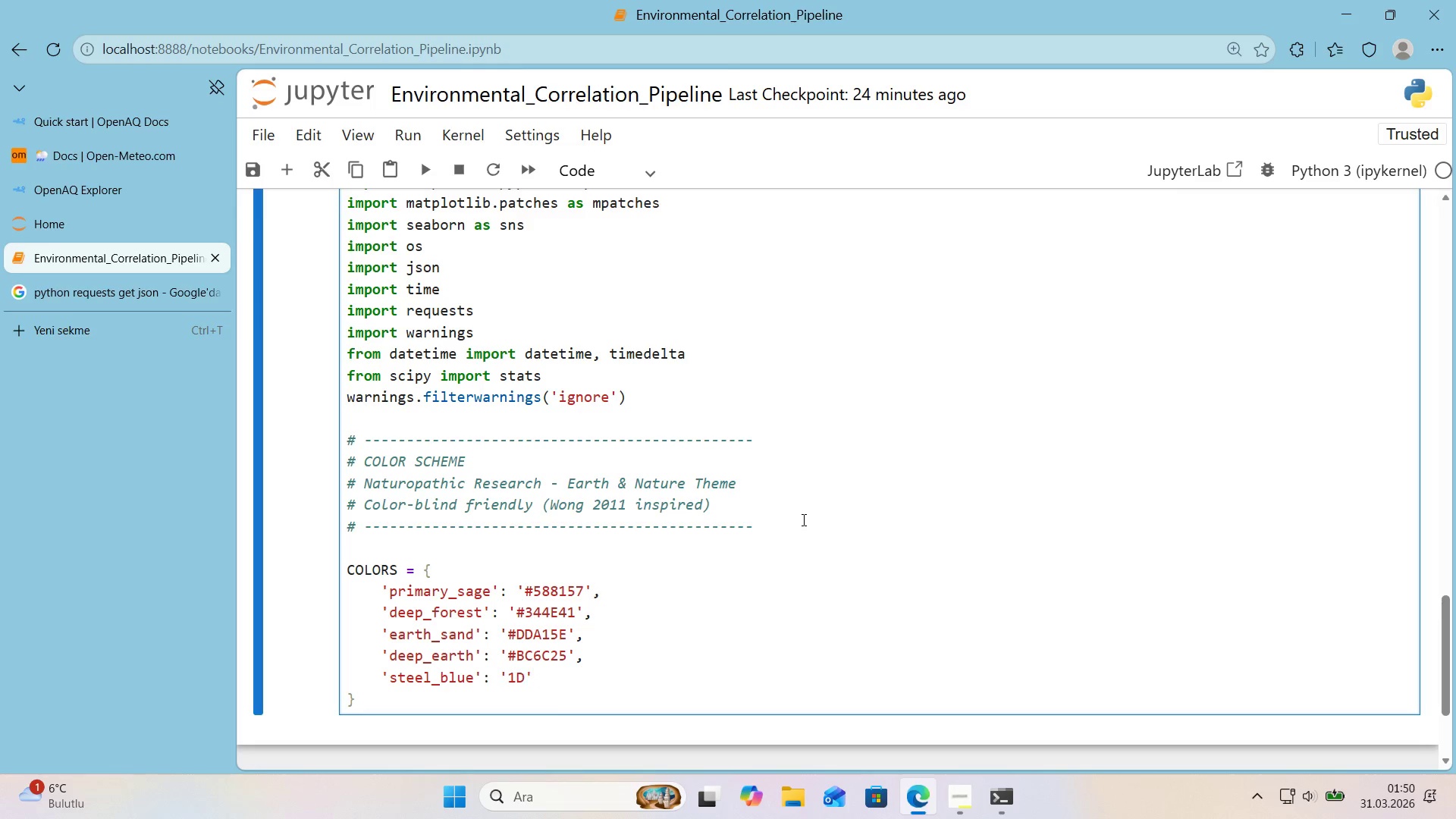 
key(Backspace)
 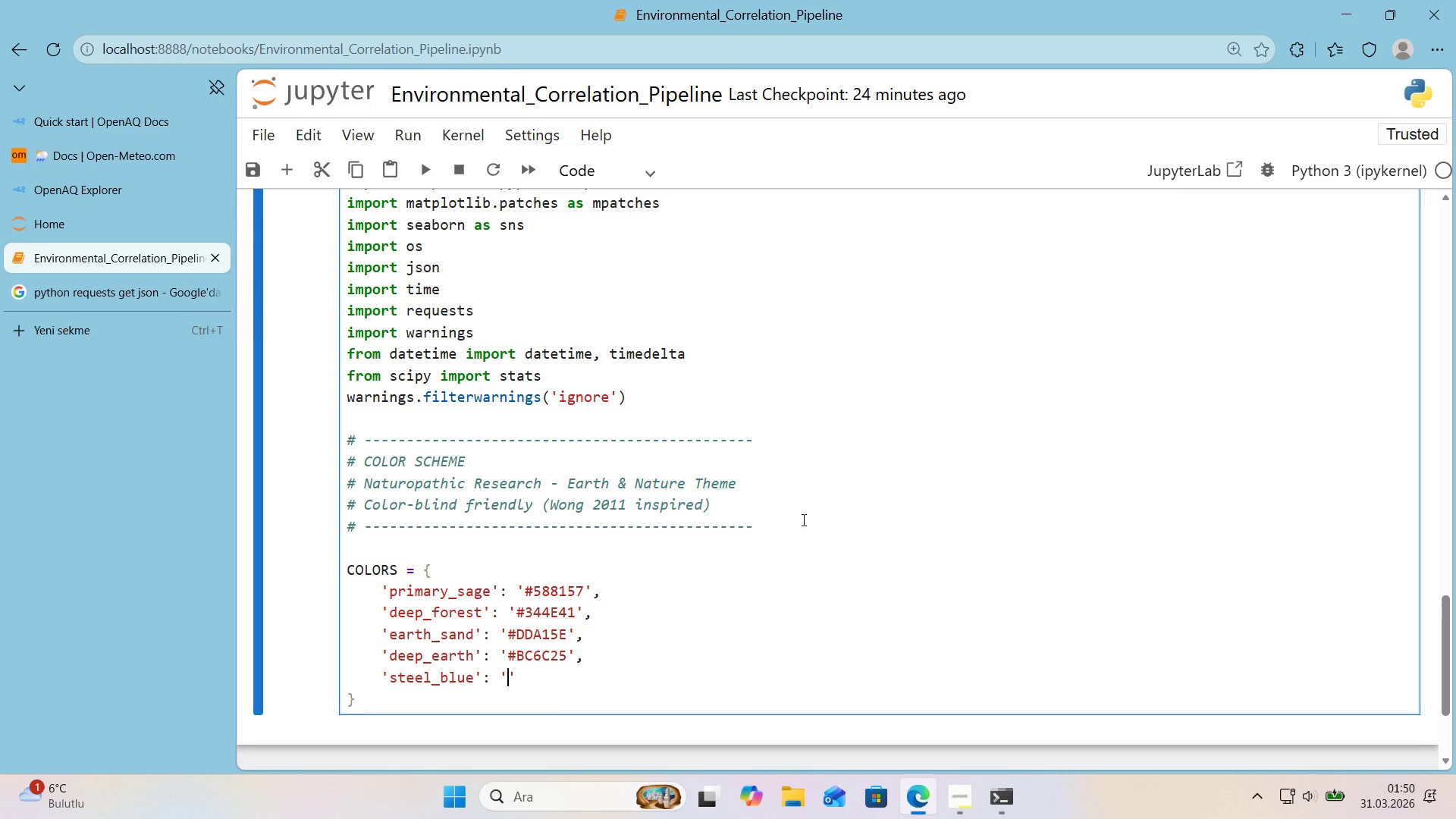 
key(Backspace)
 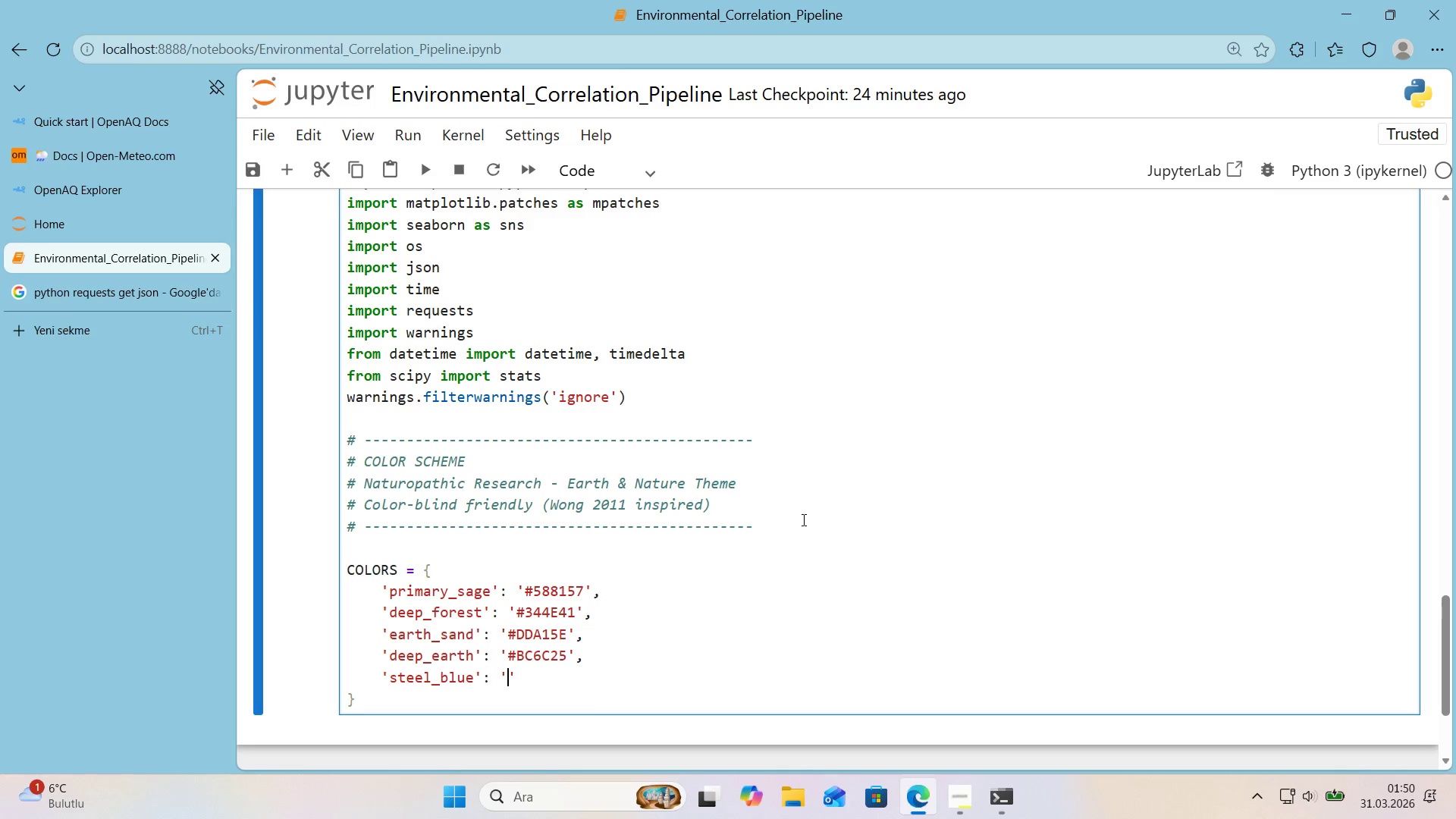 
key(Alt+Control+3)
 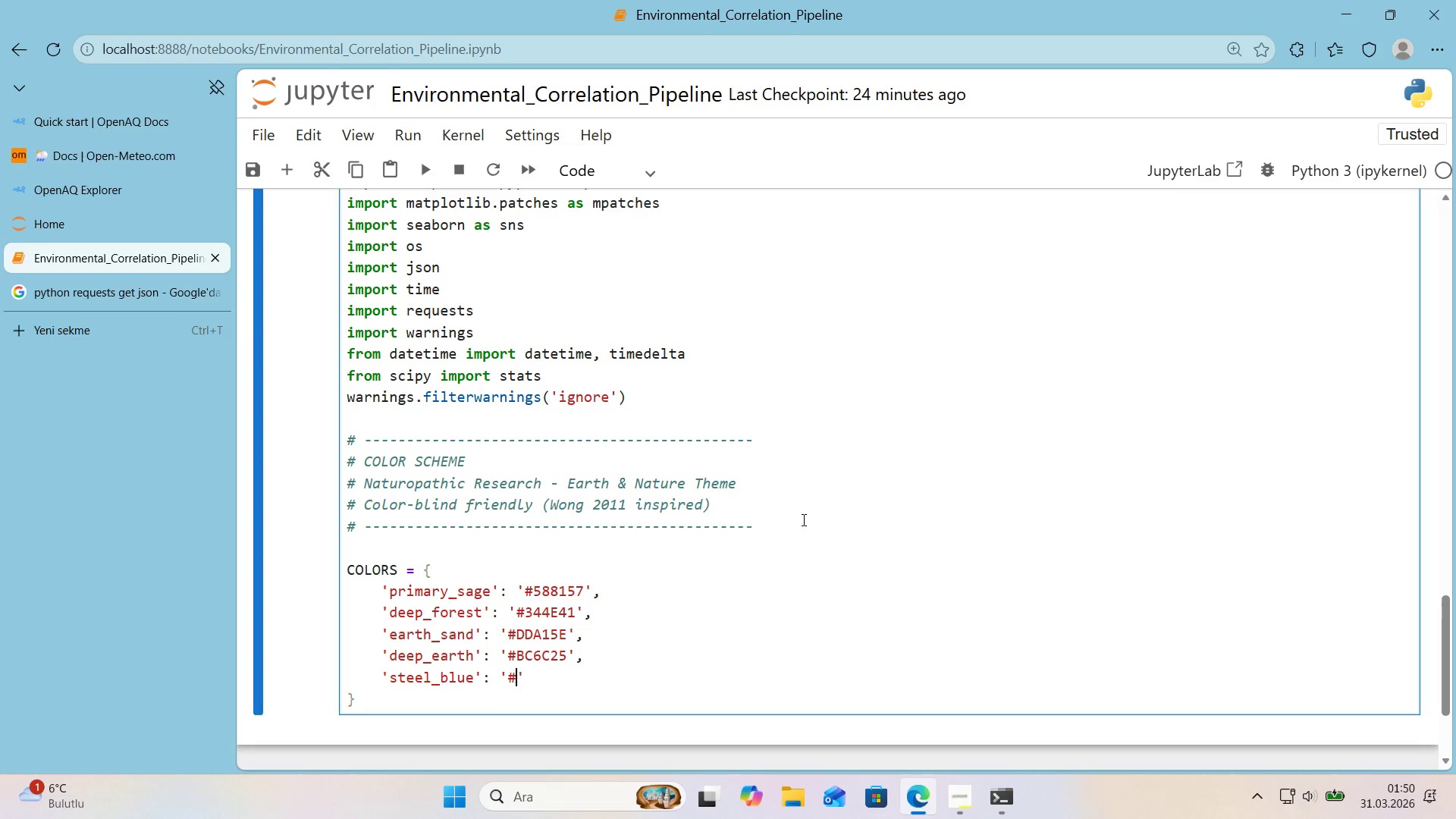 
key(Numpad4)
 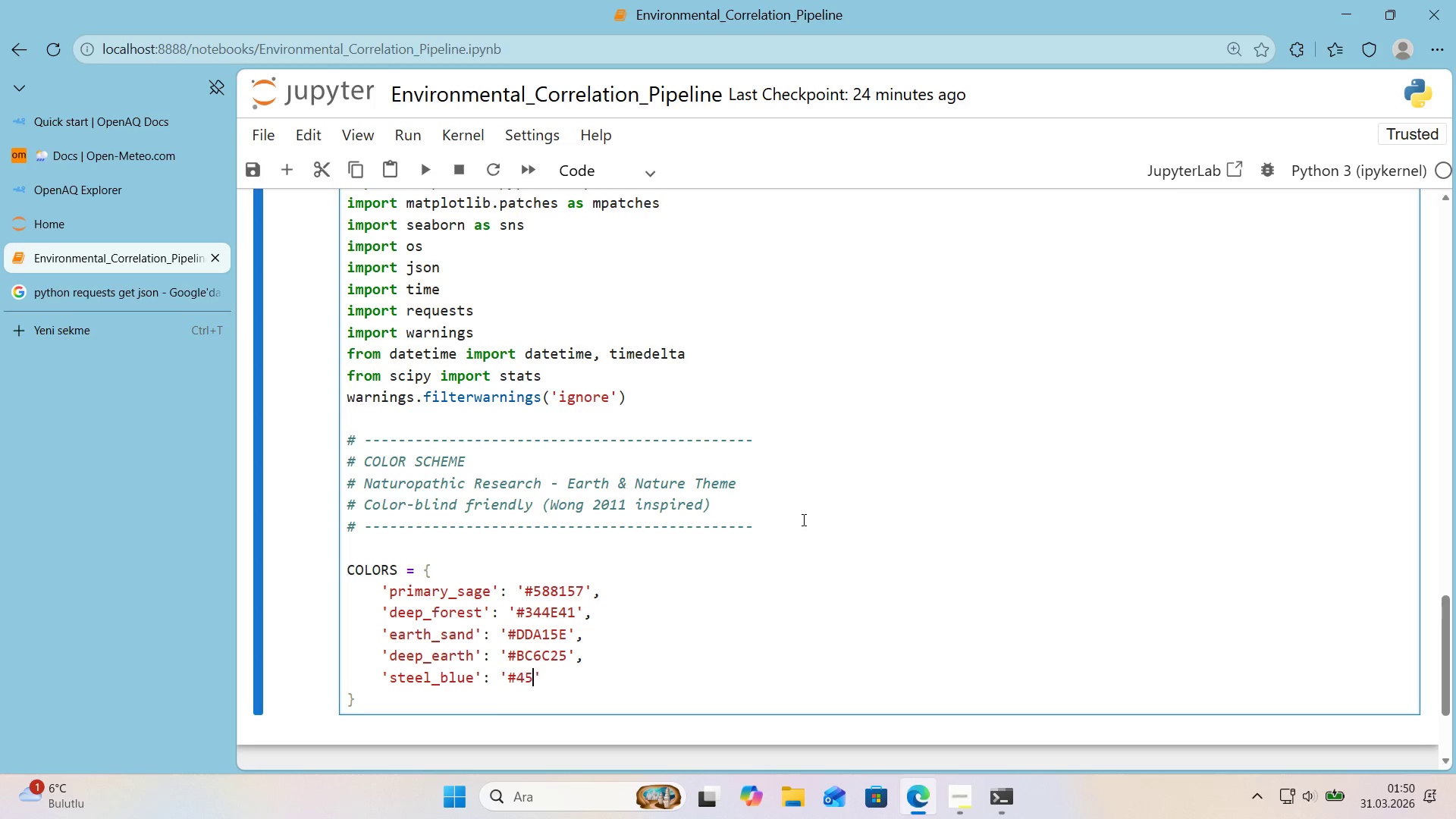 
key(Numpad5)
 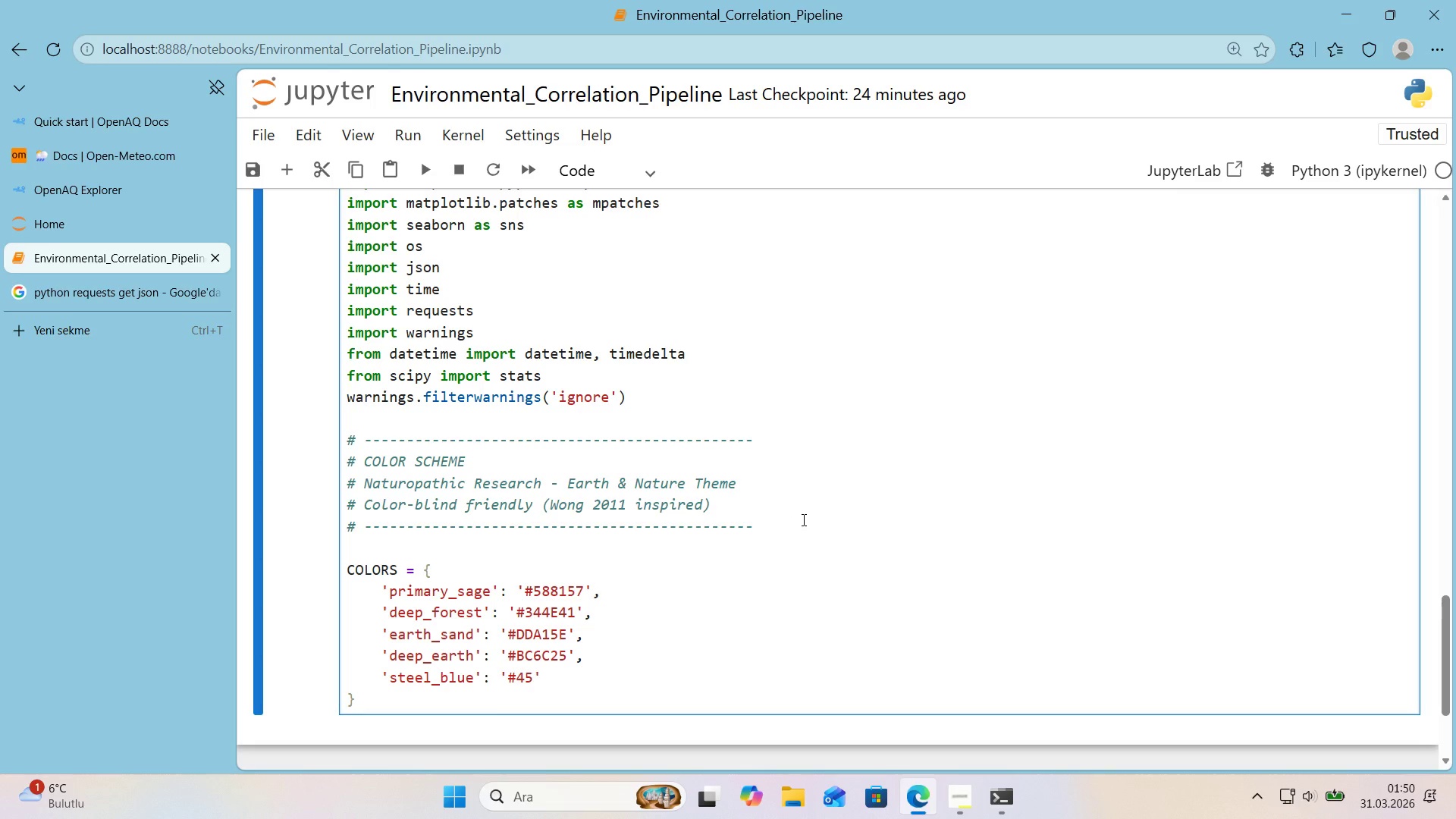 
key(Numpad7)
 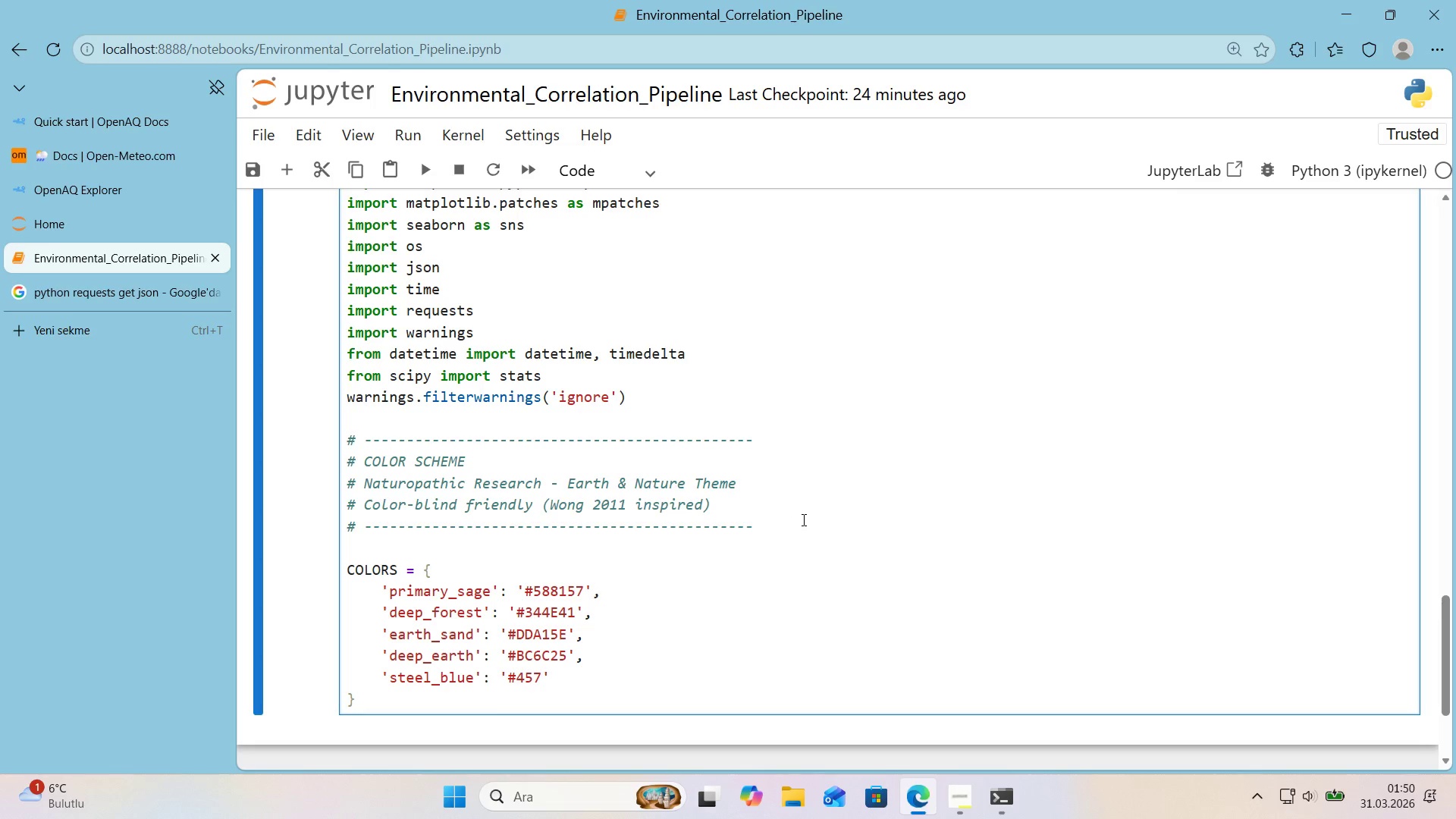 
key(B)
 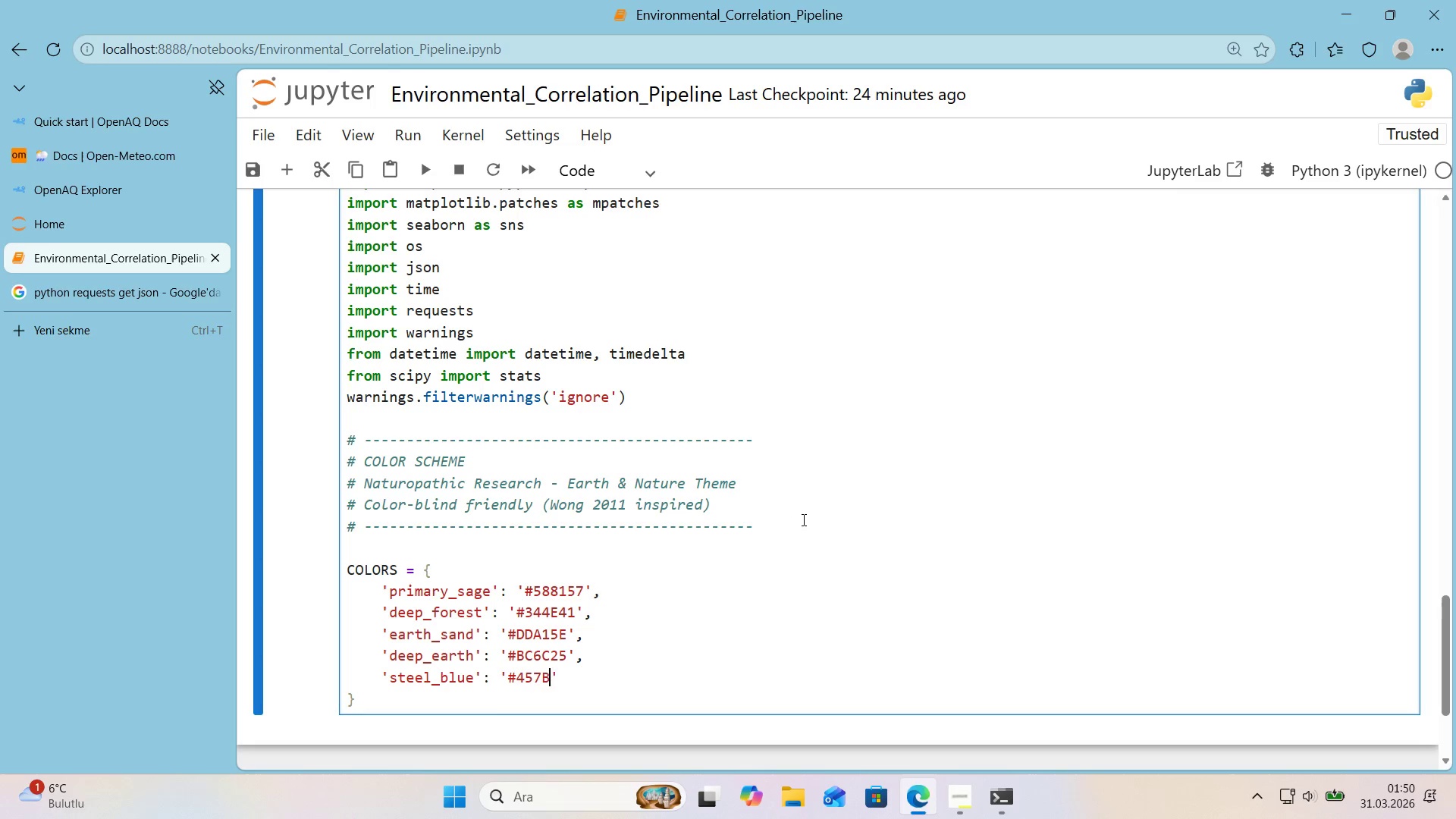 
key(Numpad9)
 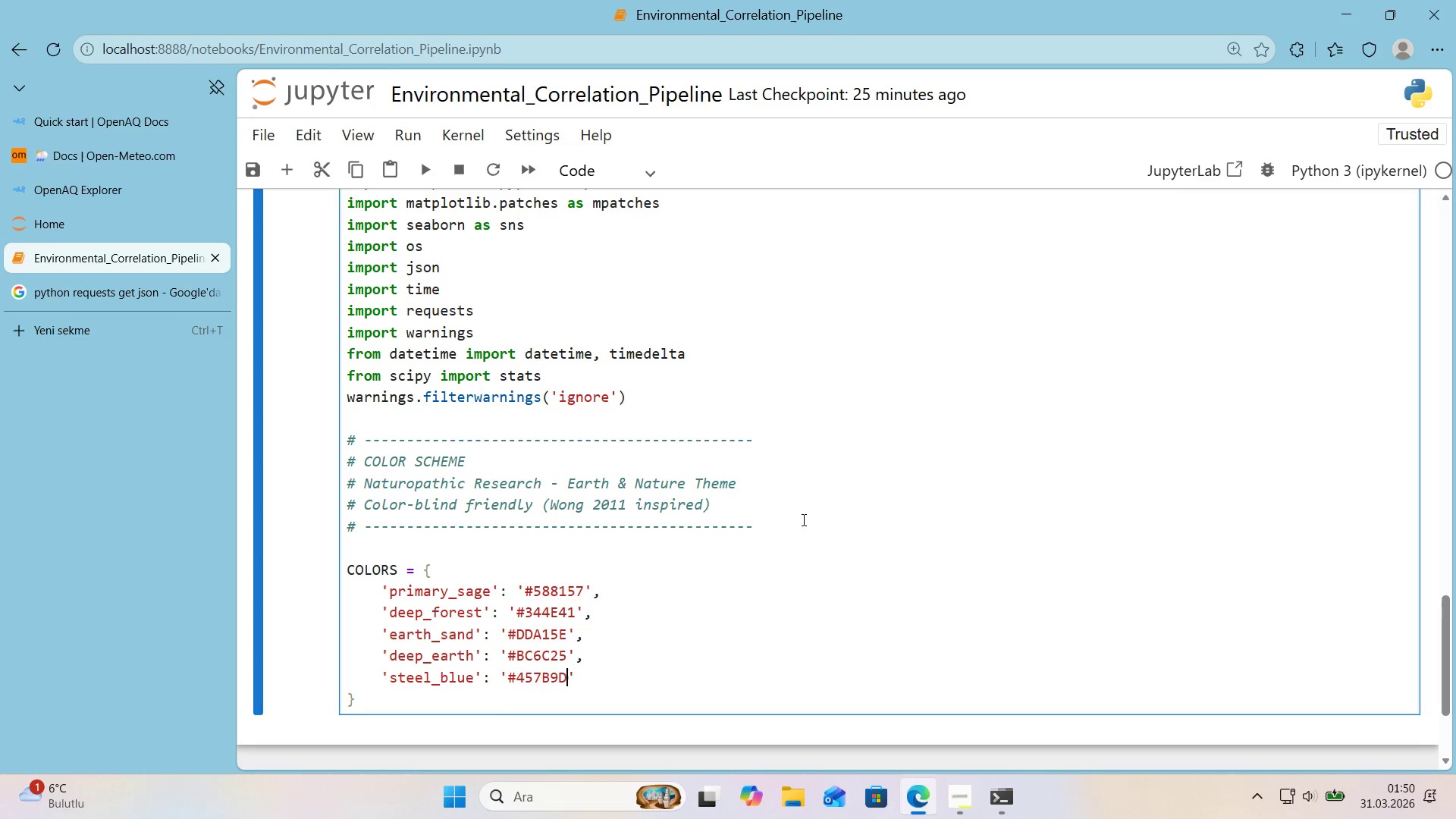 
key(D)
 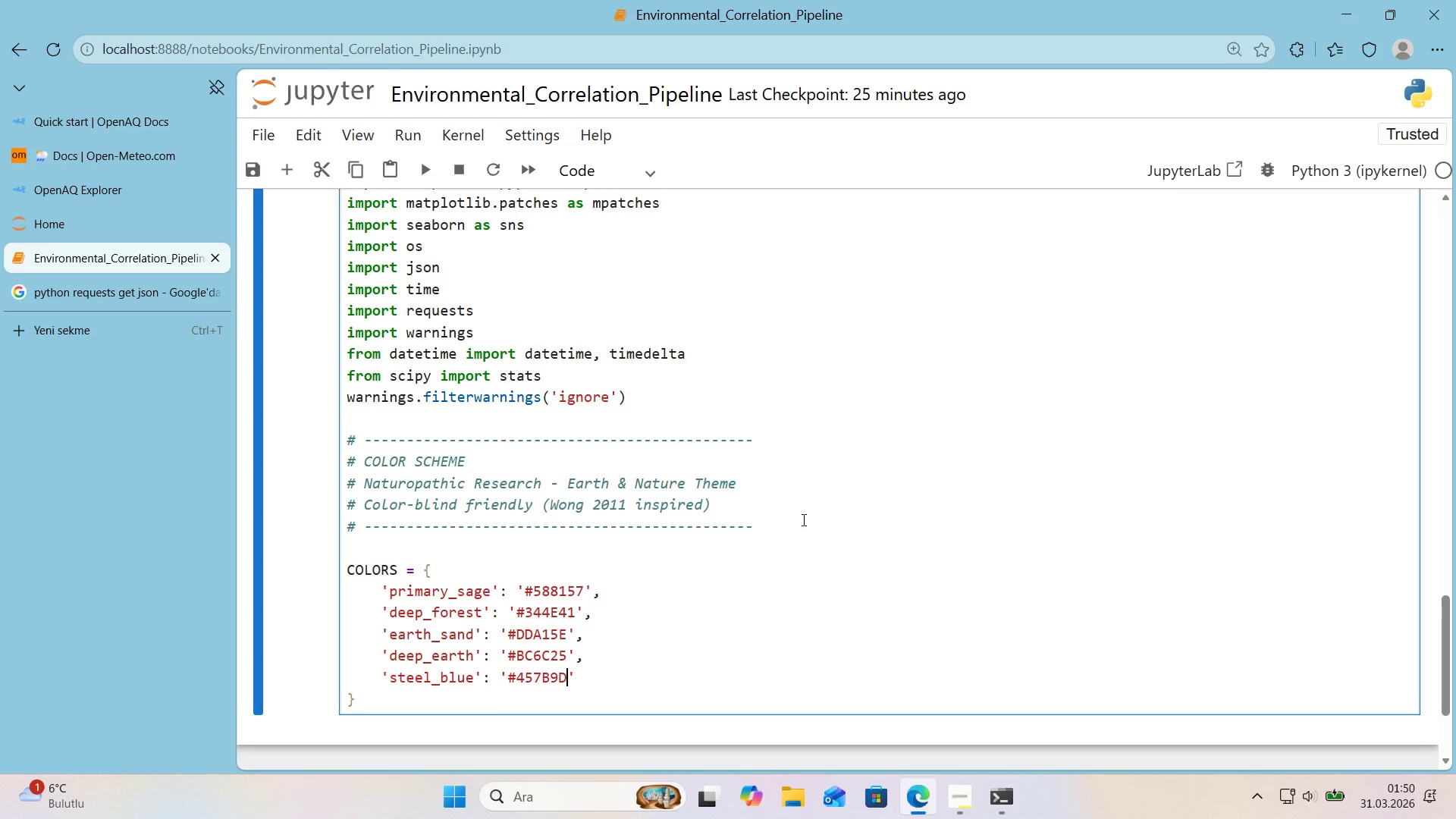 
key(Numpad0)
 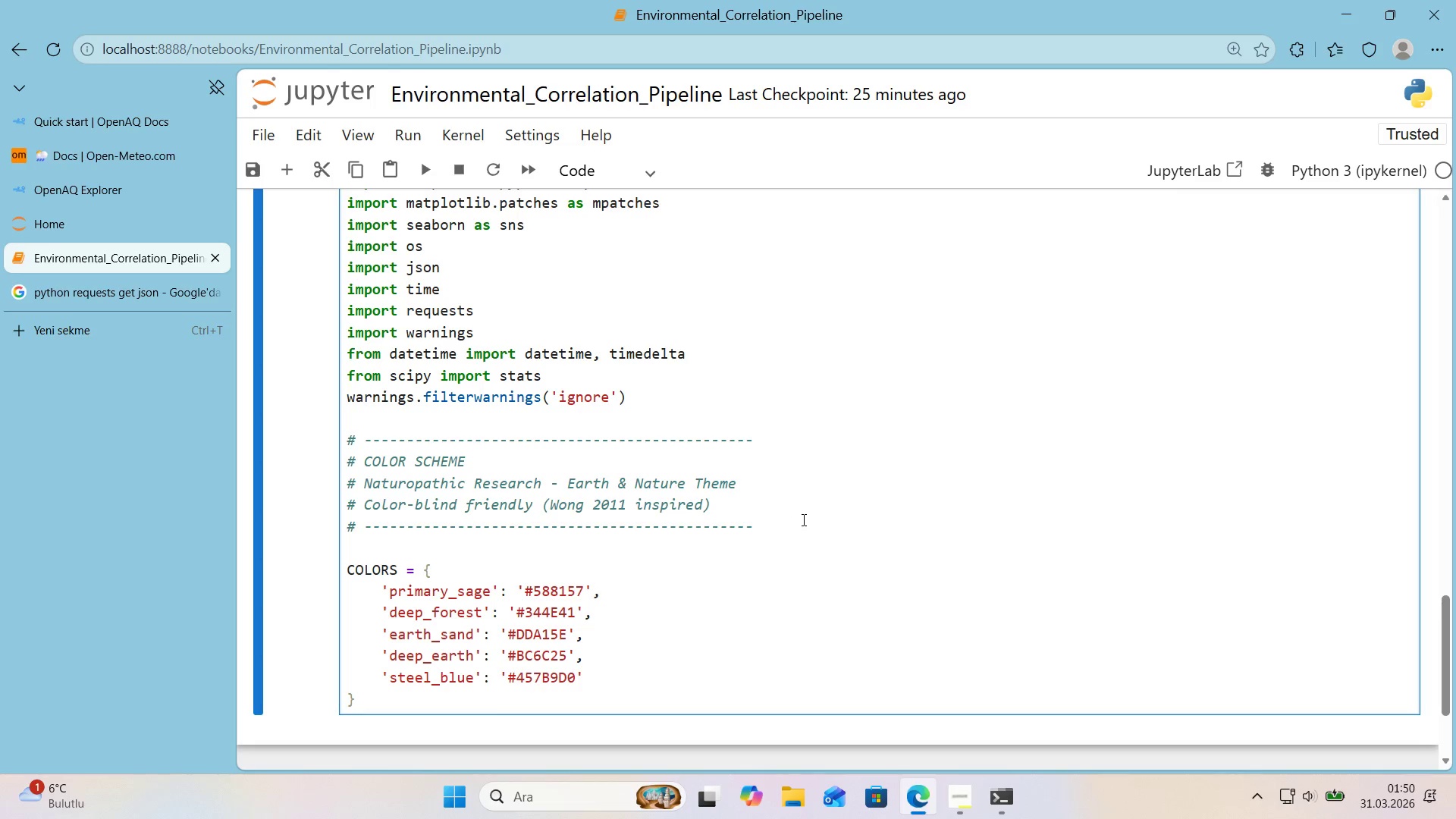 
key(Backspace)
 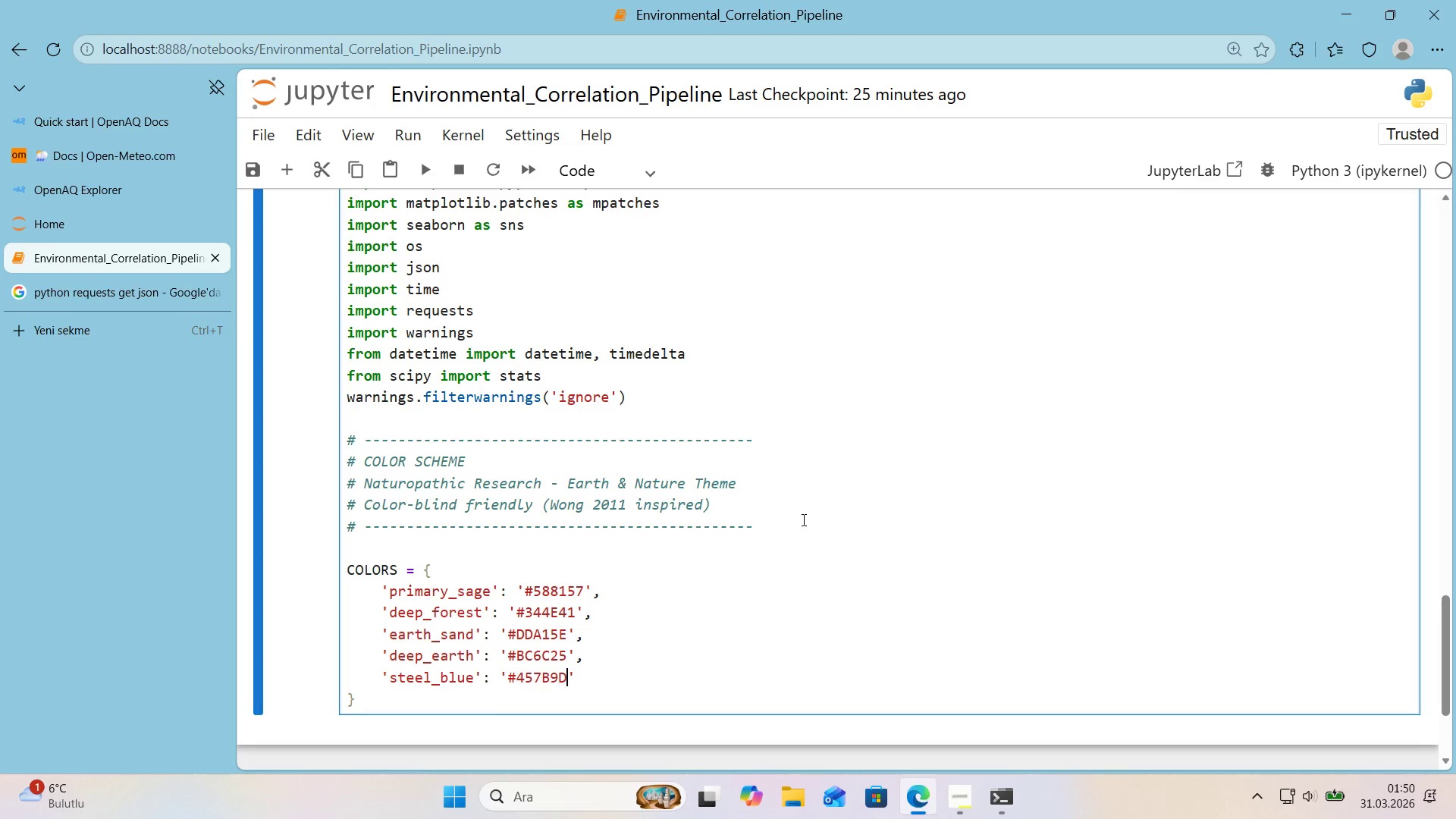 
key(ArrowRight)
 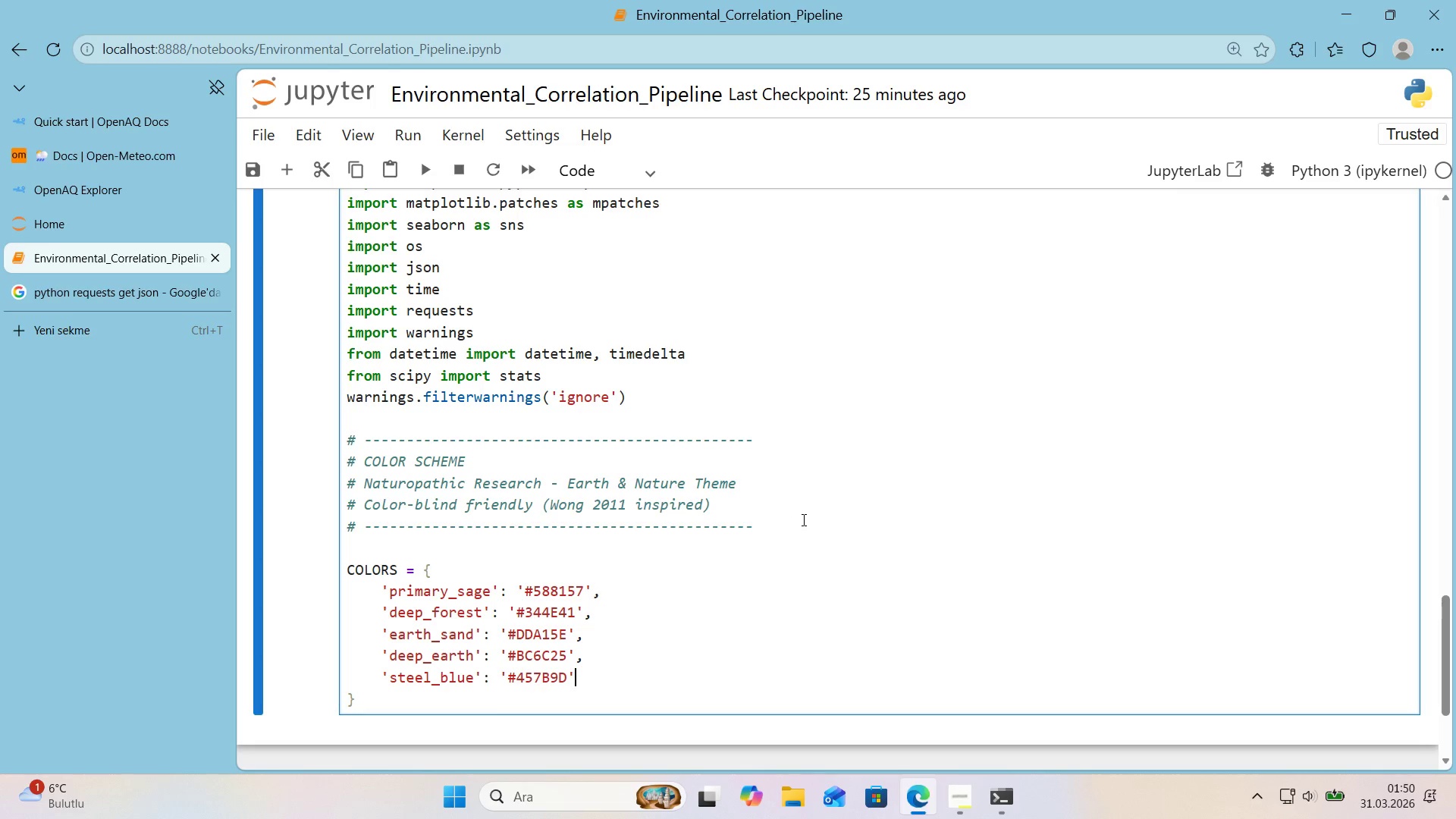 
key(Comma)
 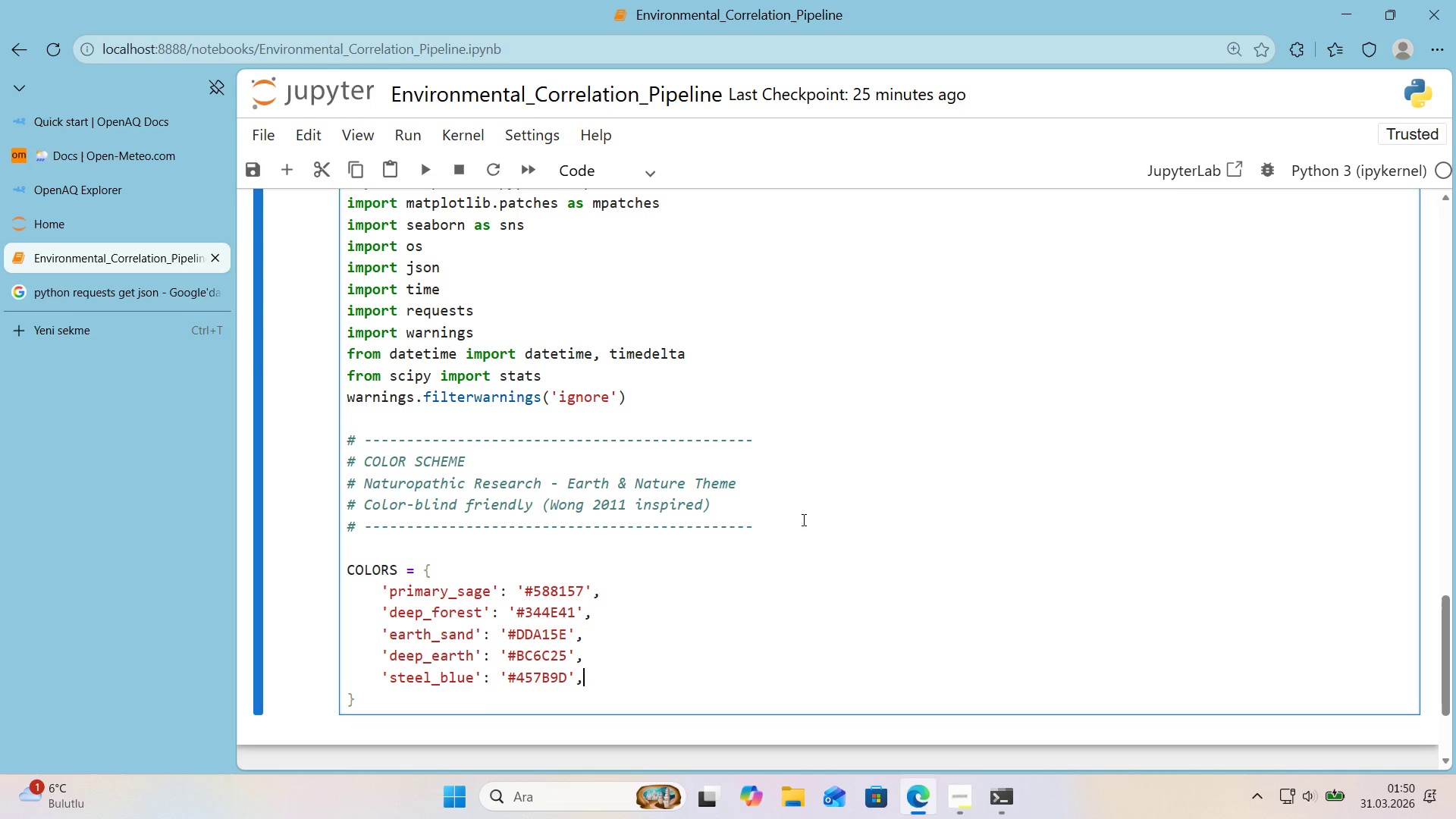 
key(CapsLock)
 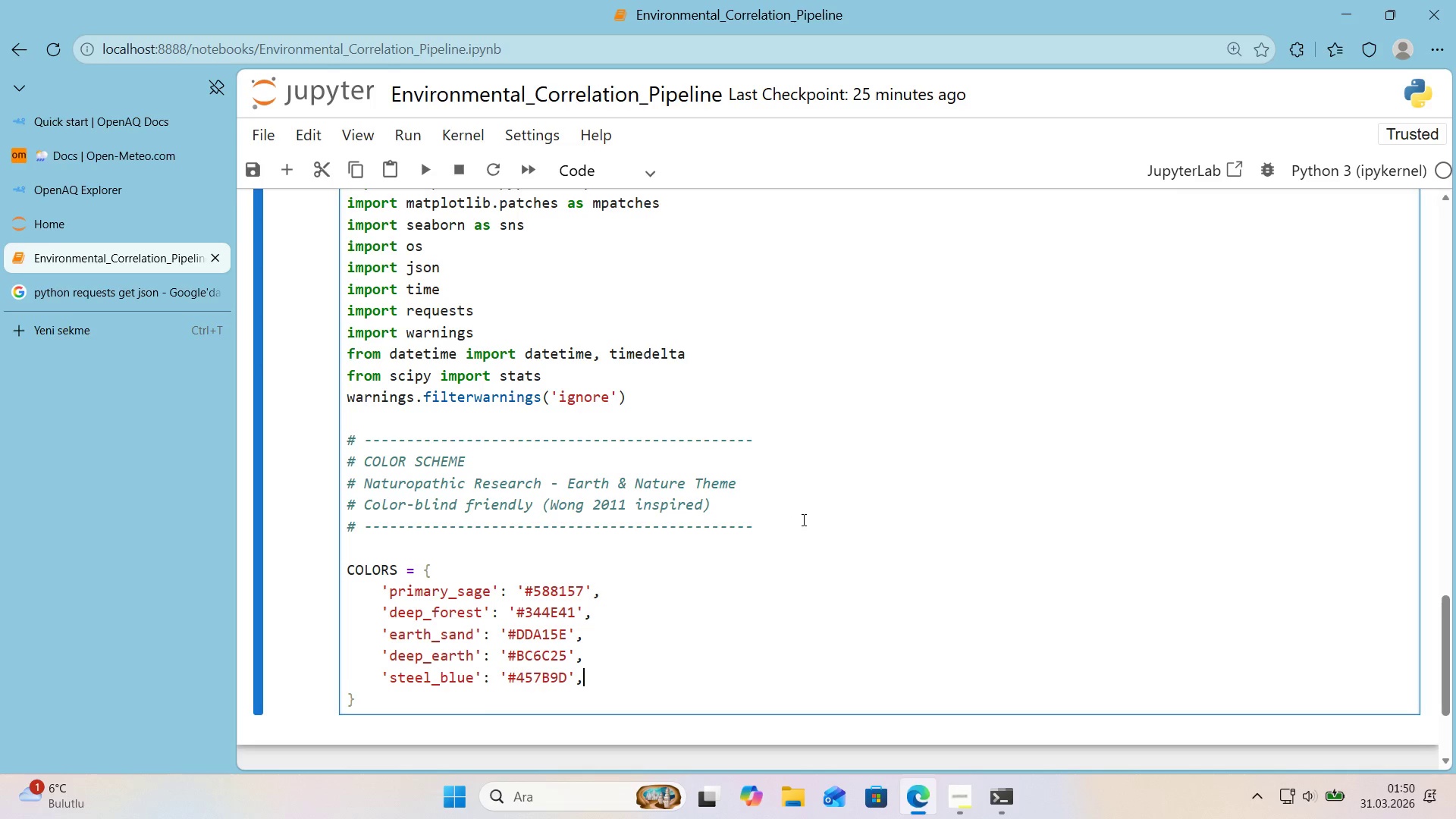 
key(Enter)
 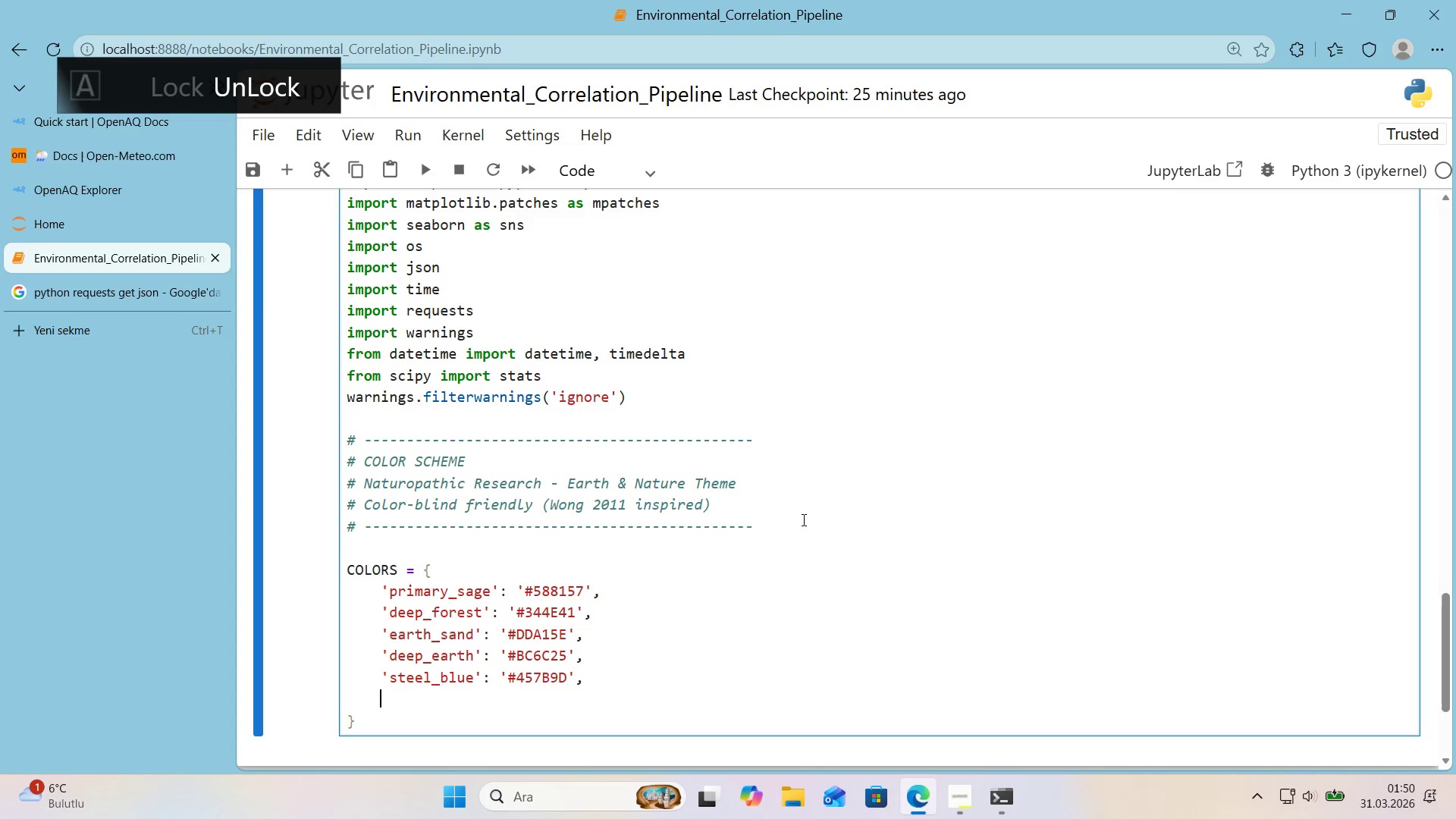 
type(@@)
 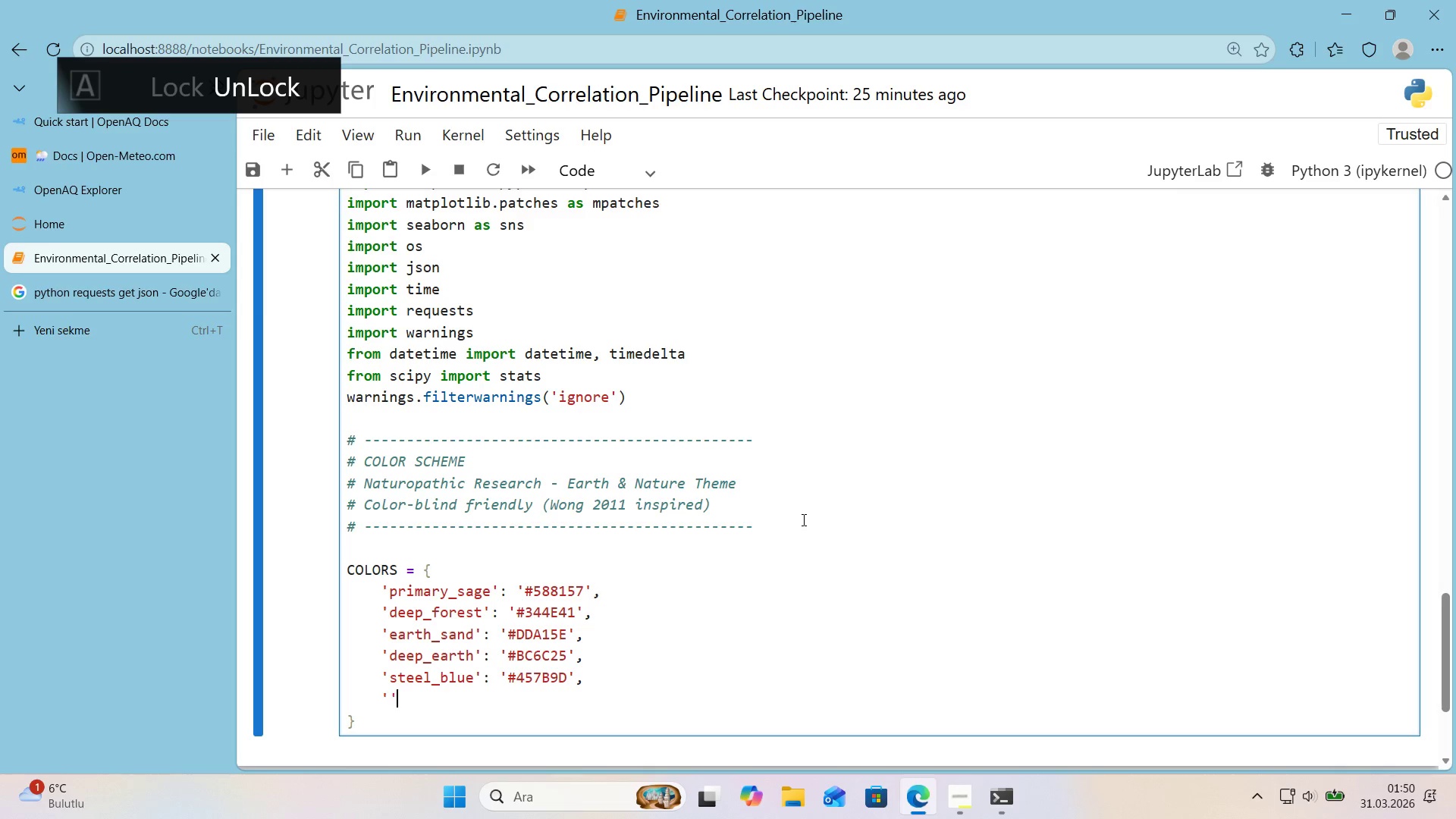 
key(ArrowLeft)
 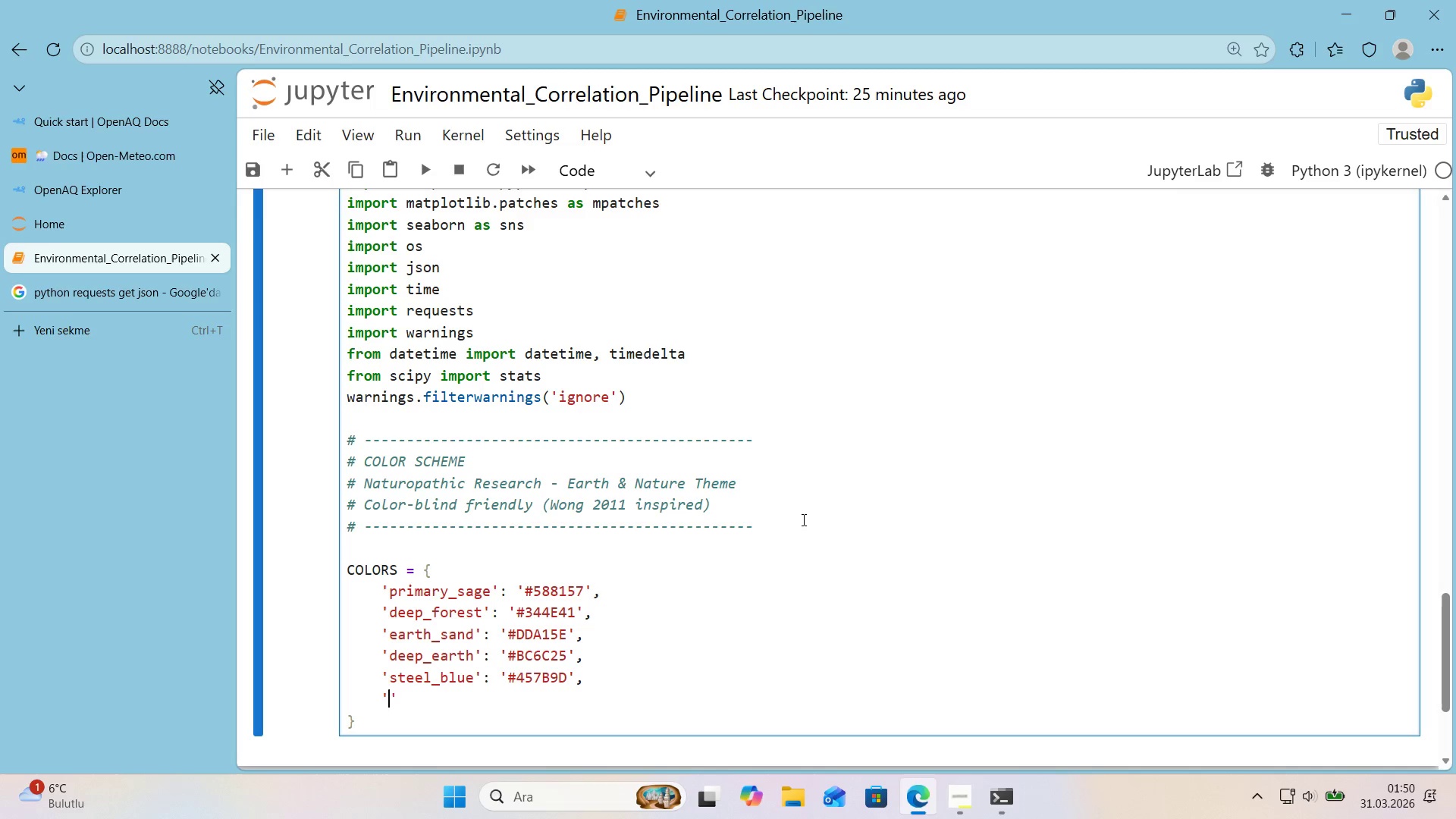 
type(deep_blue)
 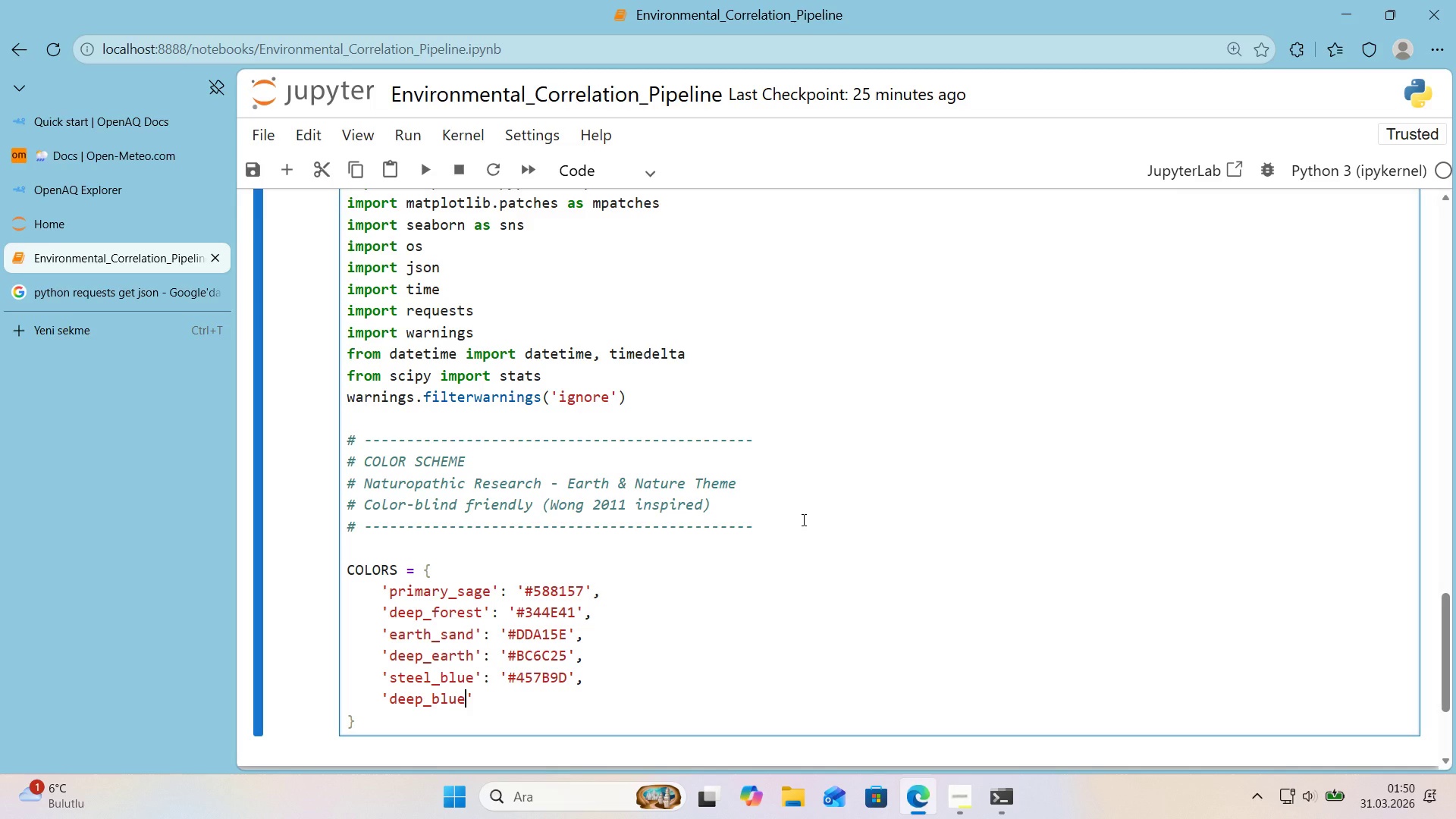 
key(ArrowRight)
 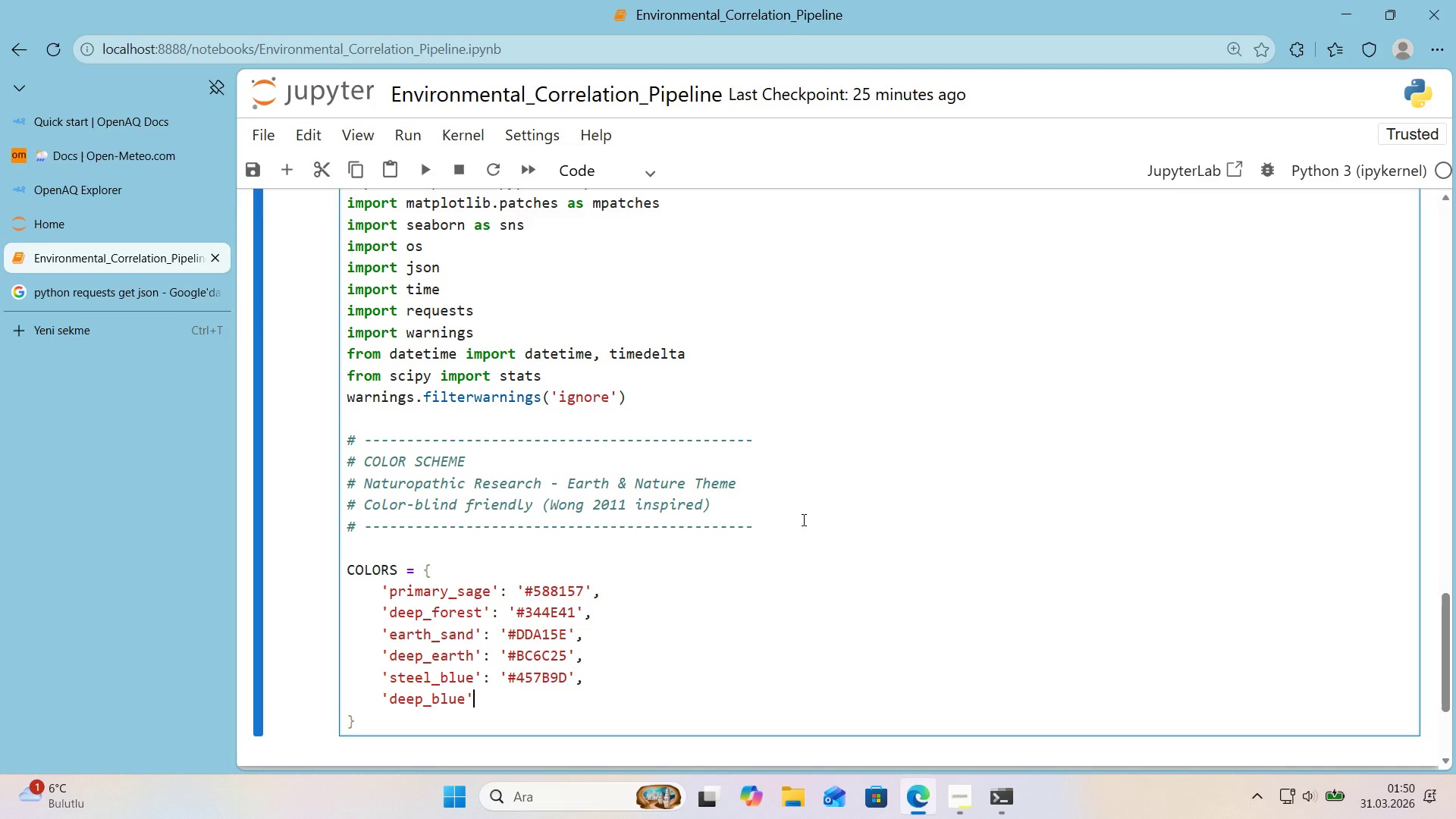 
type(> @@)
 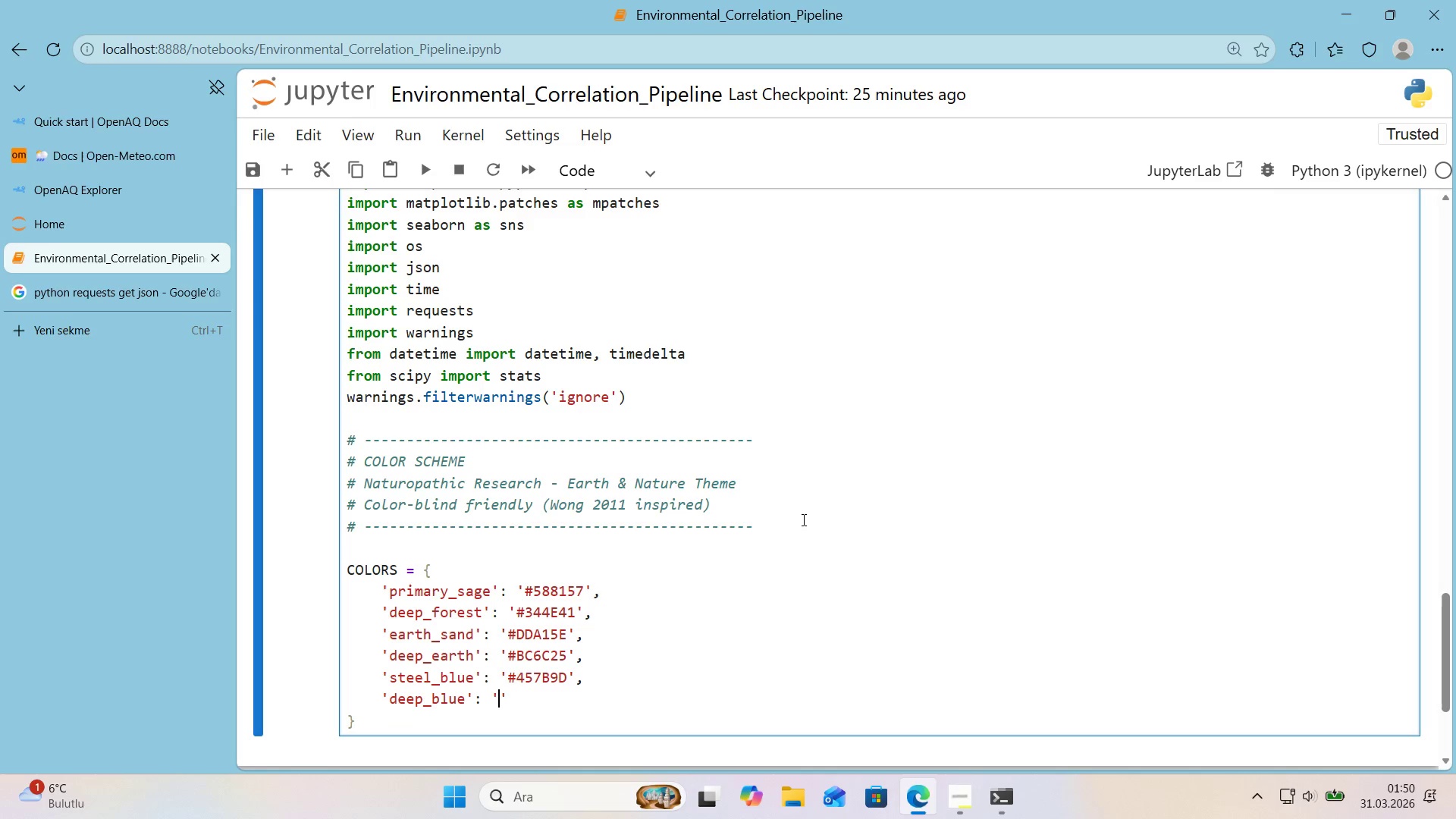 
 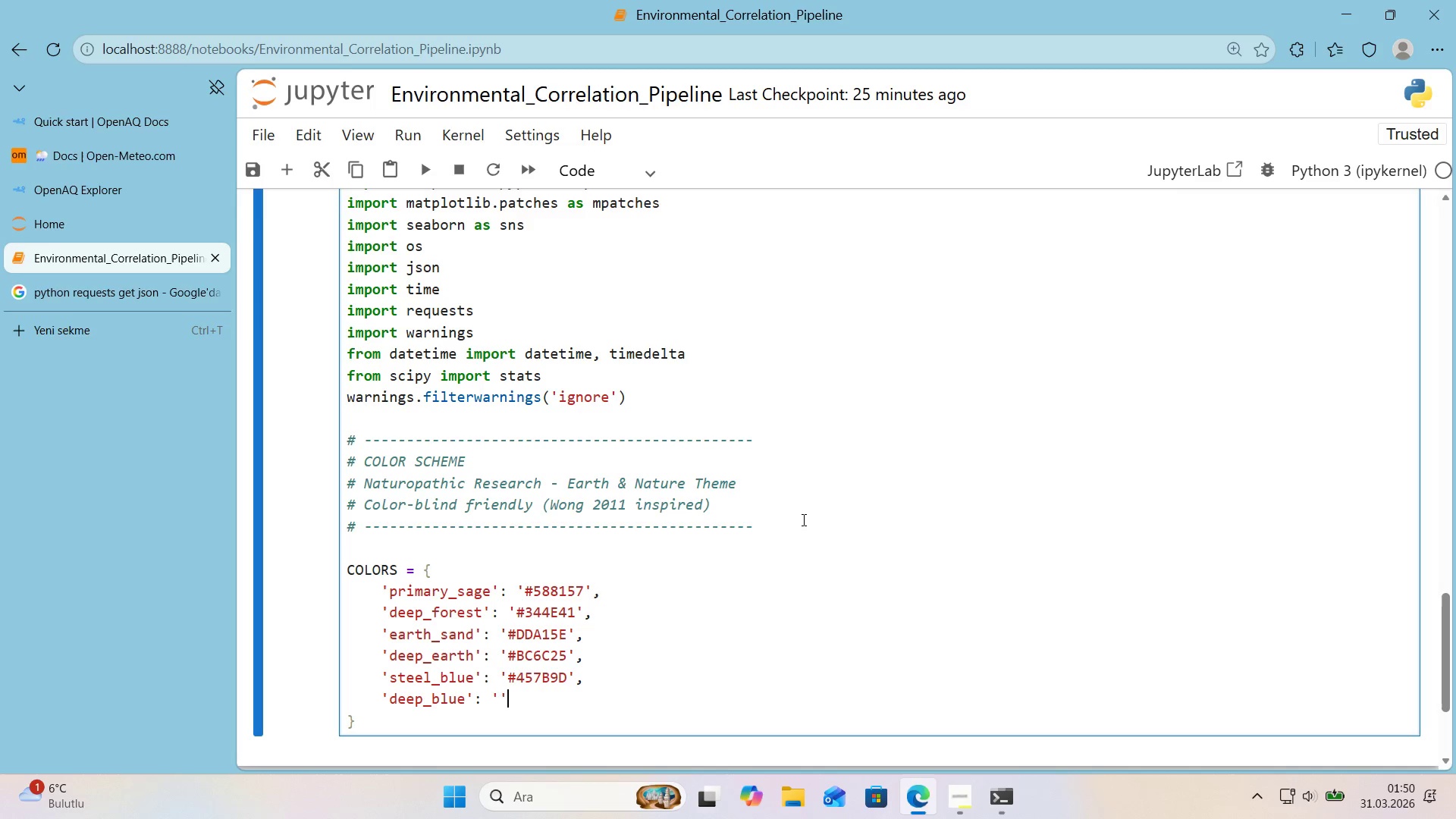 
key(ArrowLeft)
 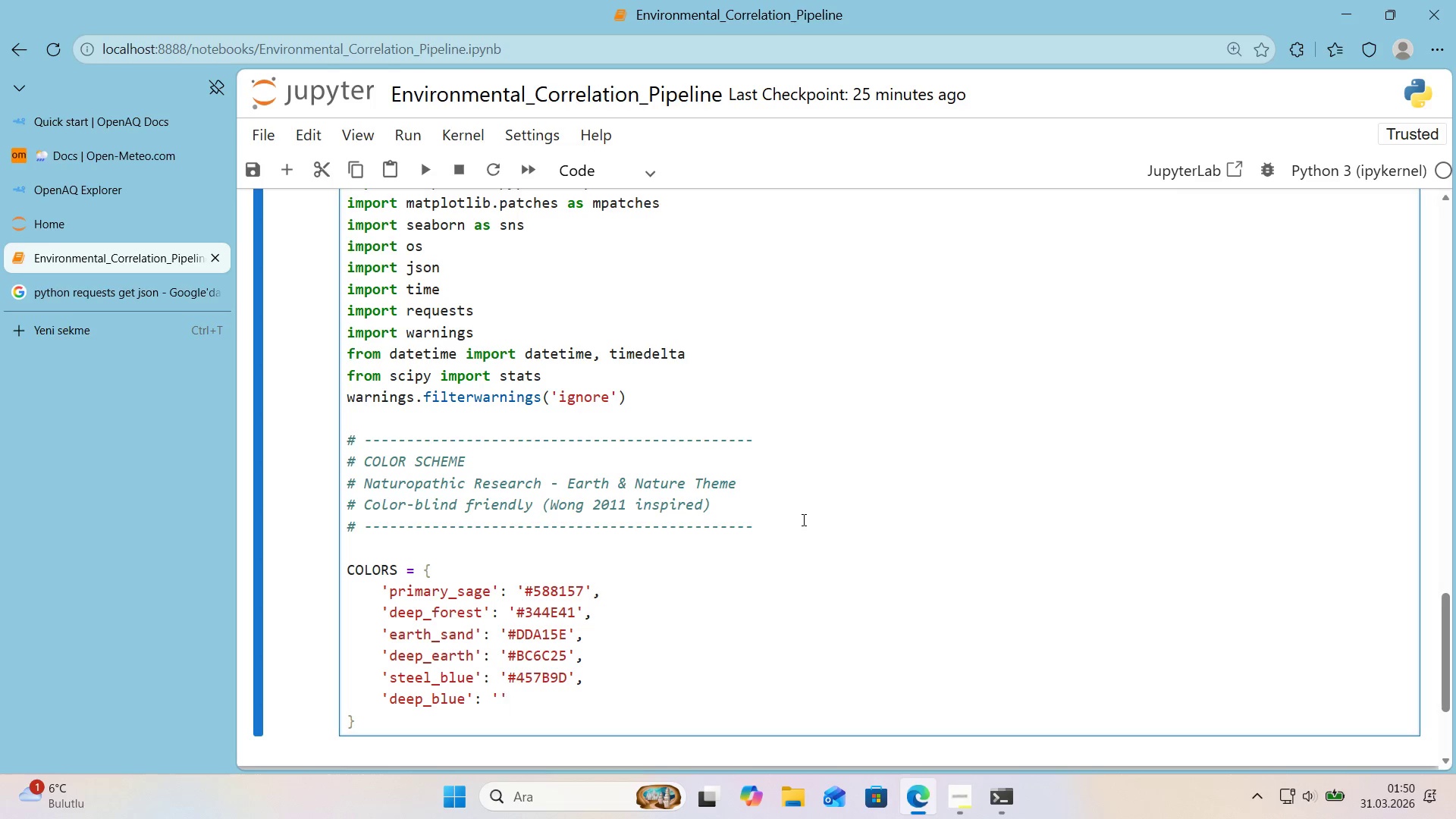 
key(Alt+Control+3)
 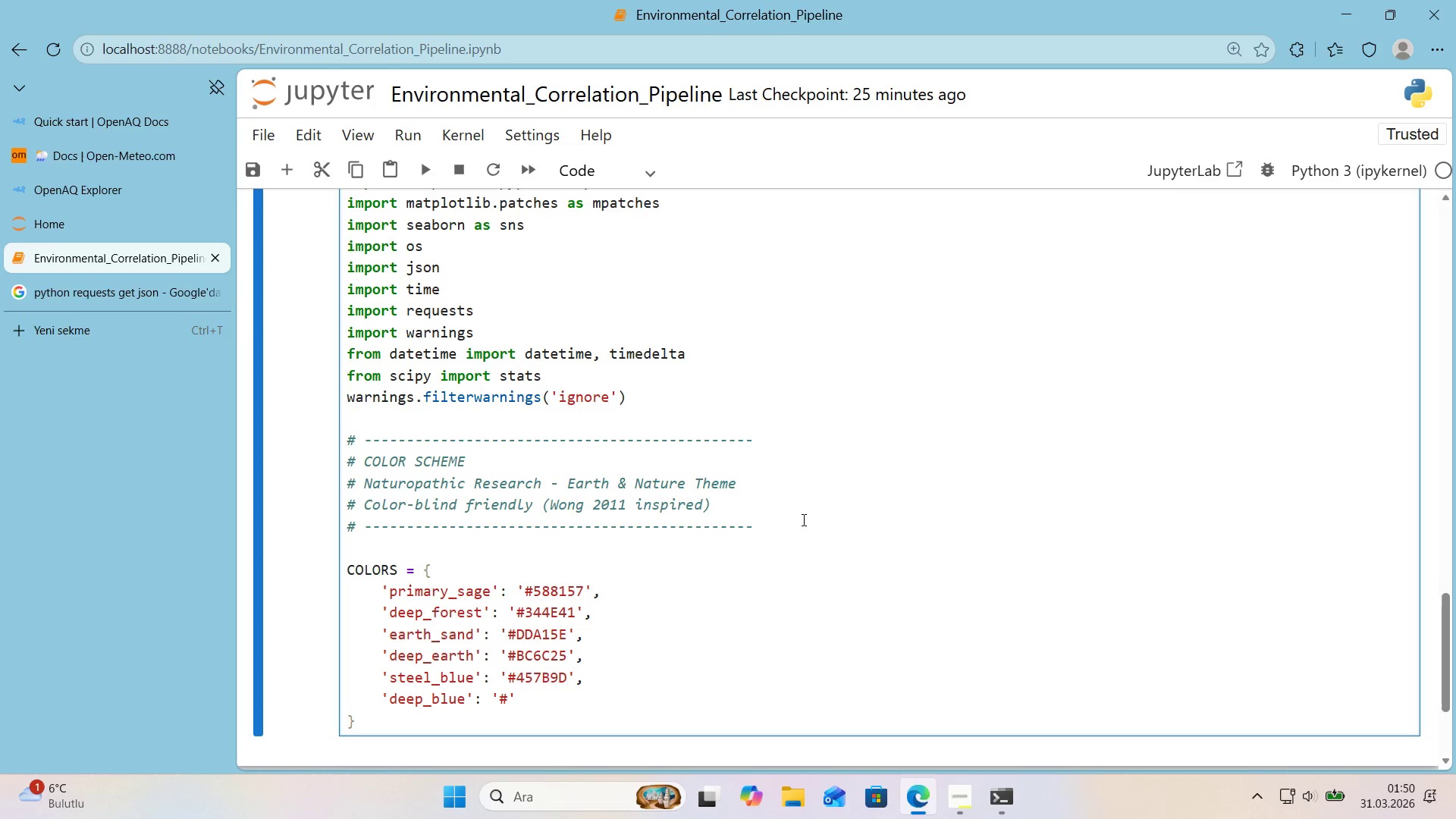 
key(Numpad1)
 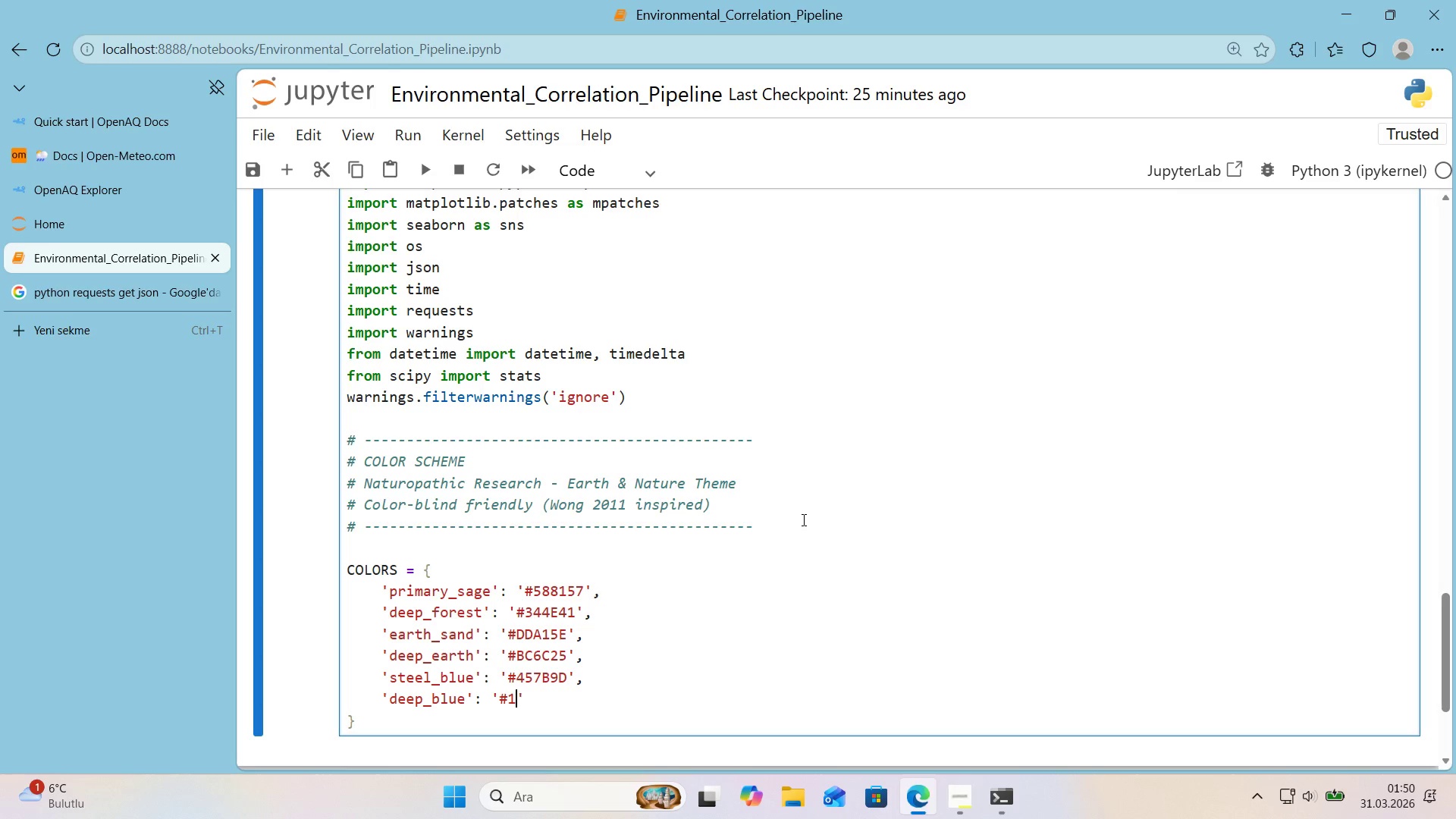 
key(D)
 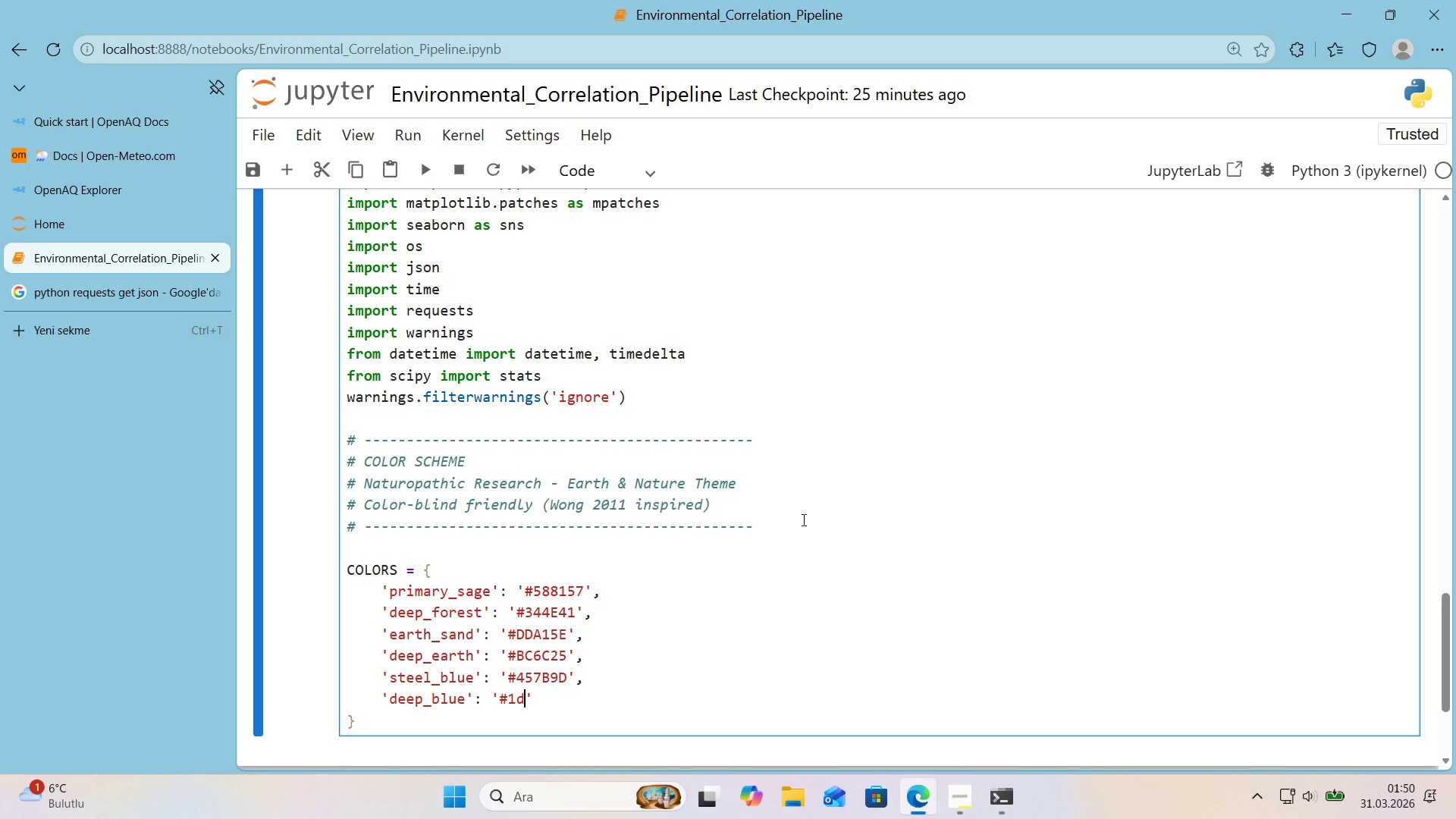 
key(CapsLock)
 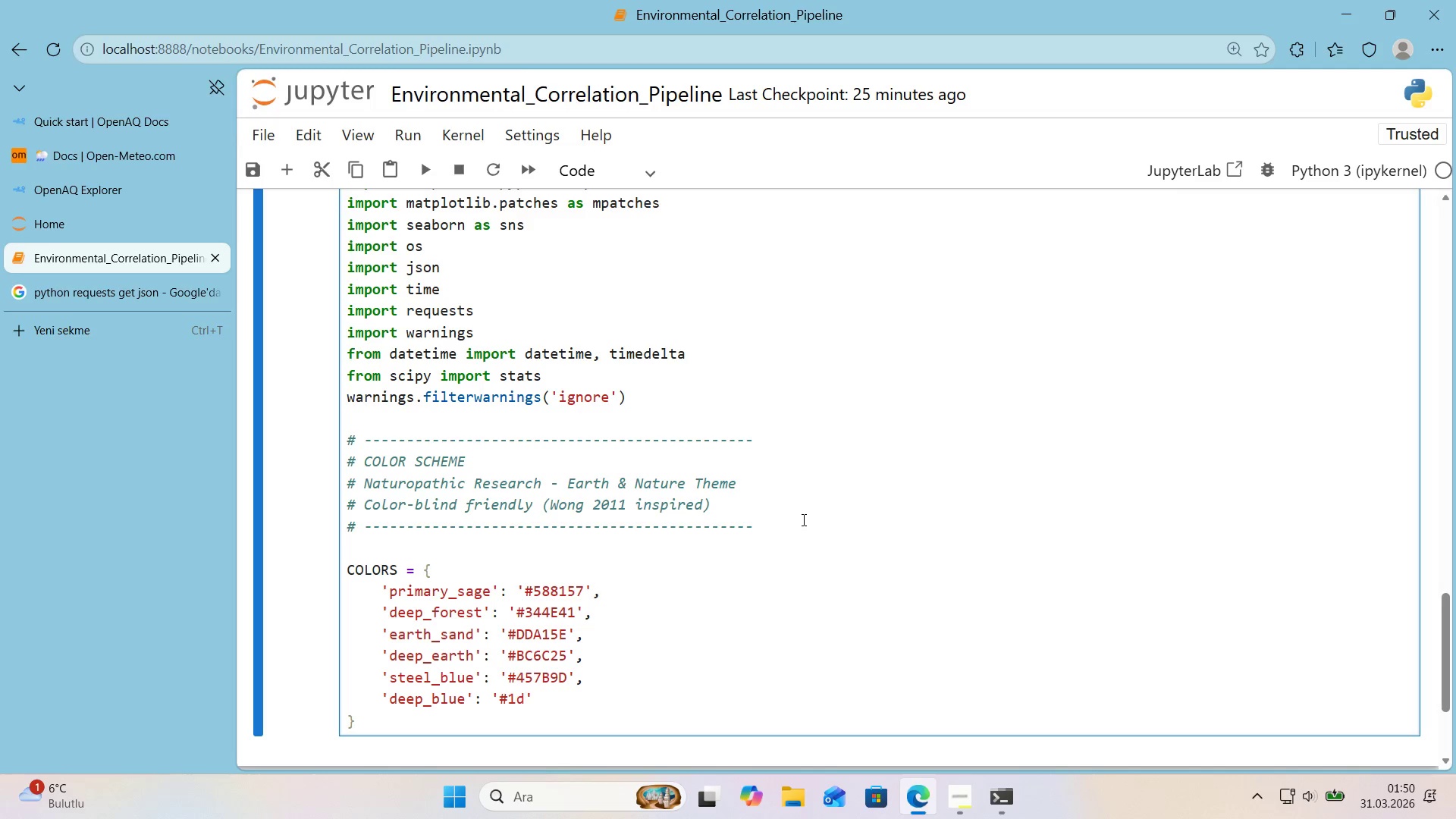 
key(Backspace)
 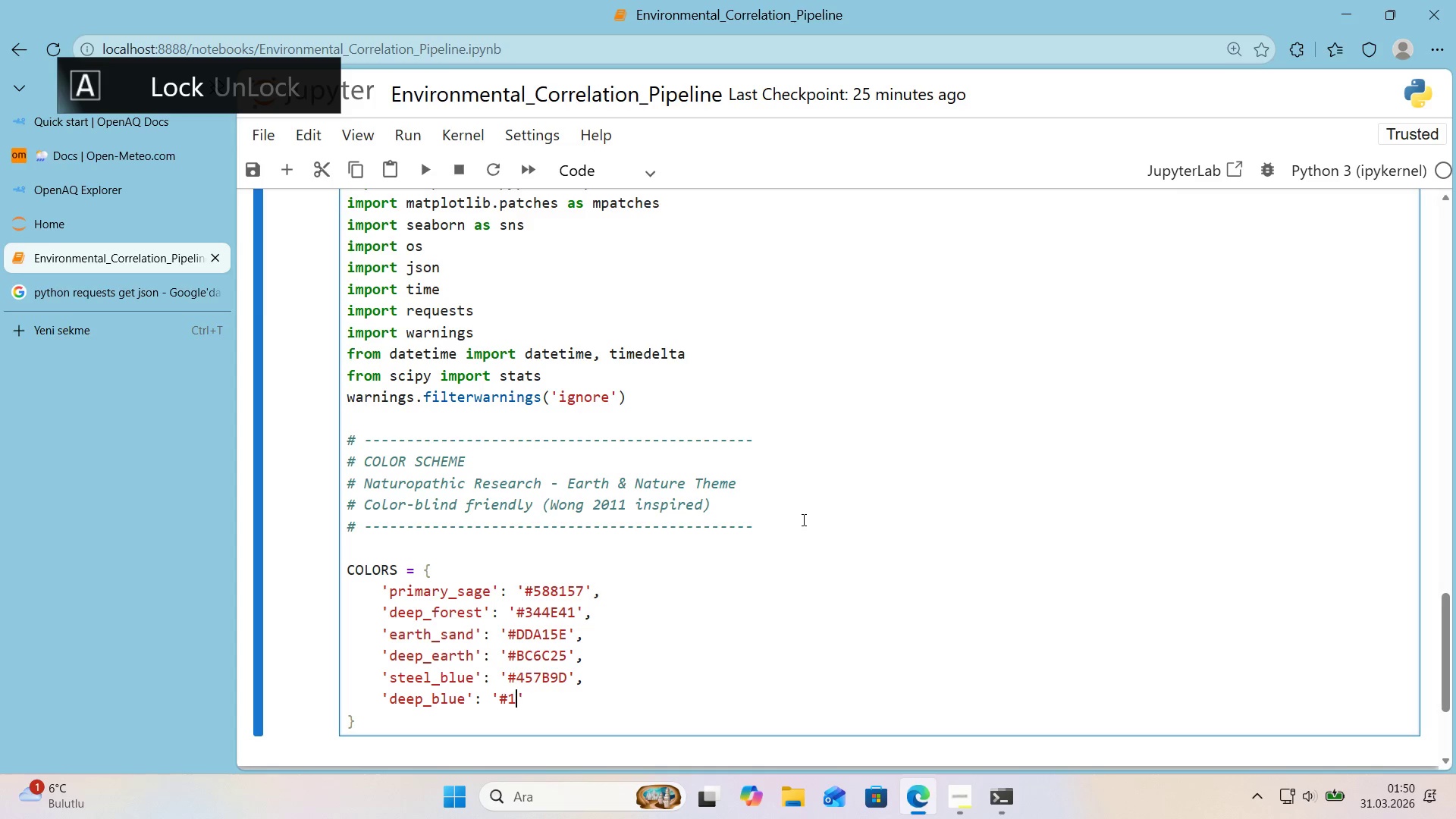 
key(D)
 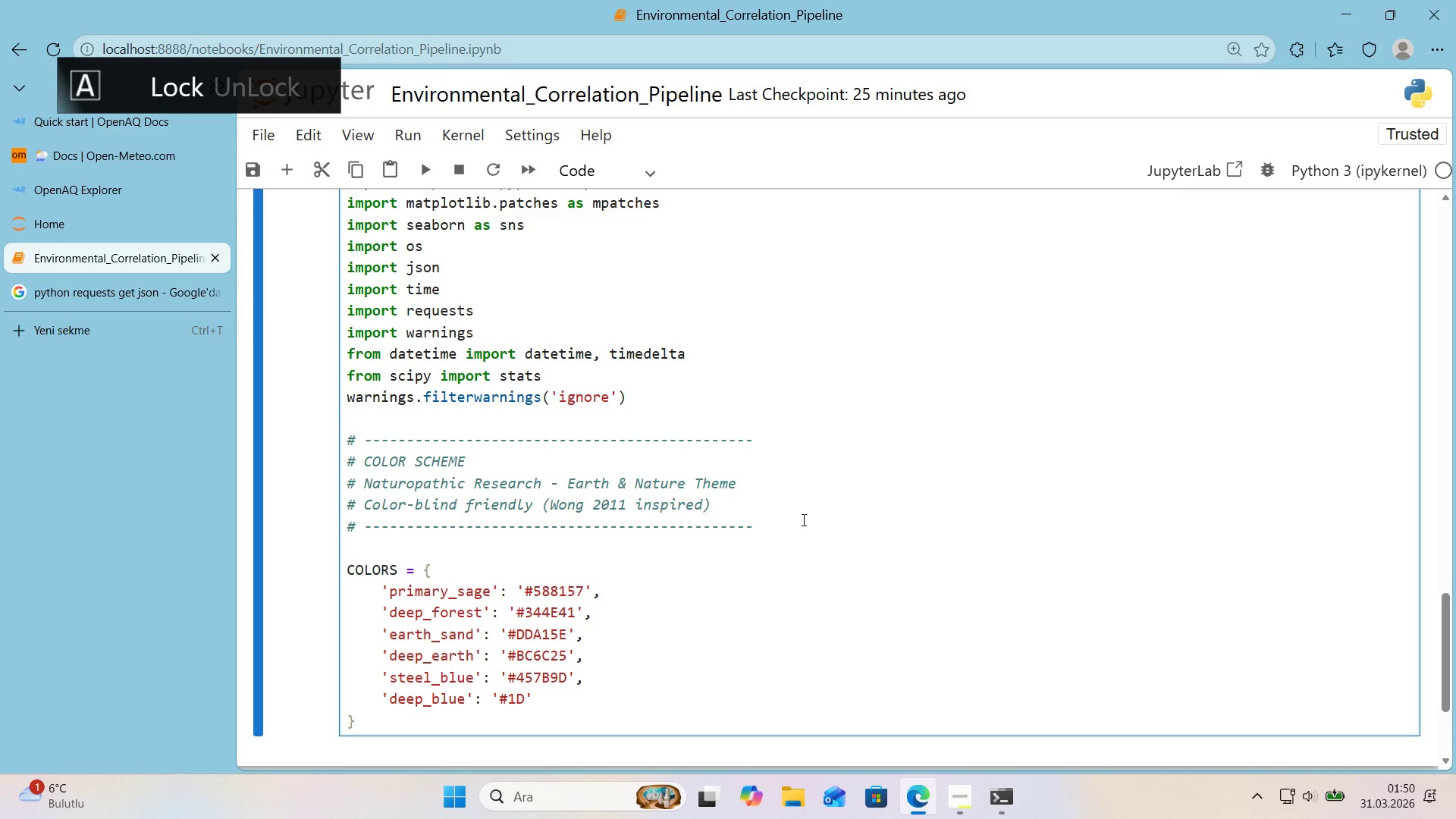 
key(Numpad3)
 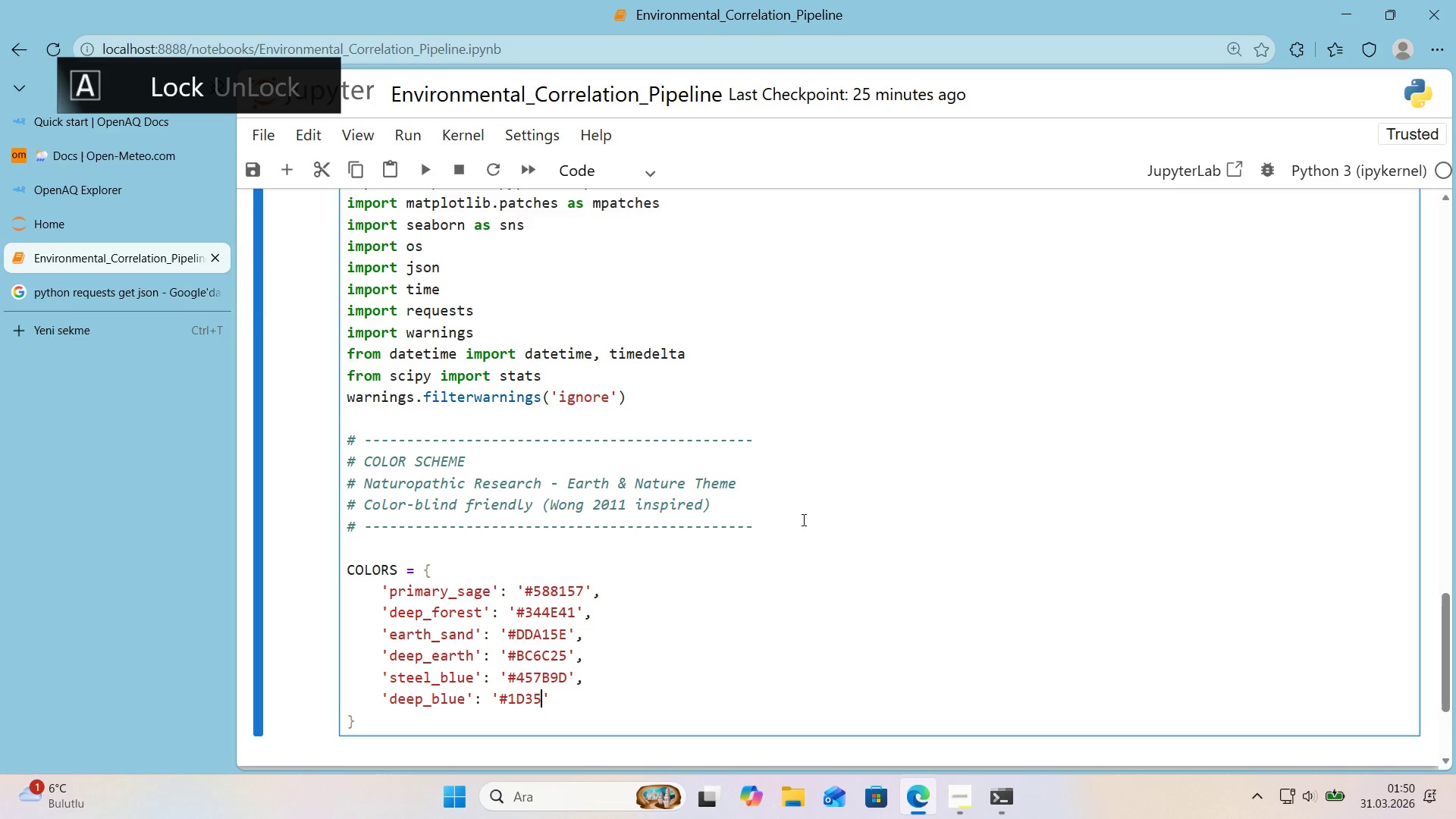 
key(Numpad5)
 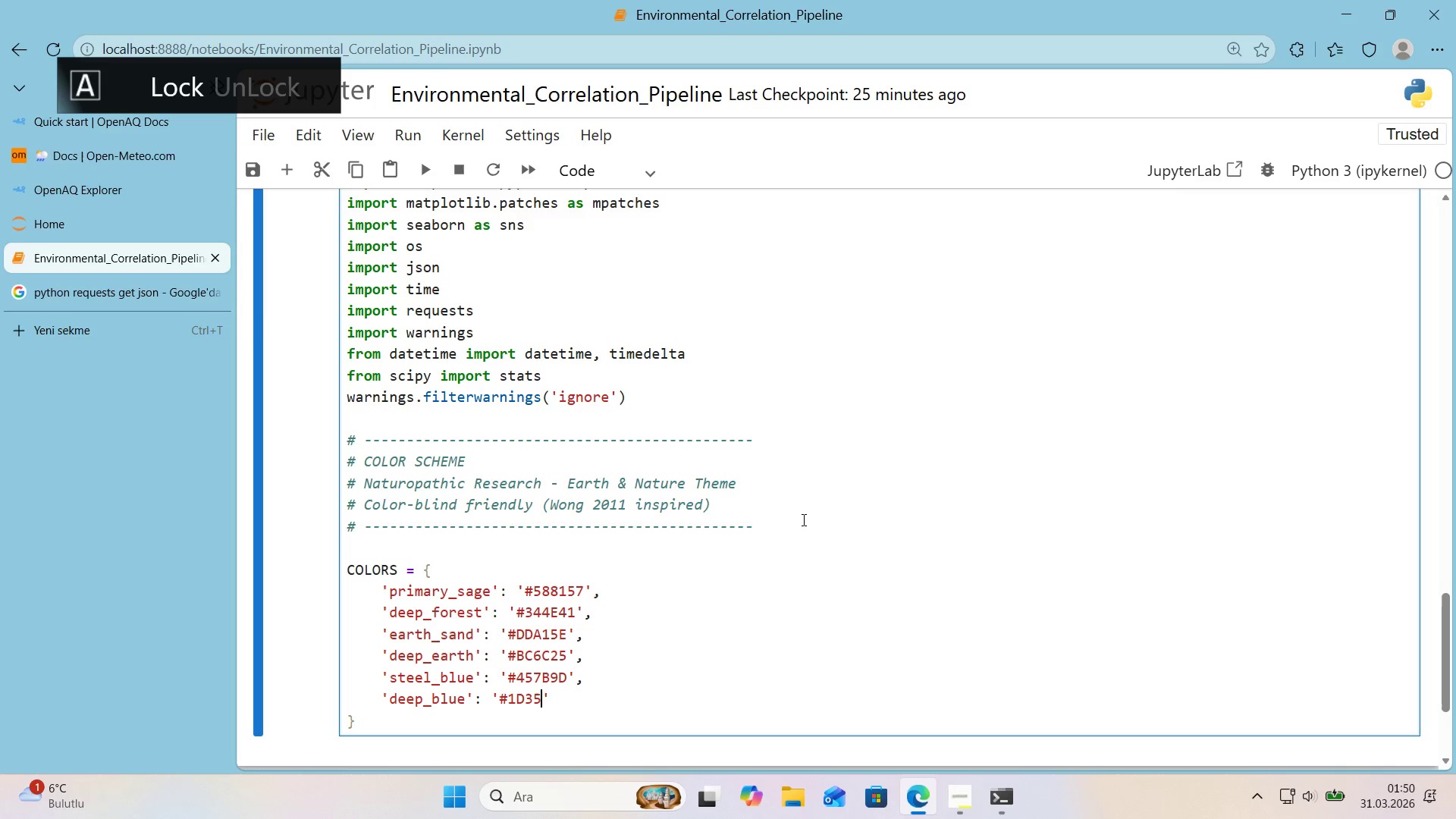 
key(Numpad5)
 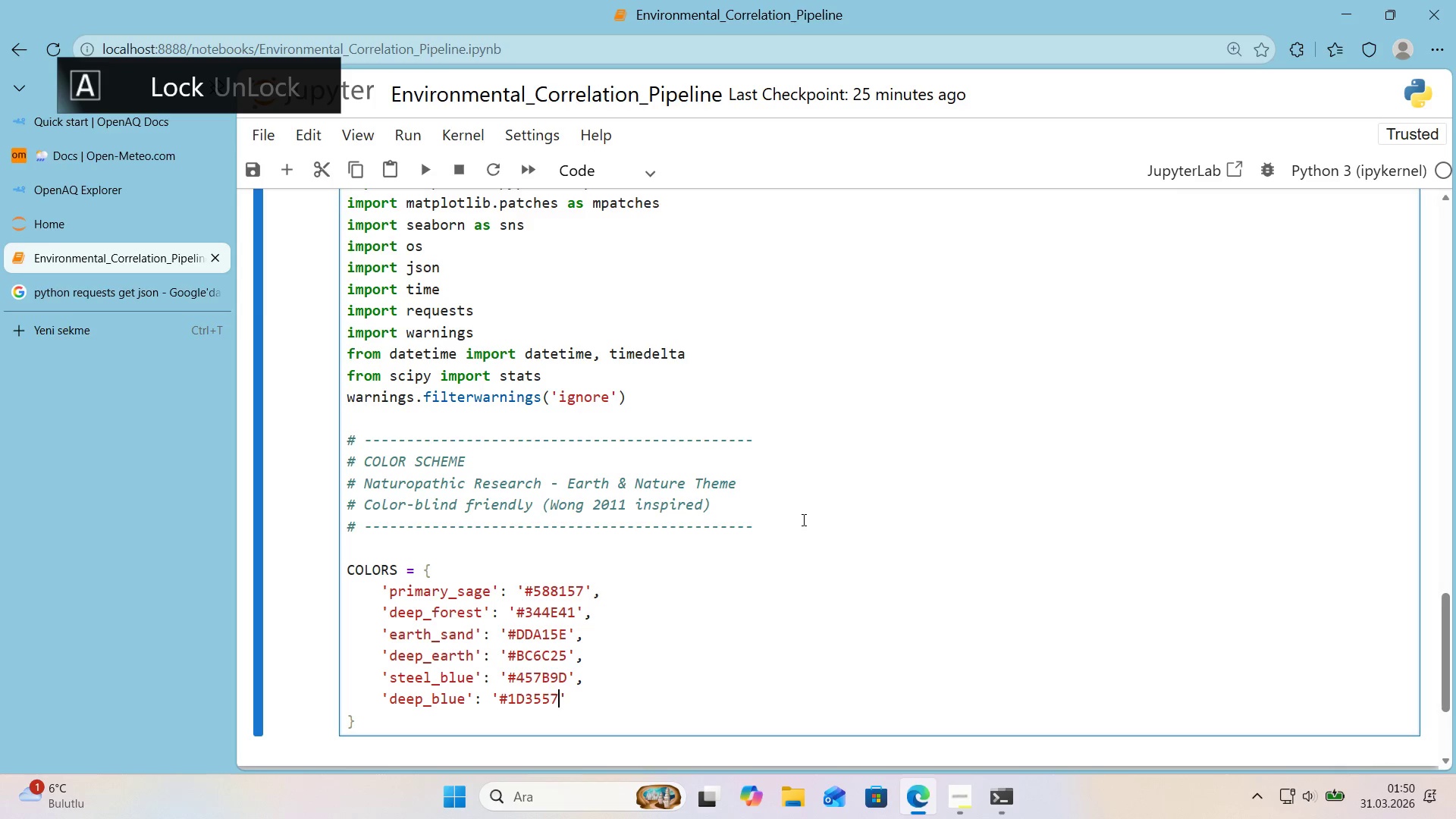 
key(Numpad7)
 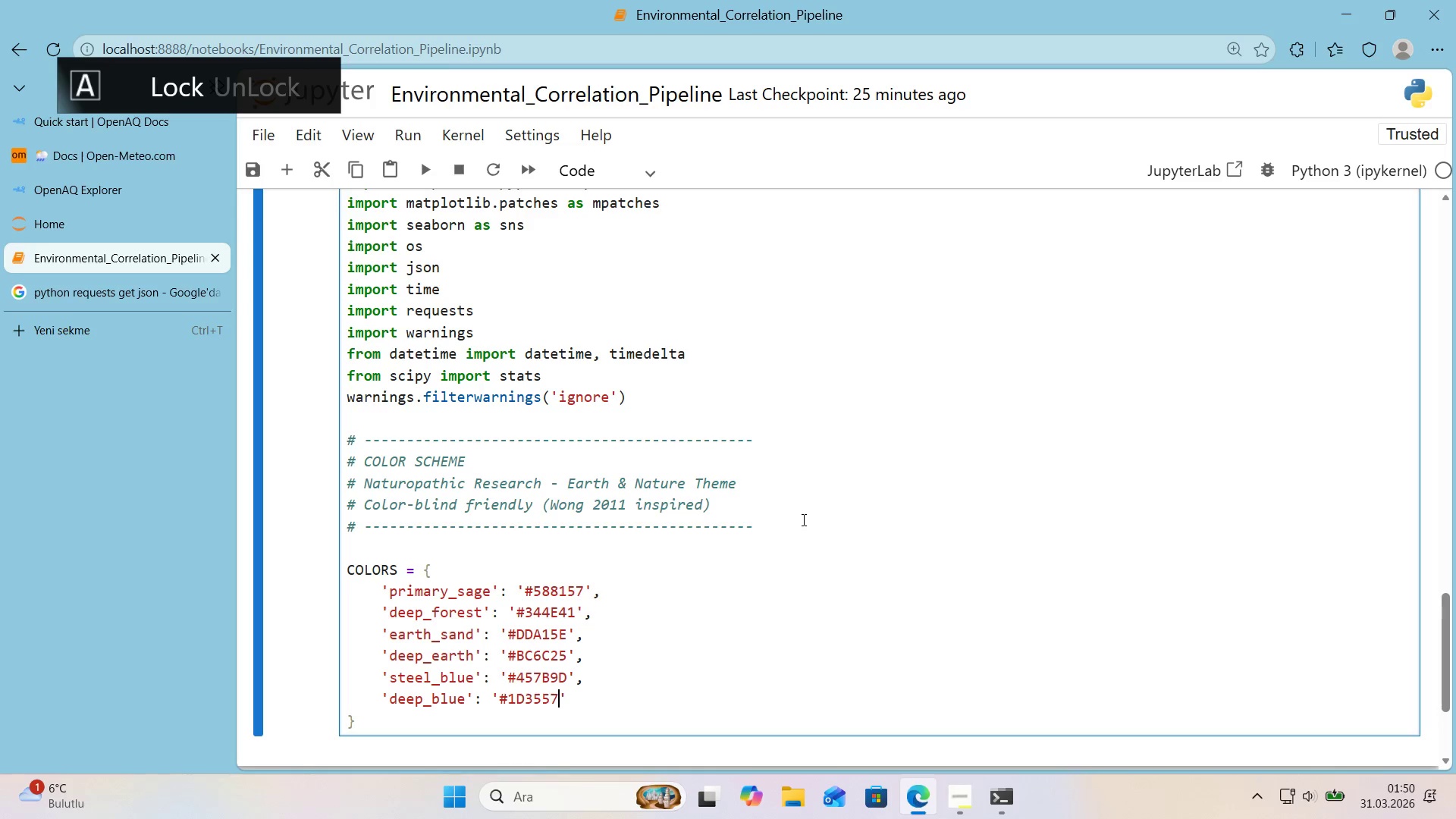 
key(Numpad0)
 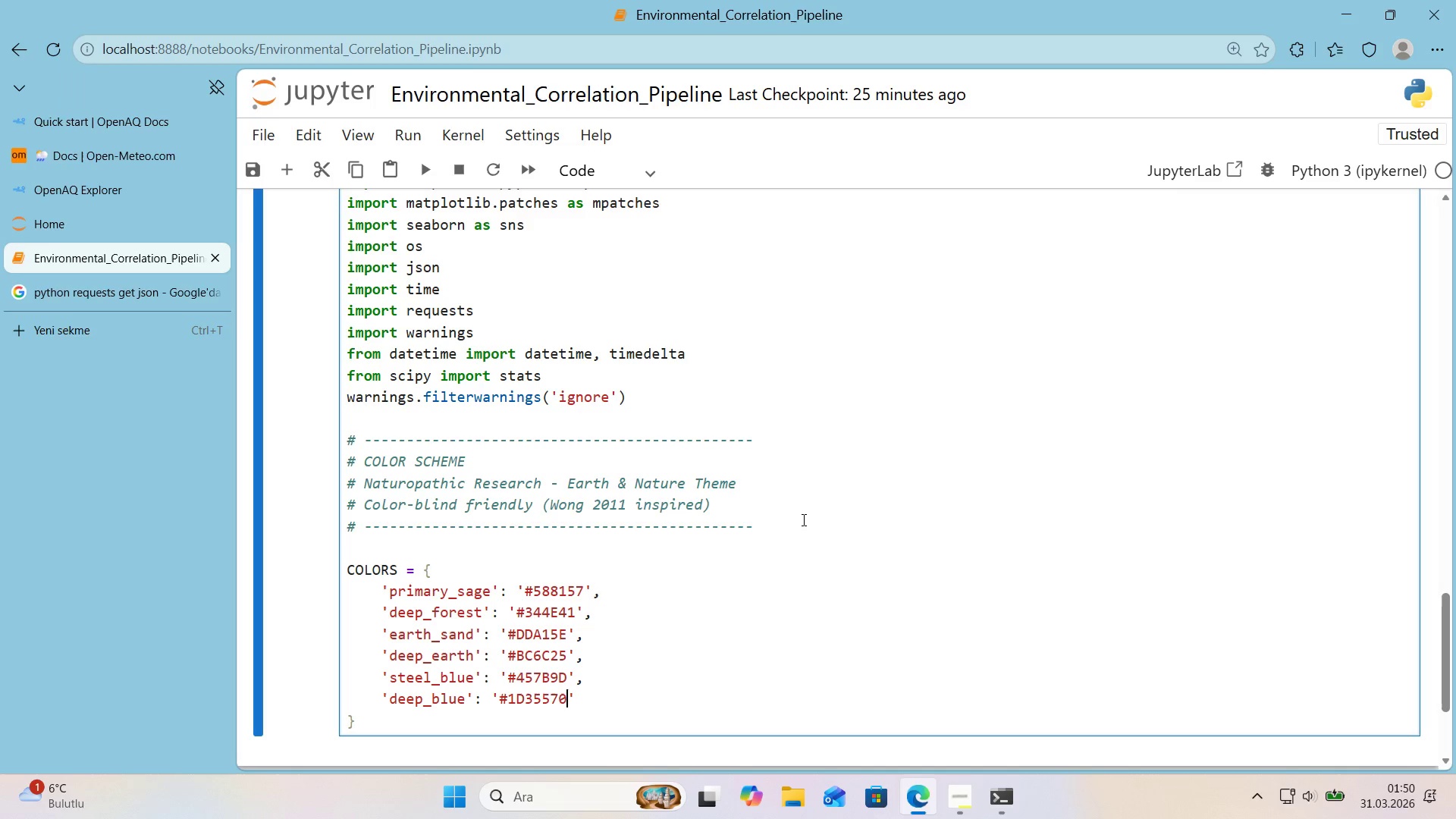 
key(Backspace)
 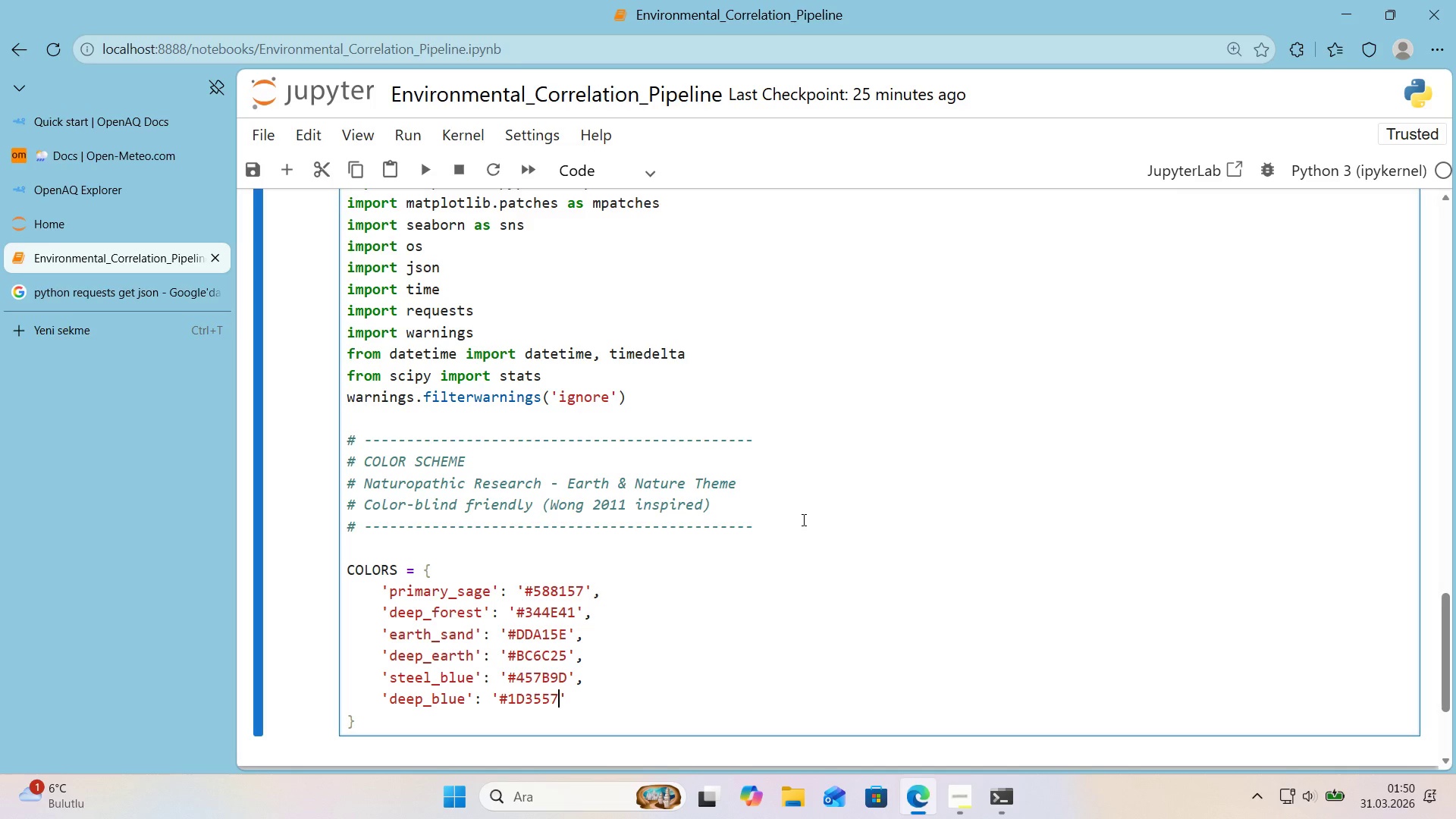 
key(ArrowRight)
 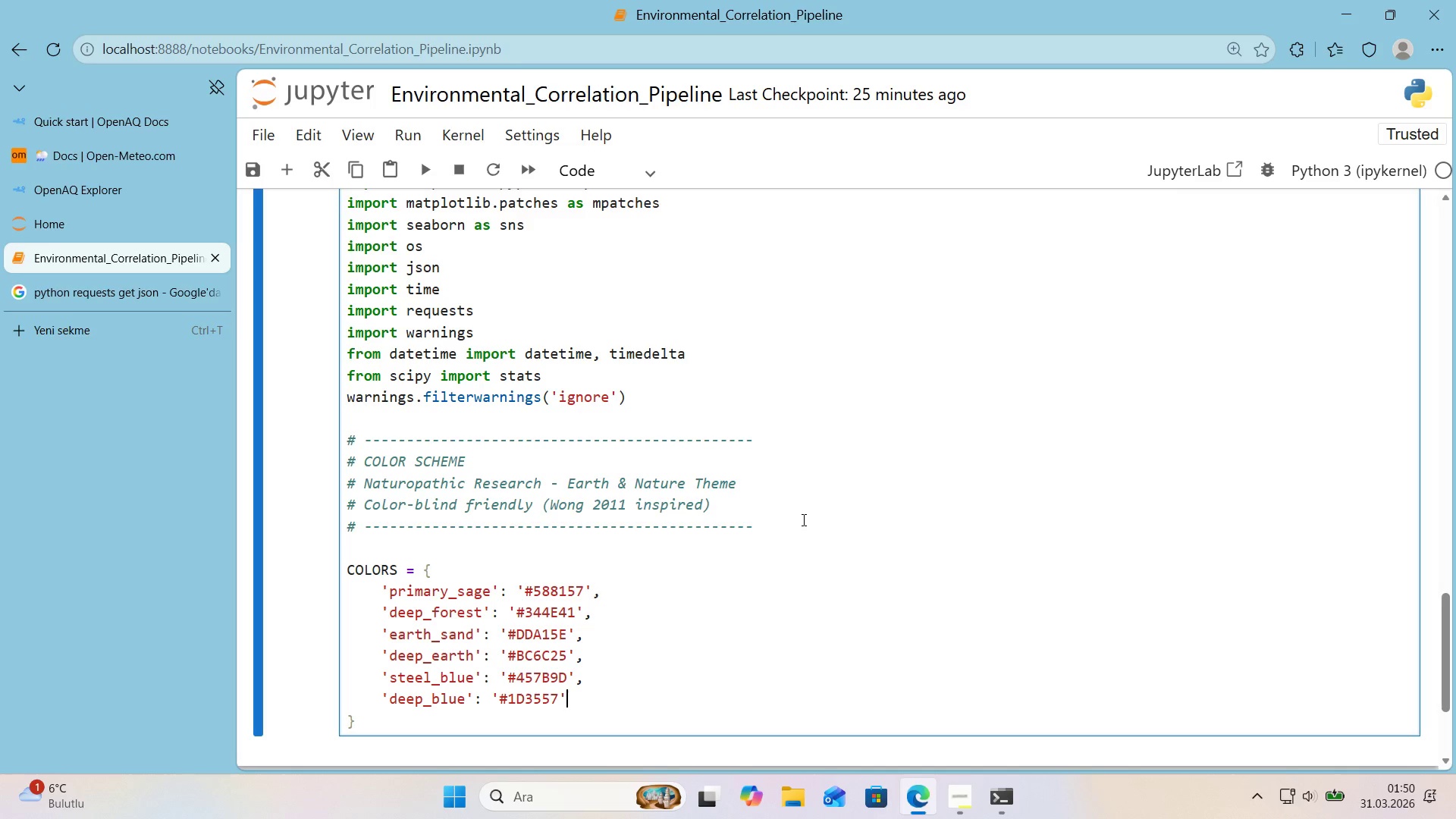 
key(Comma)
 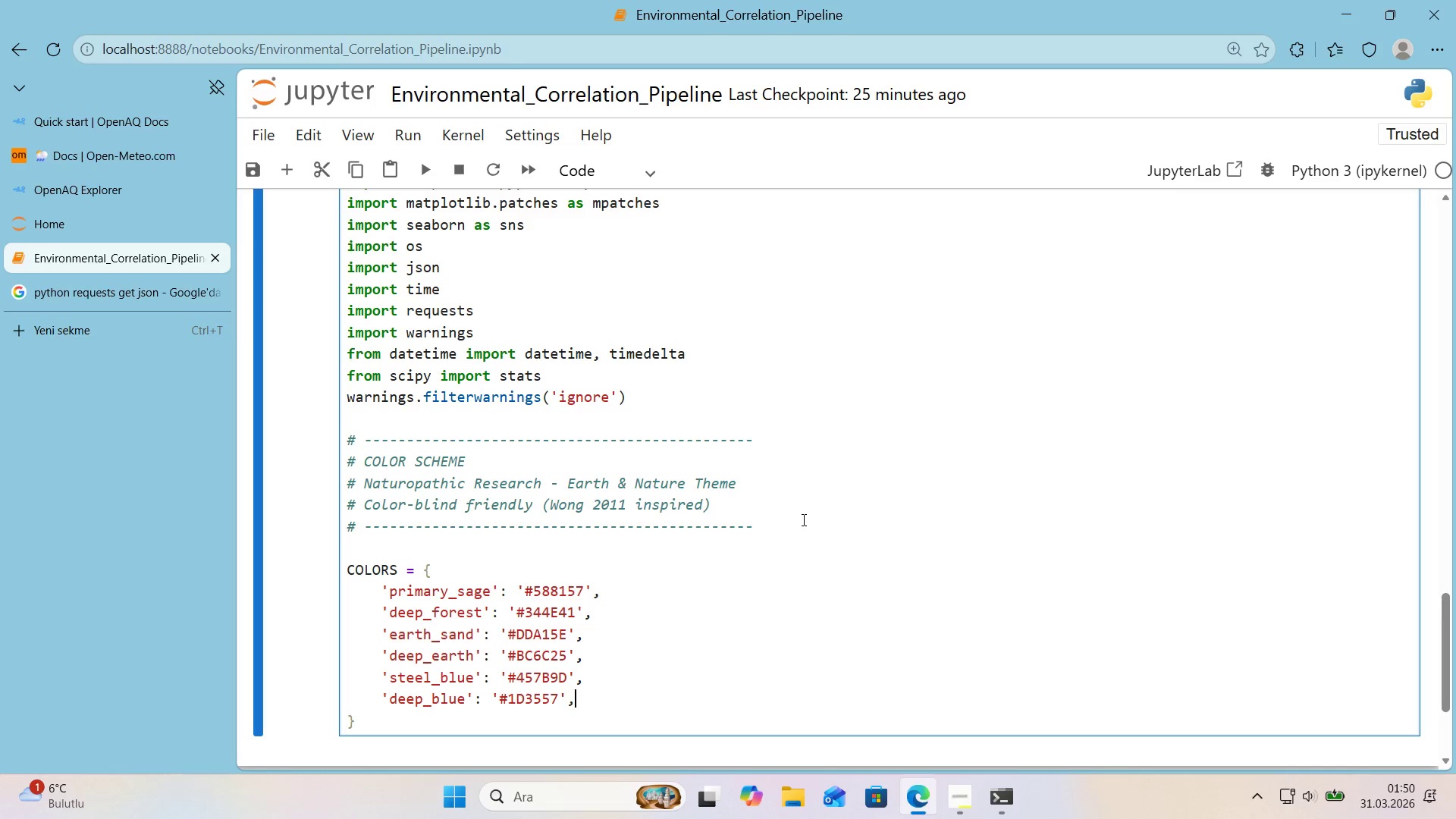 
key(Enter)
 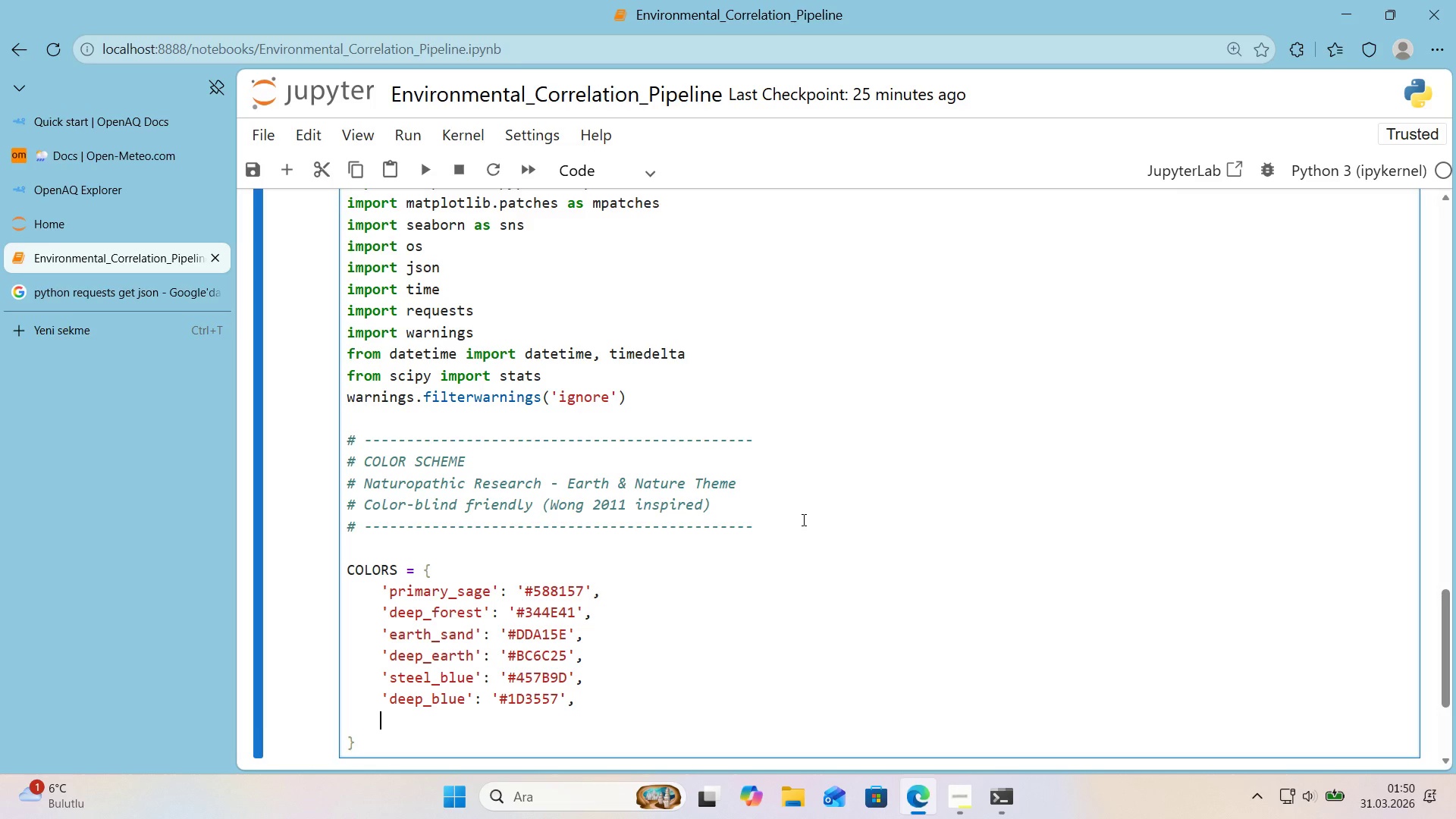 
type(@@)
 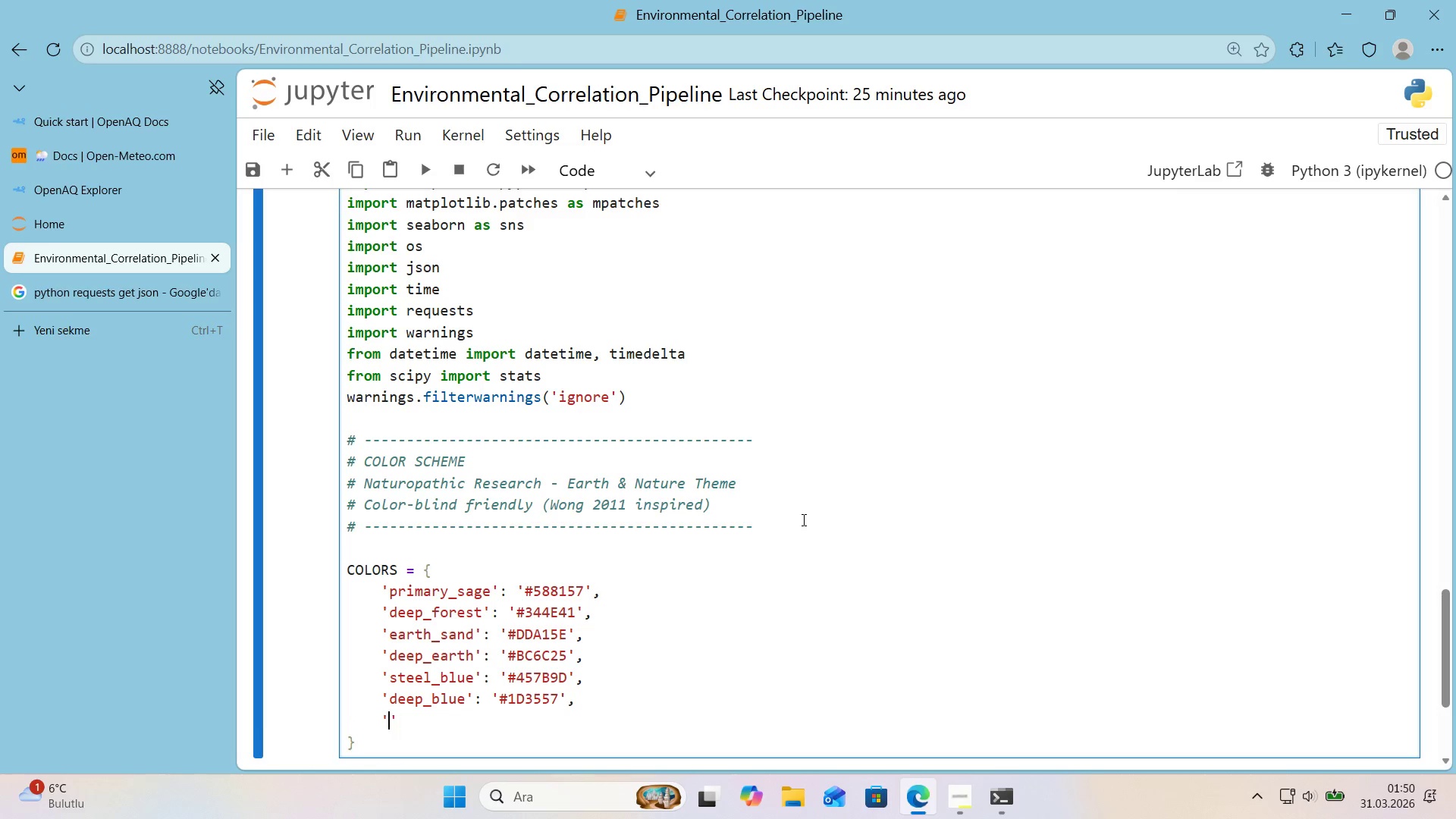 
key(ArrowLeft)
 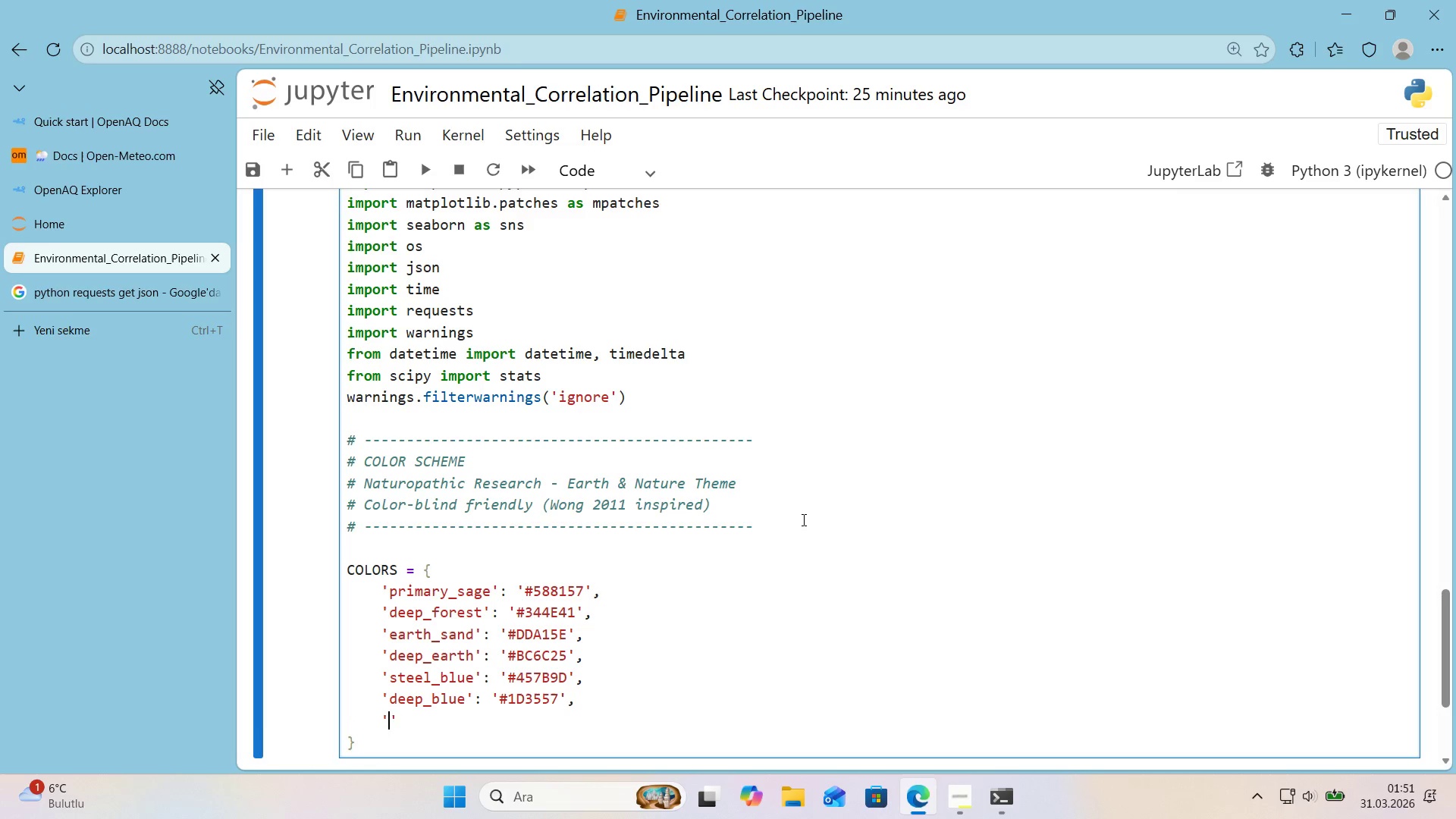 
wait(5.39)
 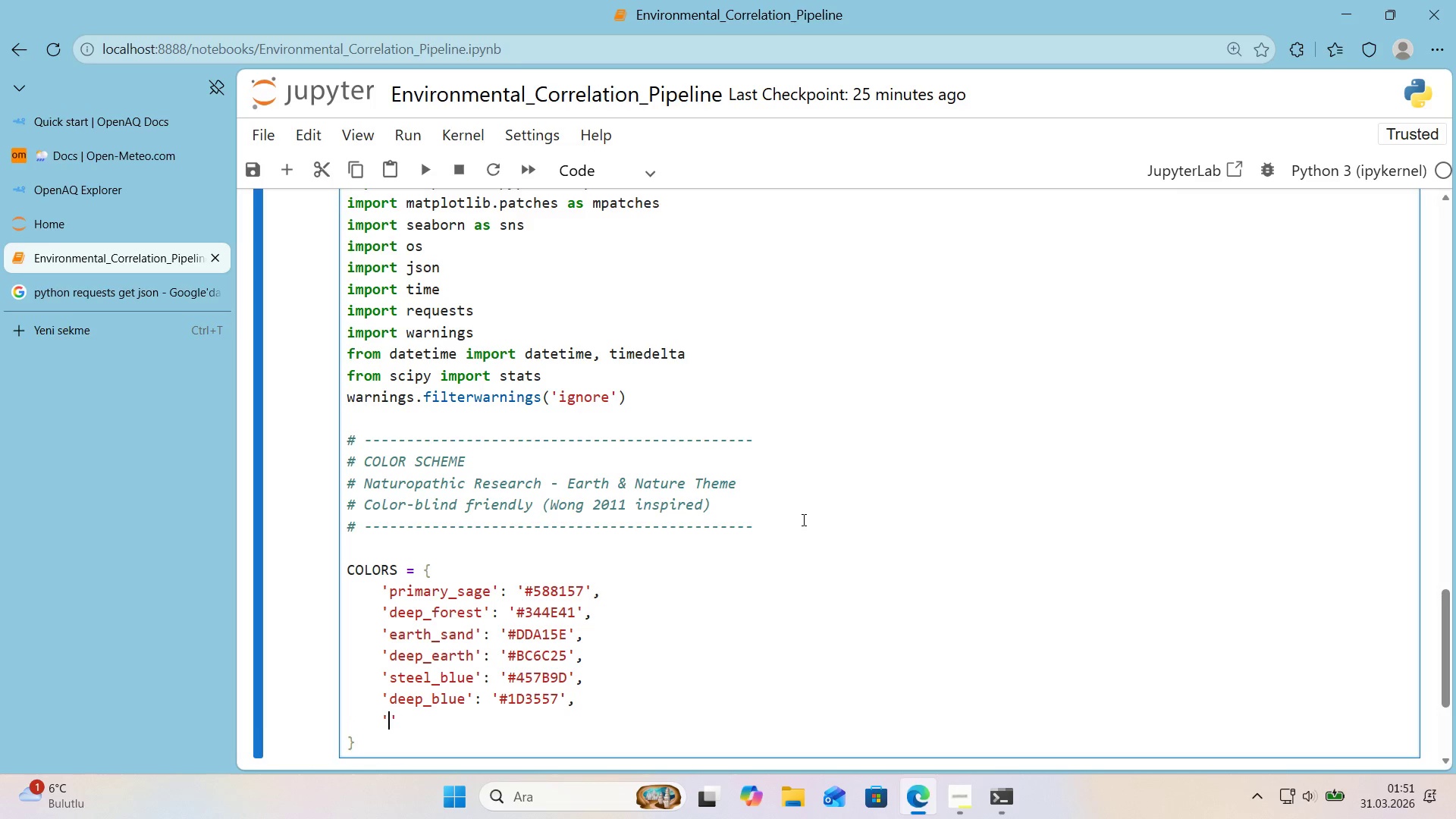 
type(TE)
key(Backspace)
key(Backspace)
type(terracotta)
 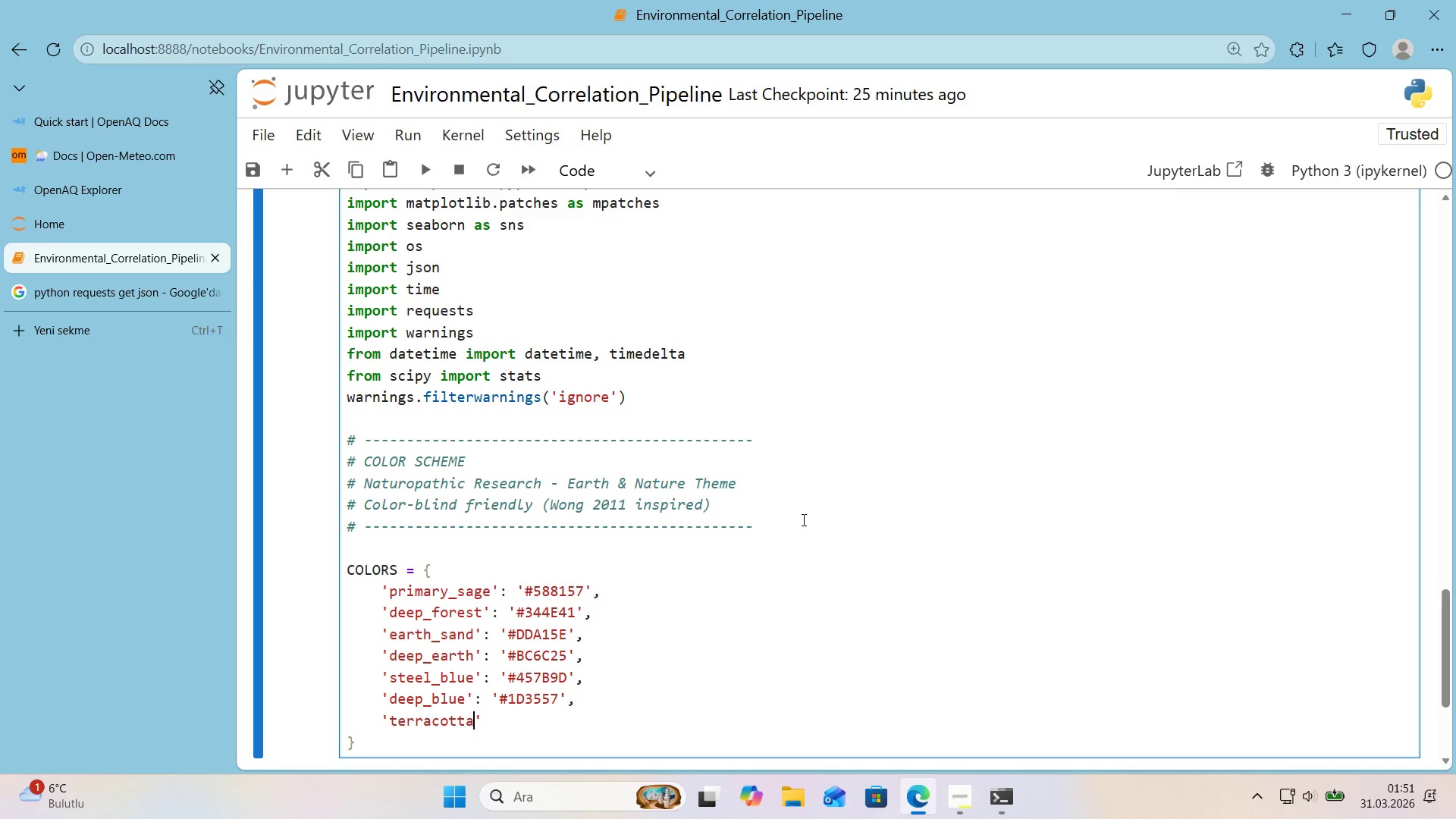 
key(ArrowRight)
 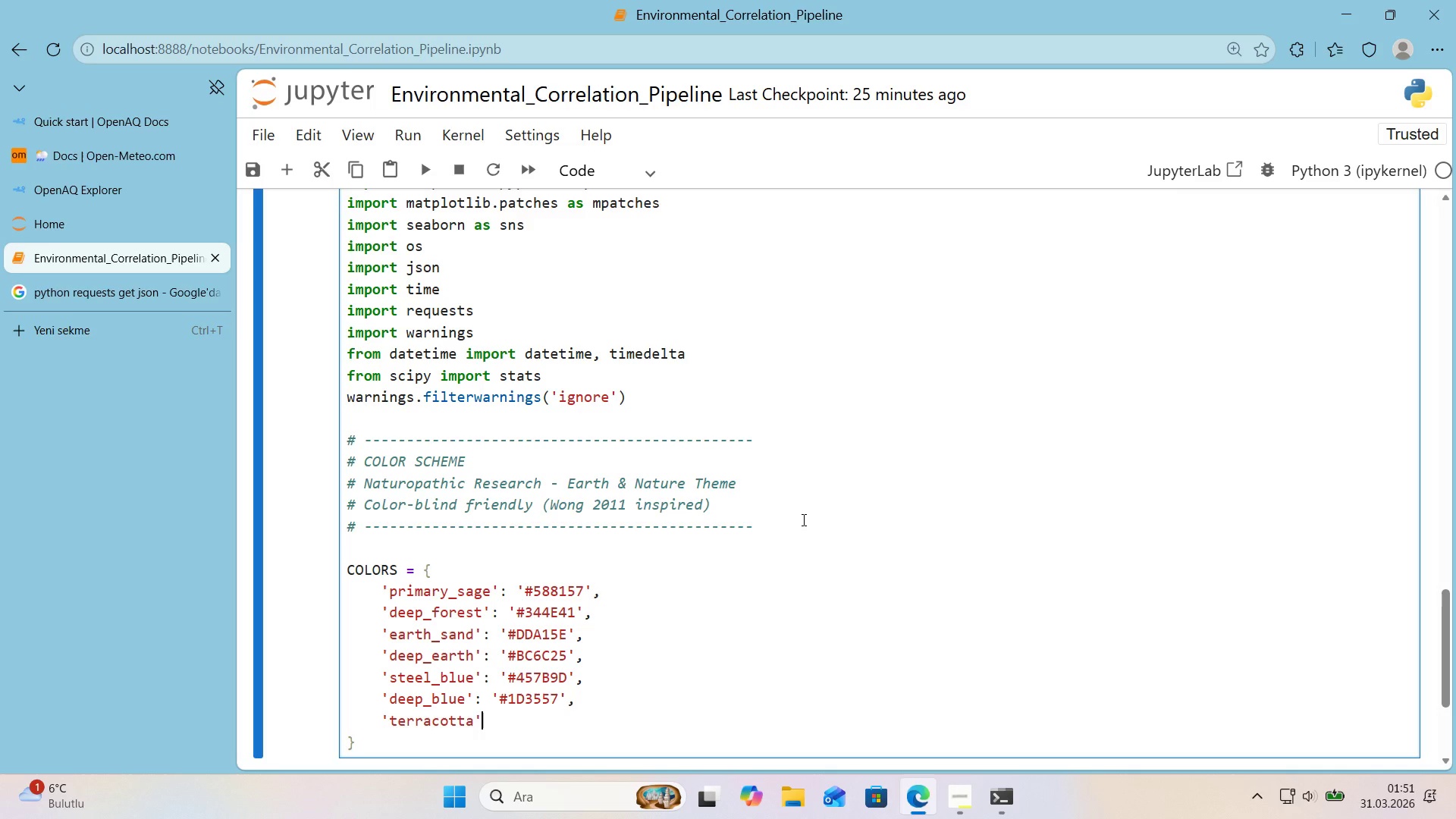 
type(> @@)
 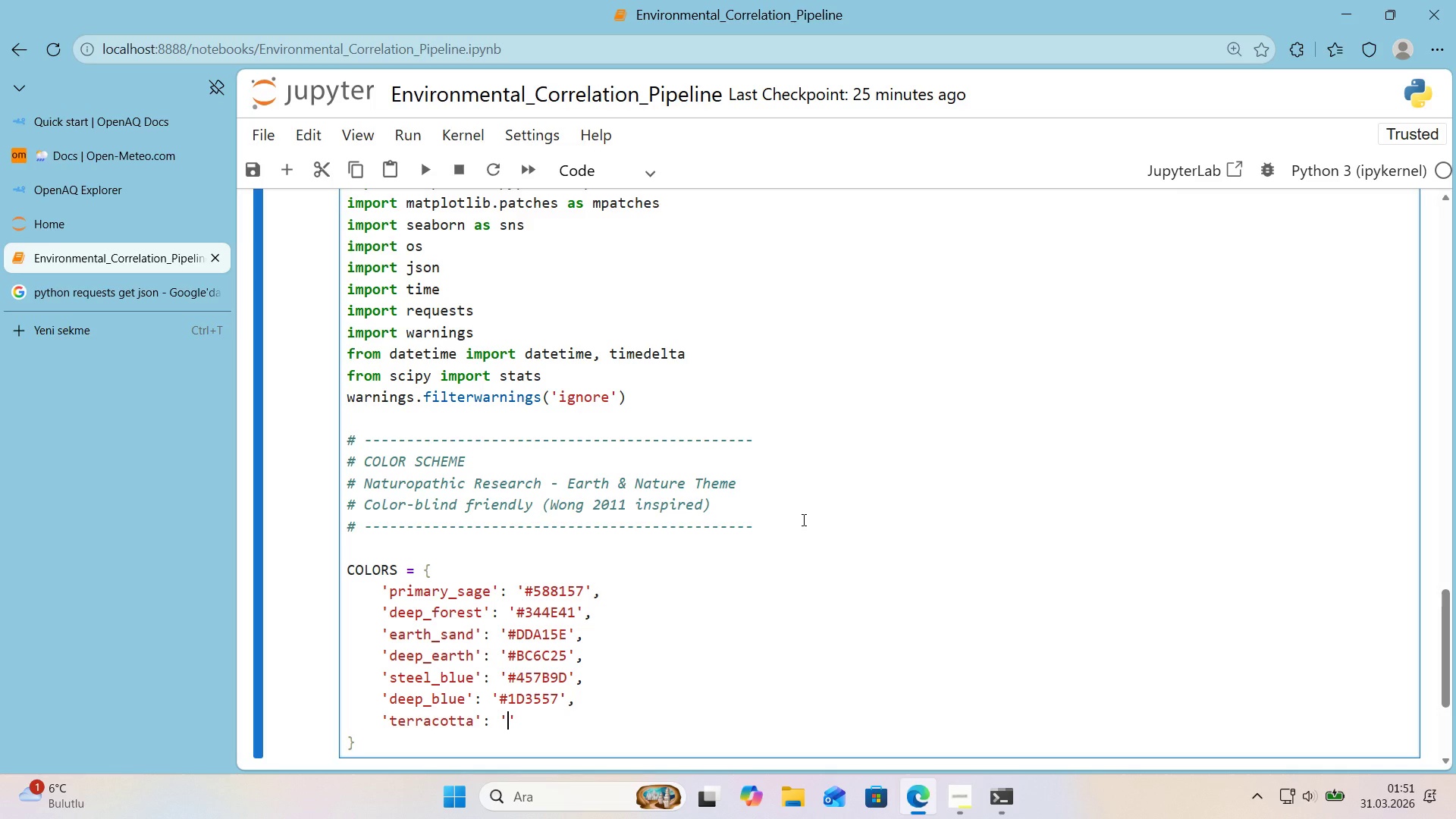 
 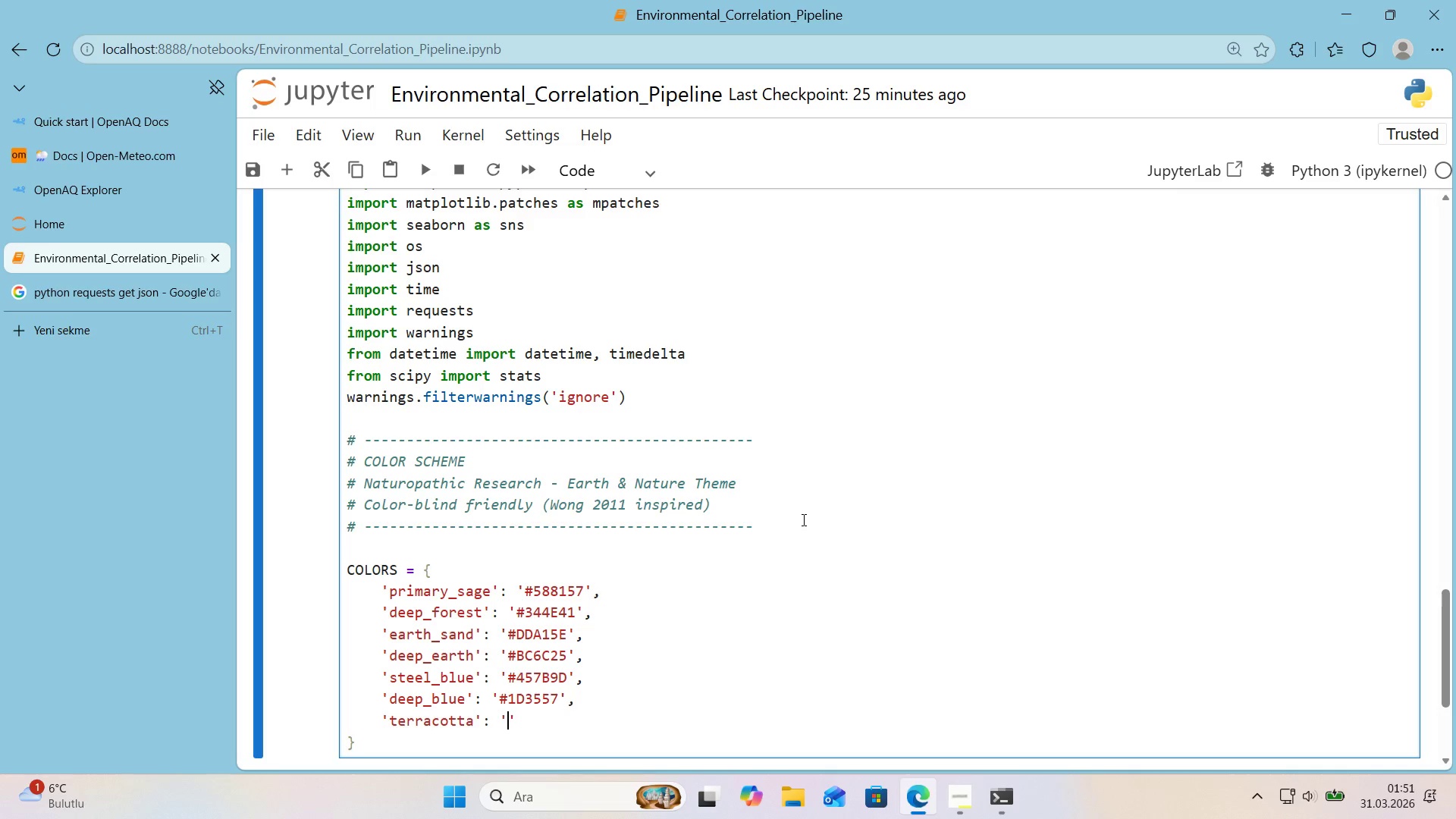 
key(ArrowLeft)
 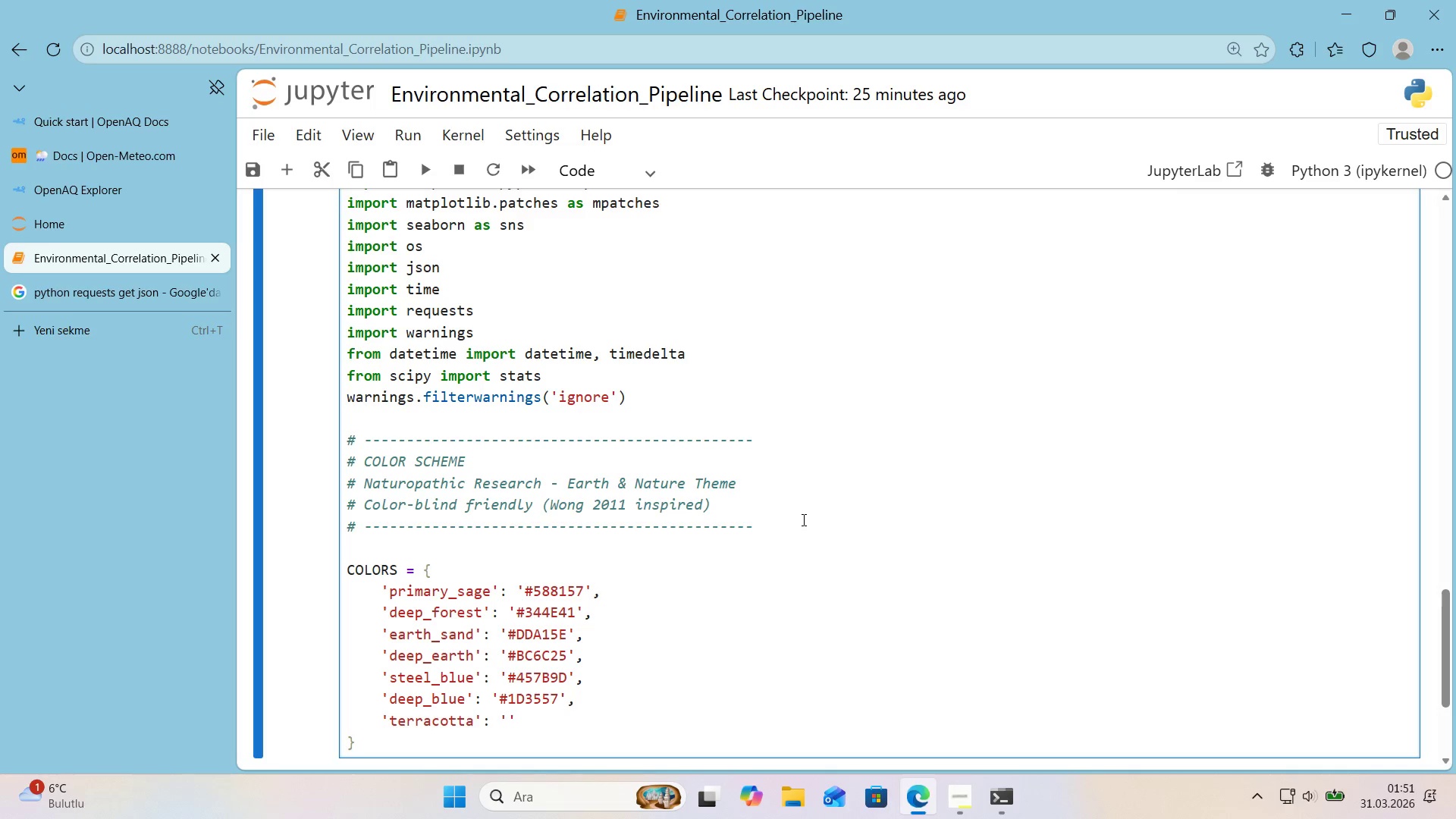 
key(Alt+Control+3)
 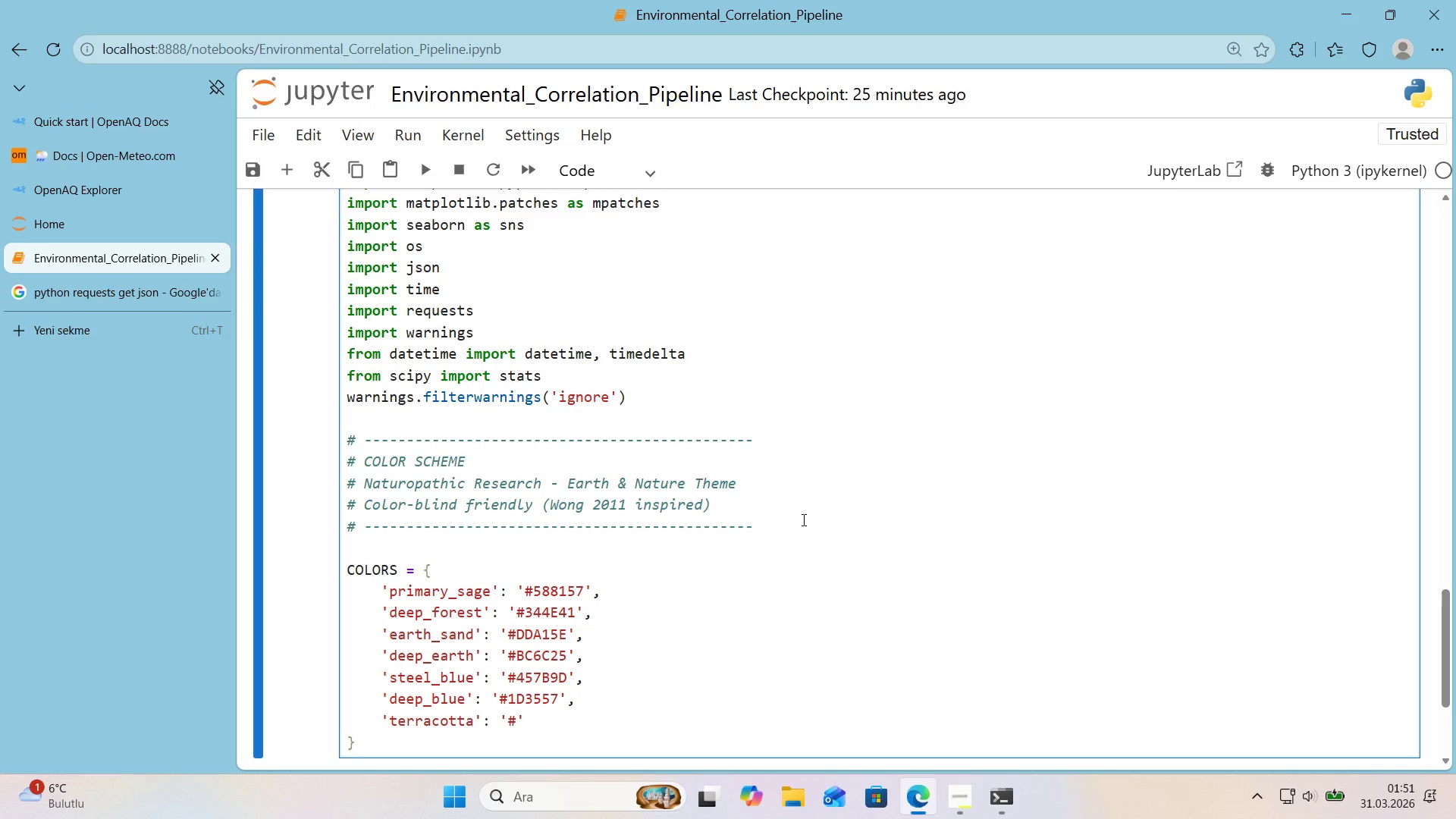 
key(CapsLock)
 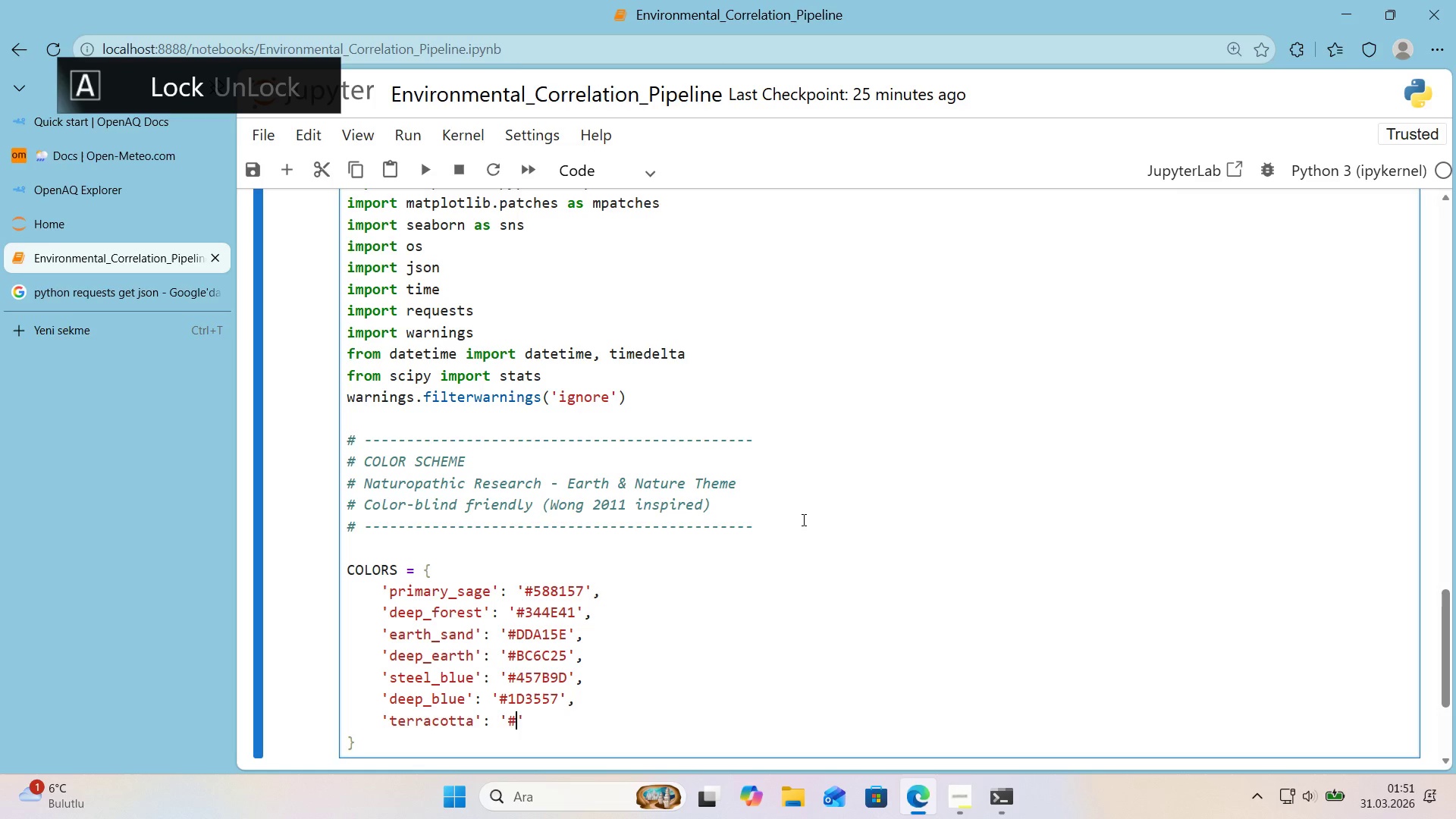 
key(E)
 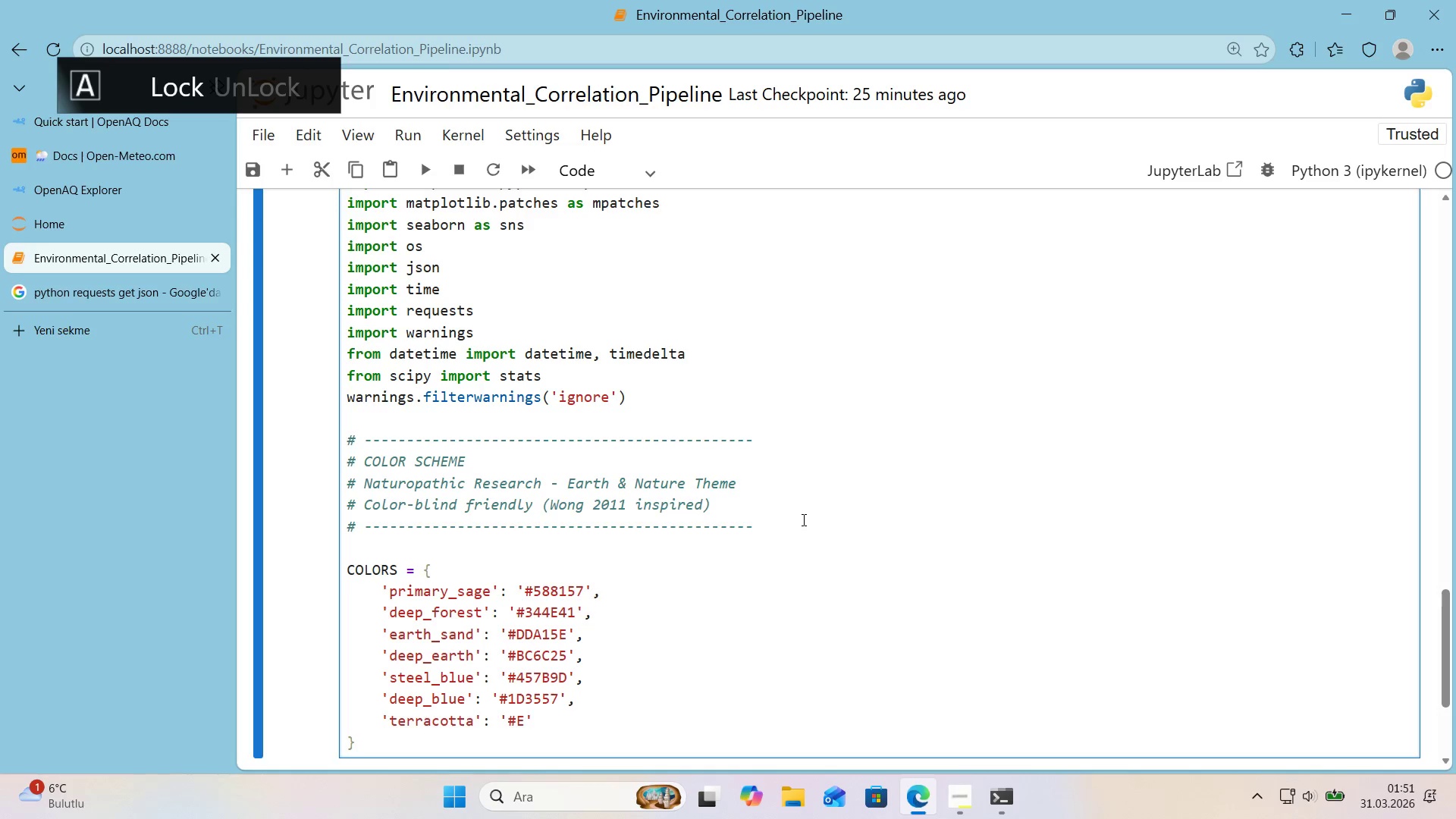 
key(Numpad7)
 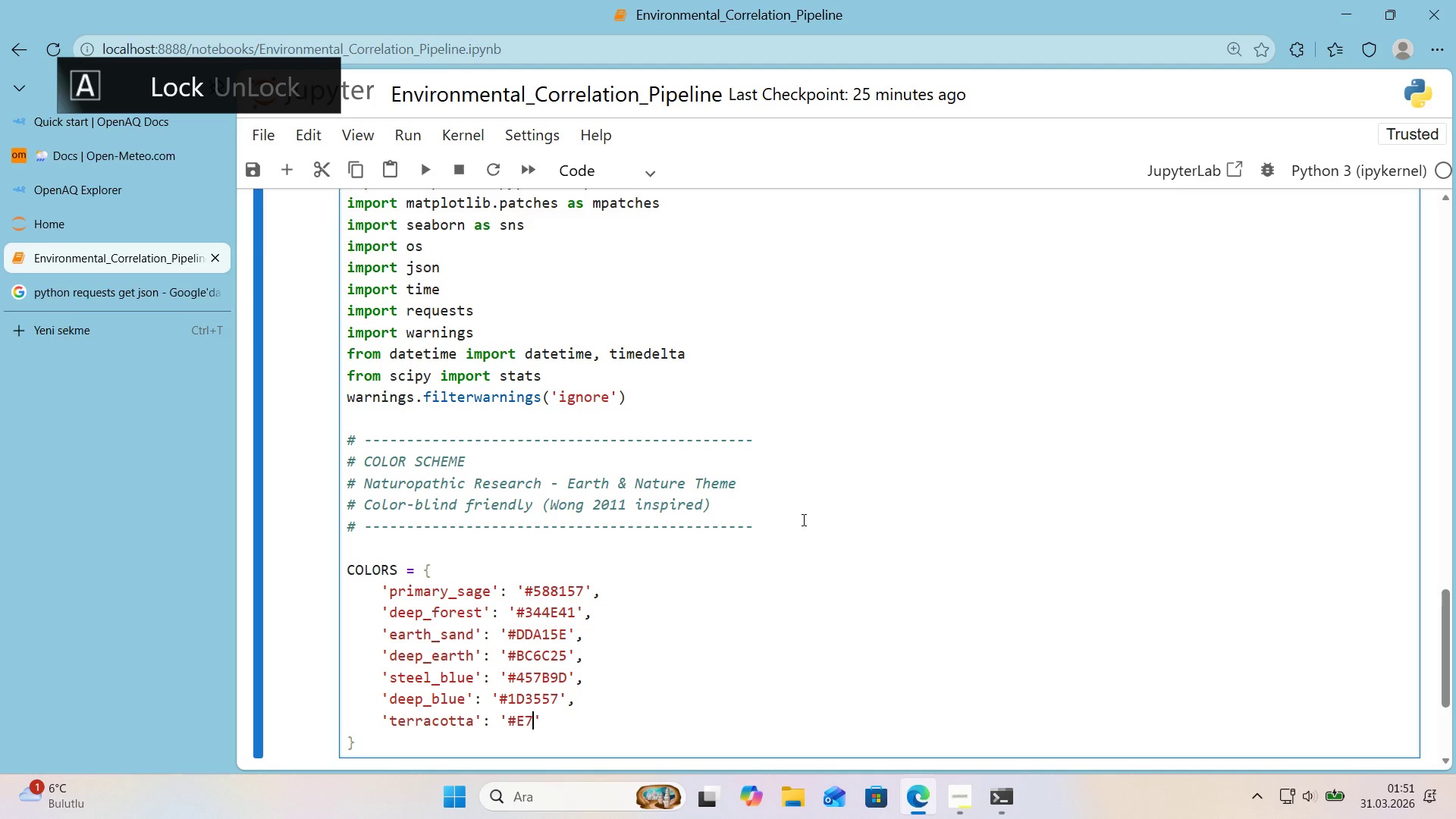 
key(Numpad6)
 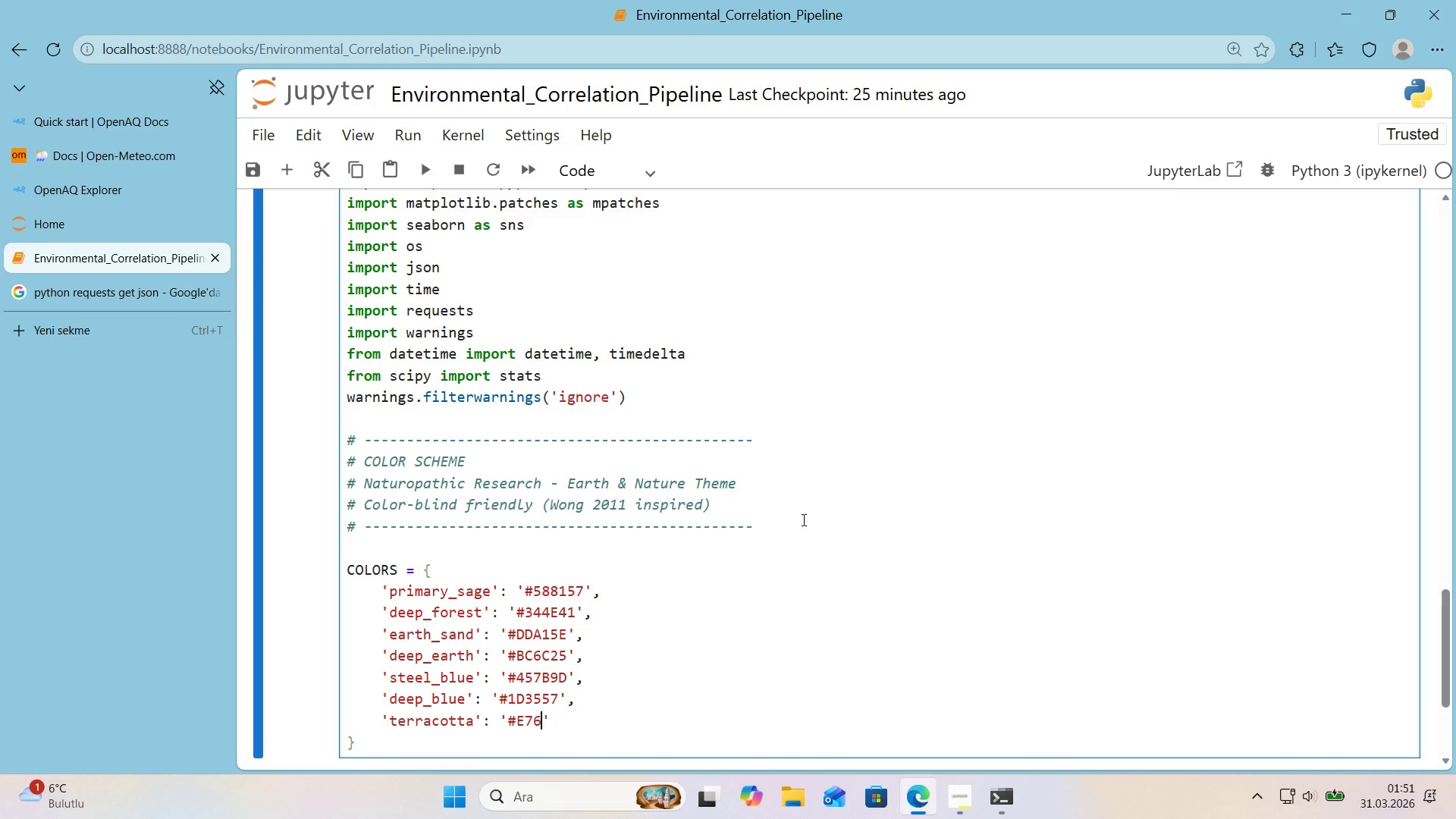 
key(F)
 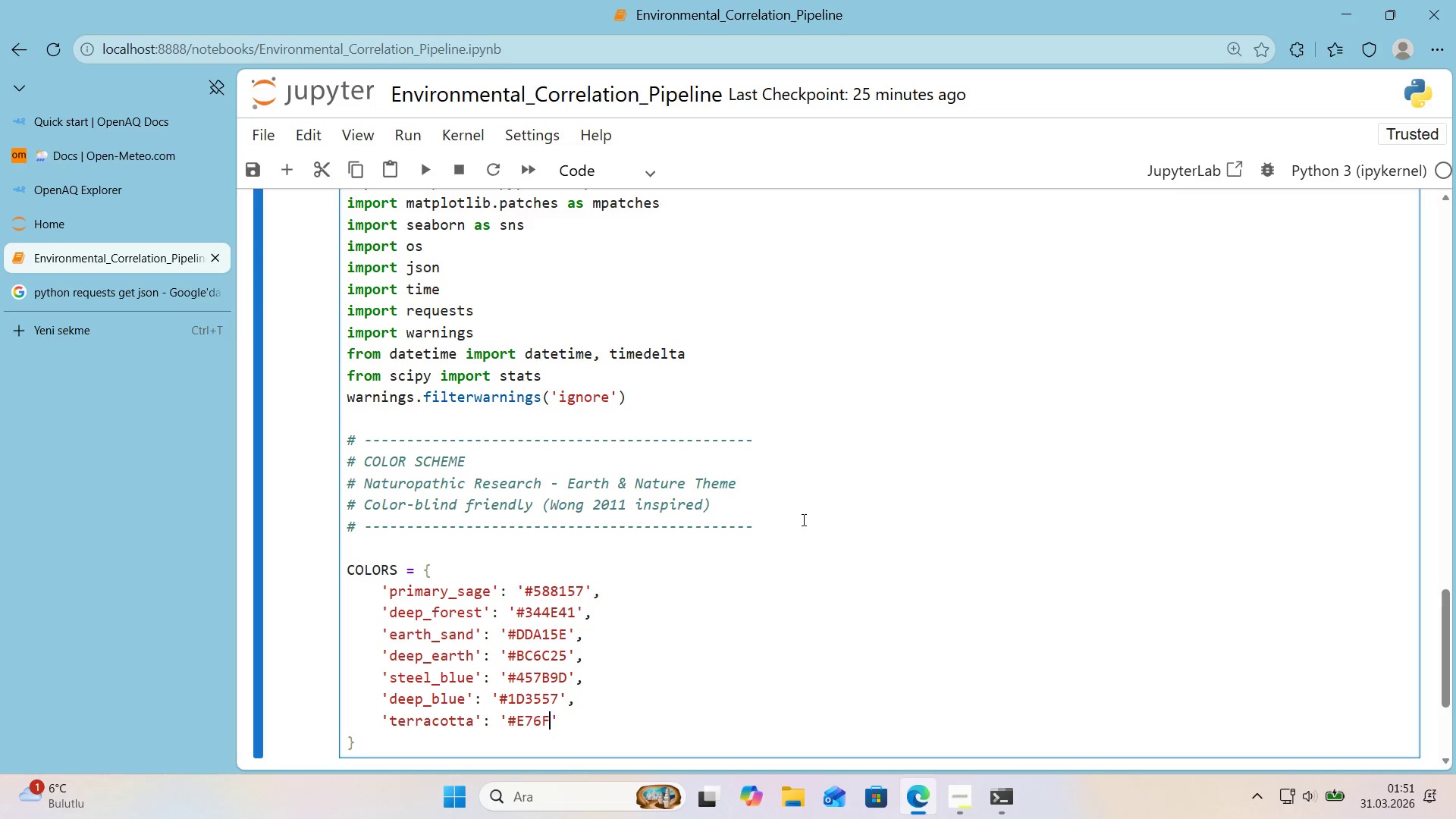 
key(Numpad5)
 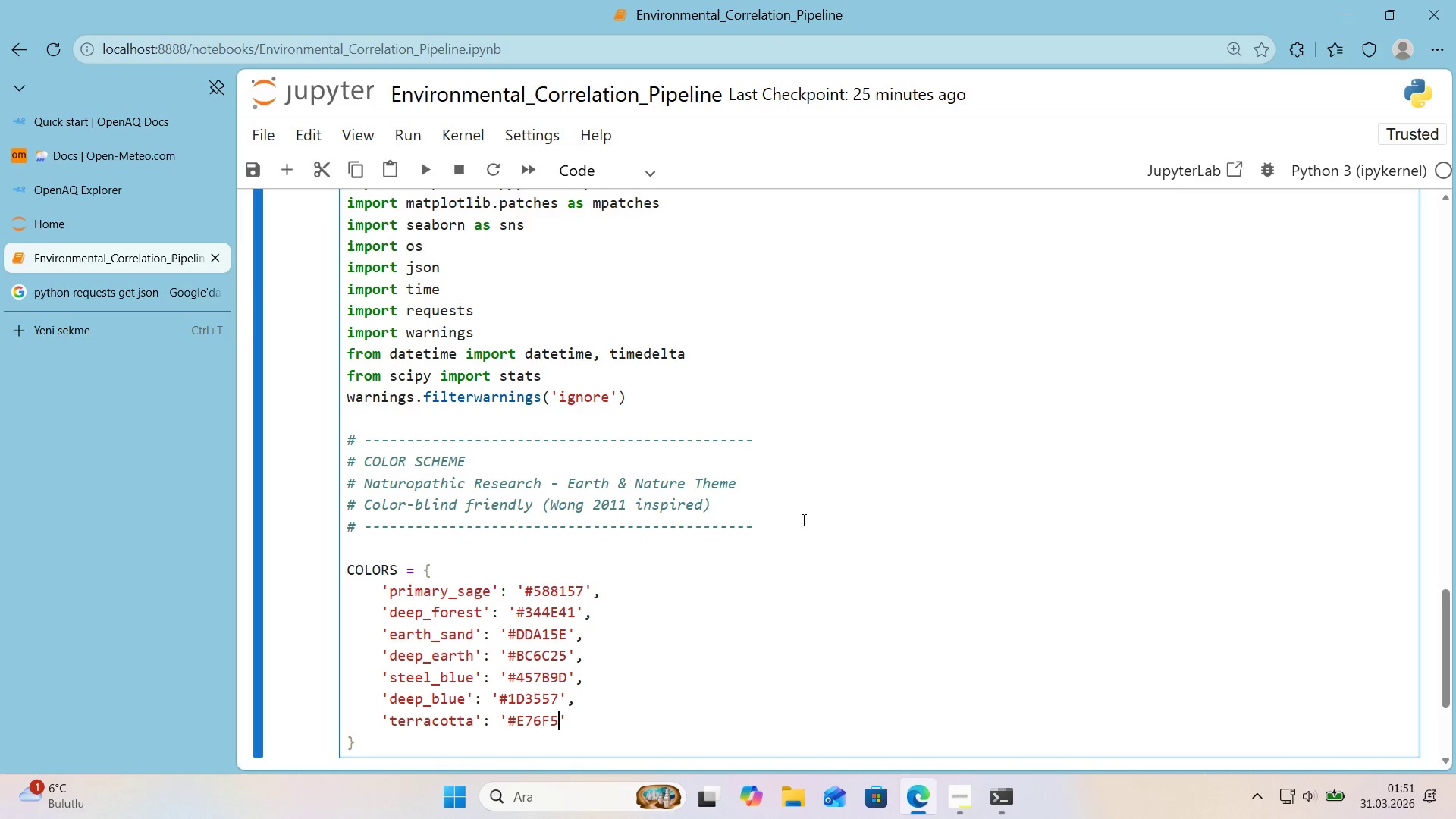 
key(Numpad1)
 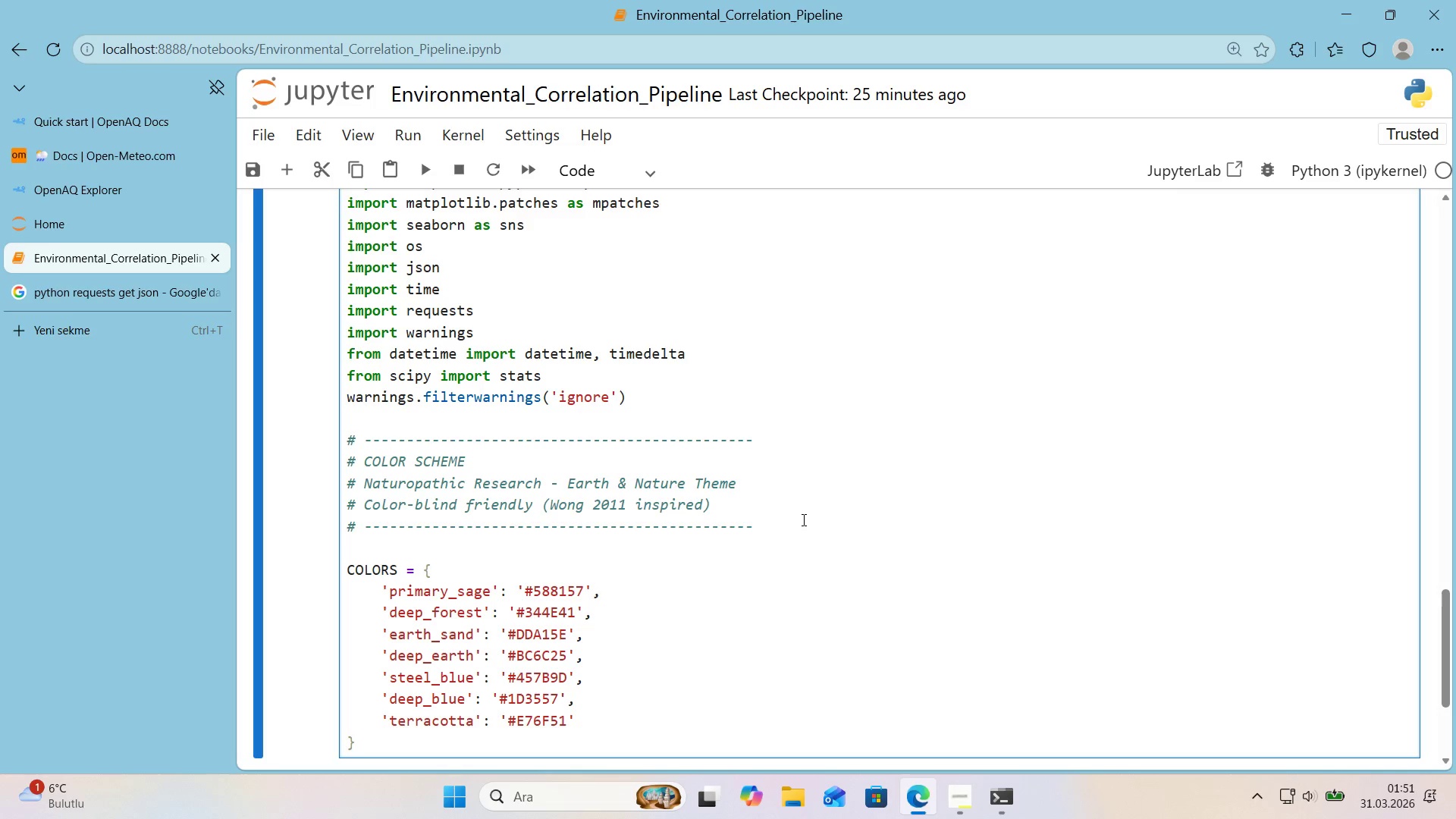 
key(ArrowRight)
 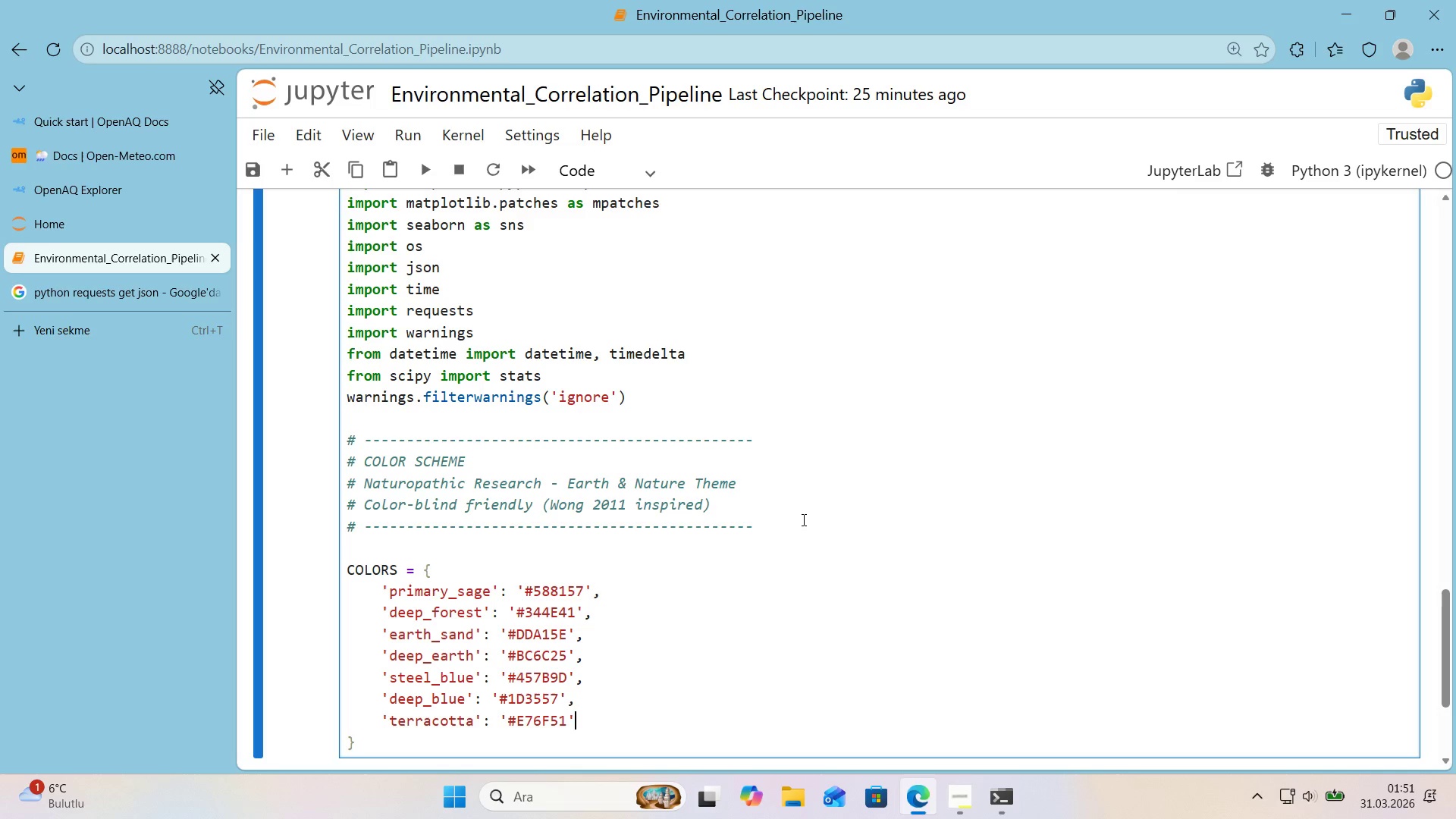 
key(Comma)
 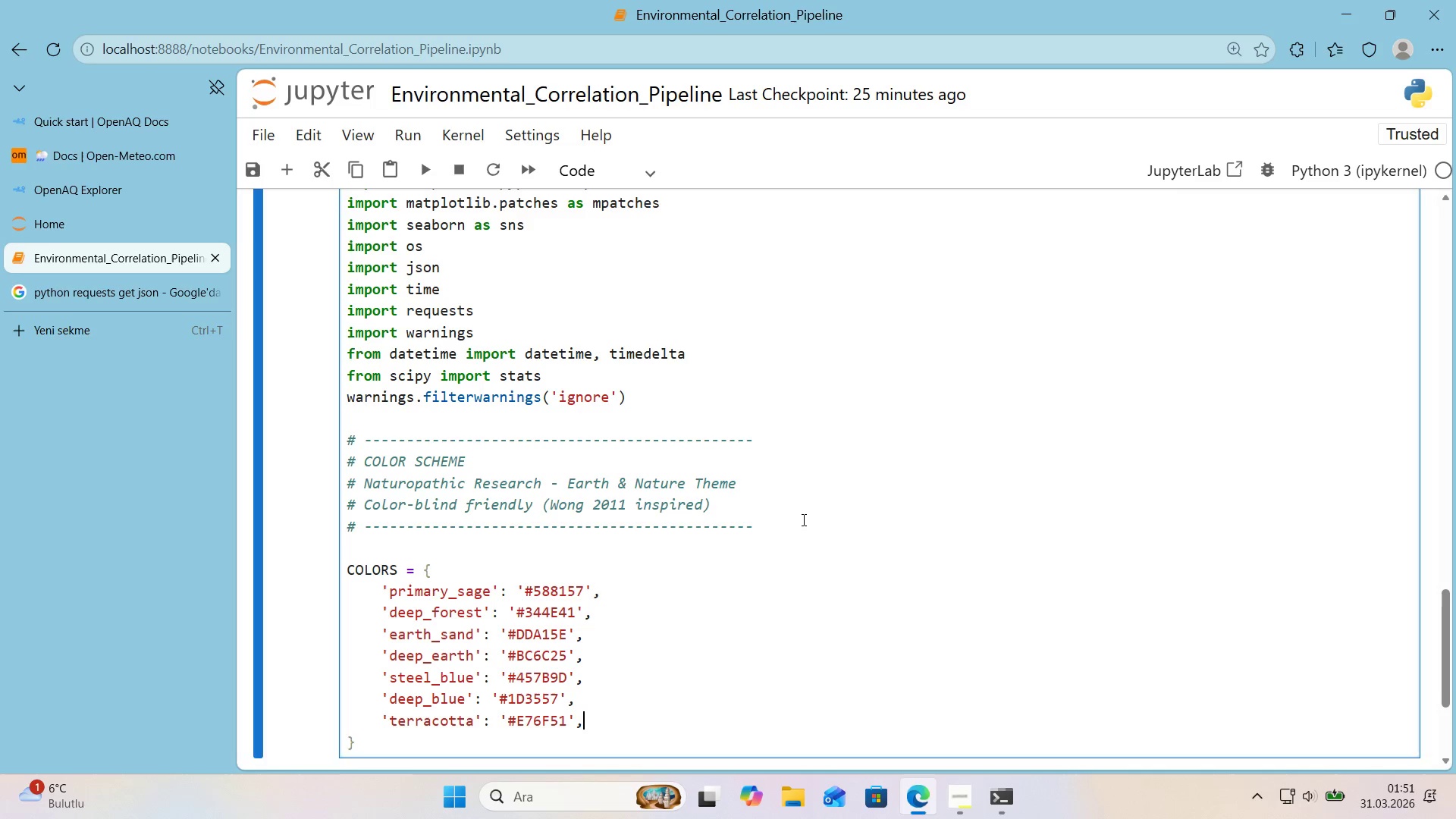 
key(Enter)
 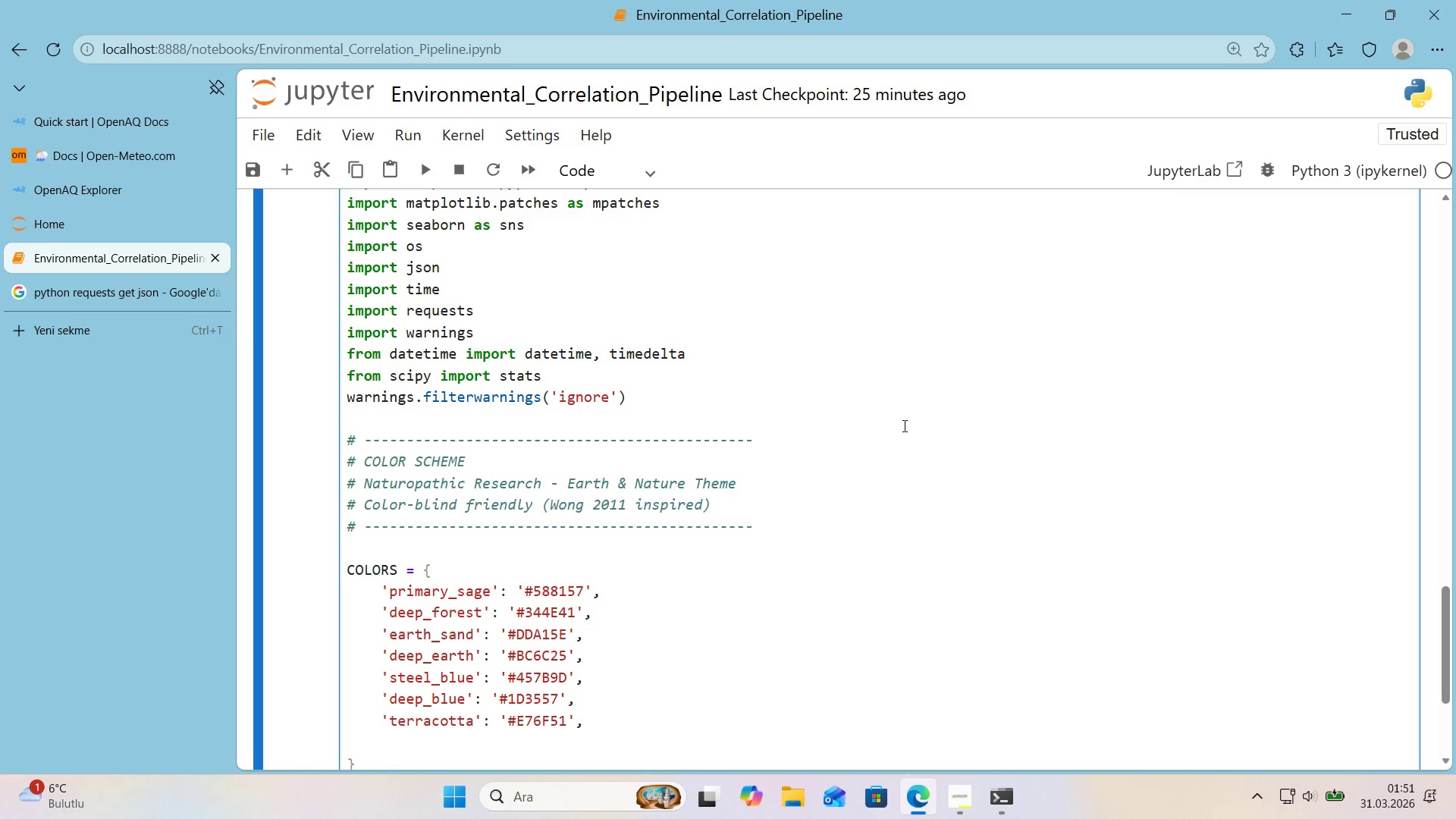 
scroll: coordinate [899, 425], scroll_direction: down, amount: 1.0
 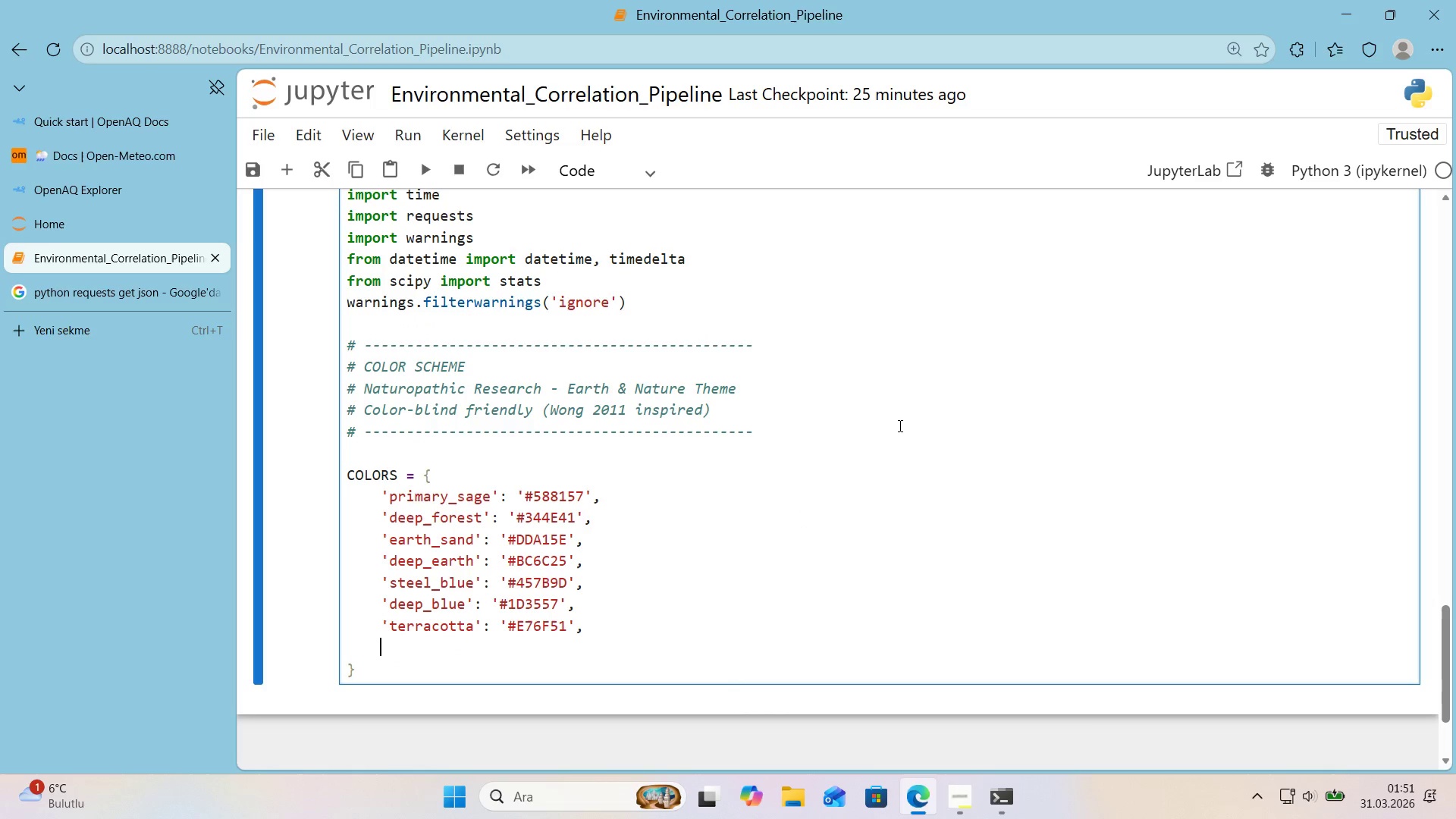 
type(@@)
 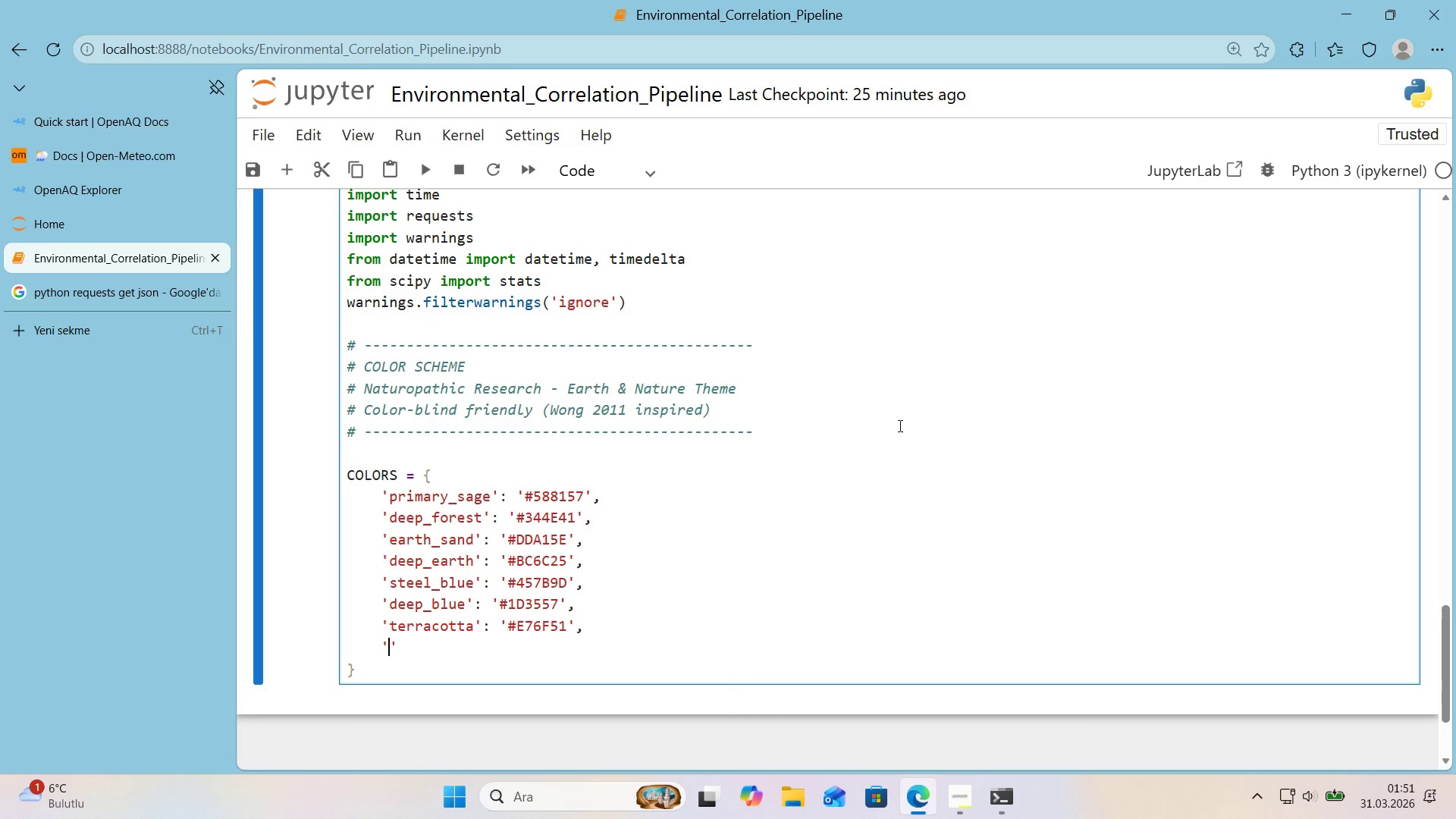 
key(ArrowLeft)
 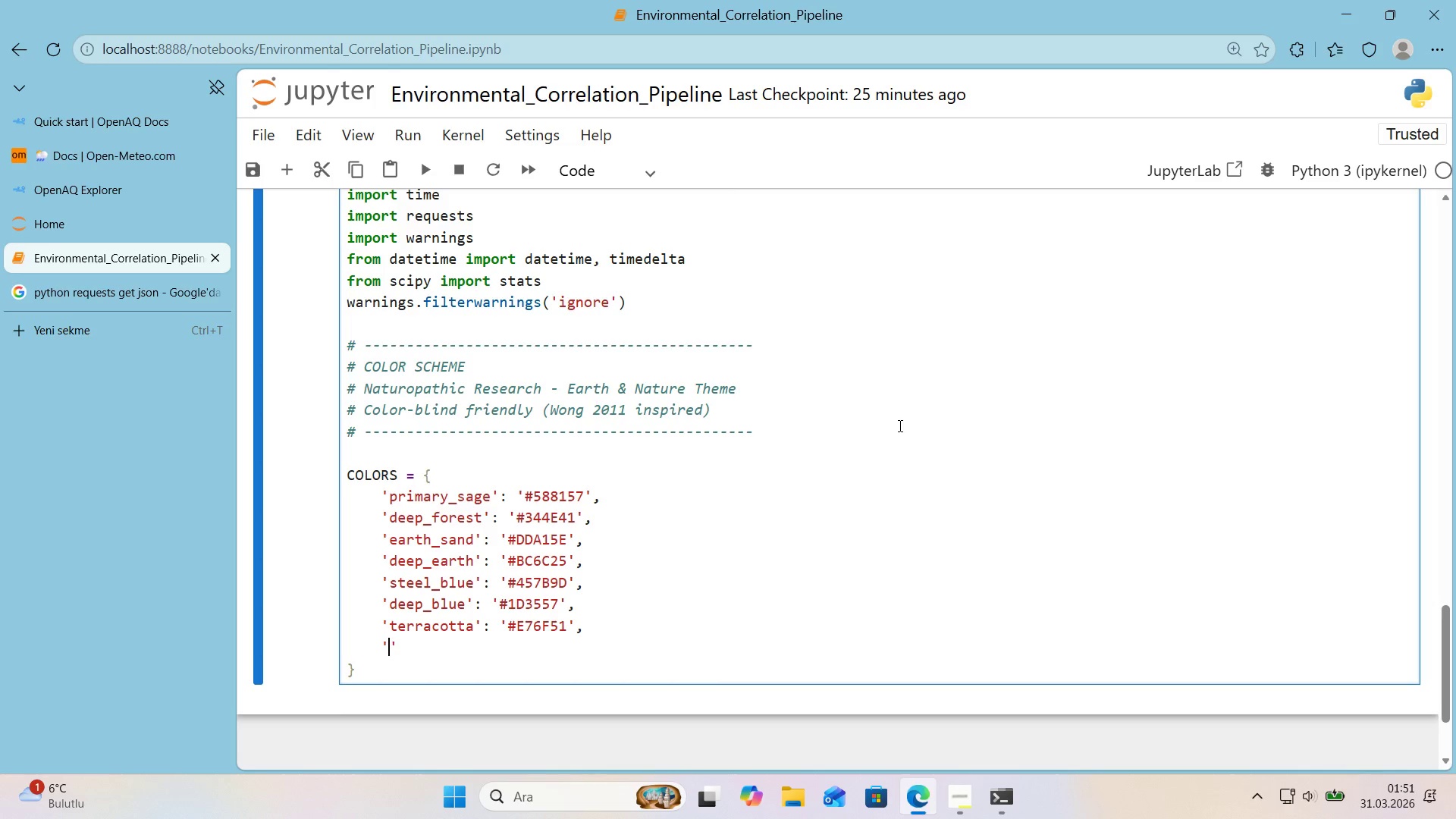 
type(BAC)
key(Backspace)
key(Backspace)
key(Backspace)
type(background)
 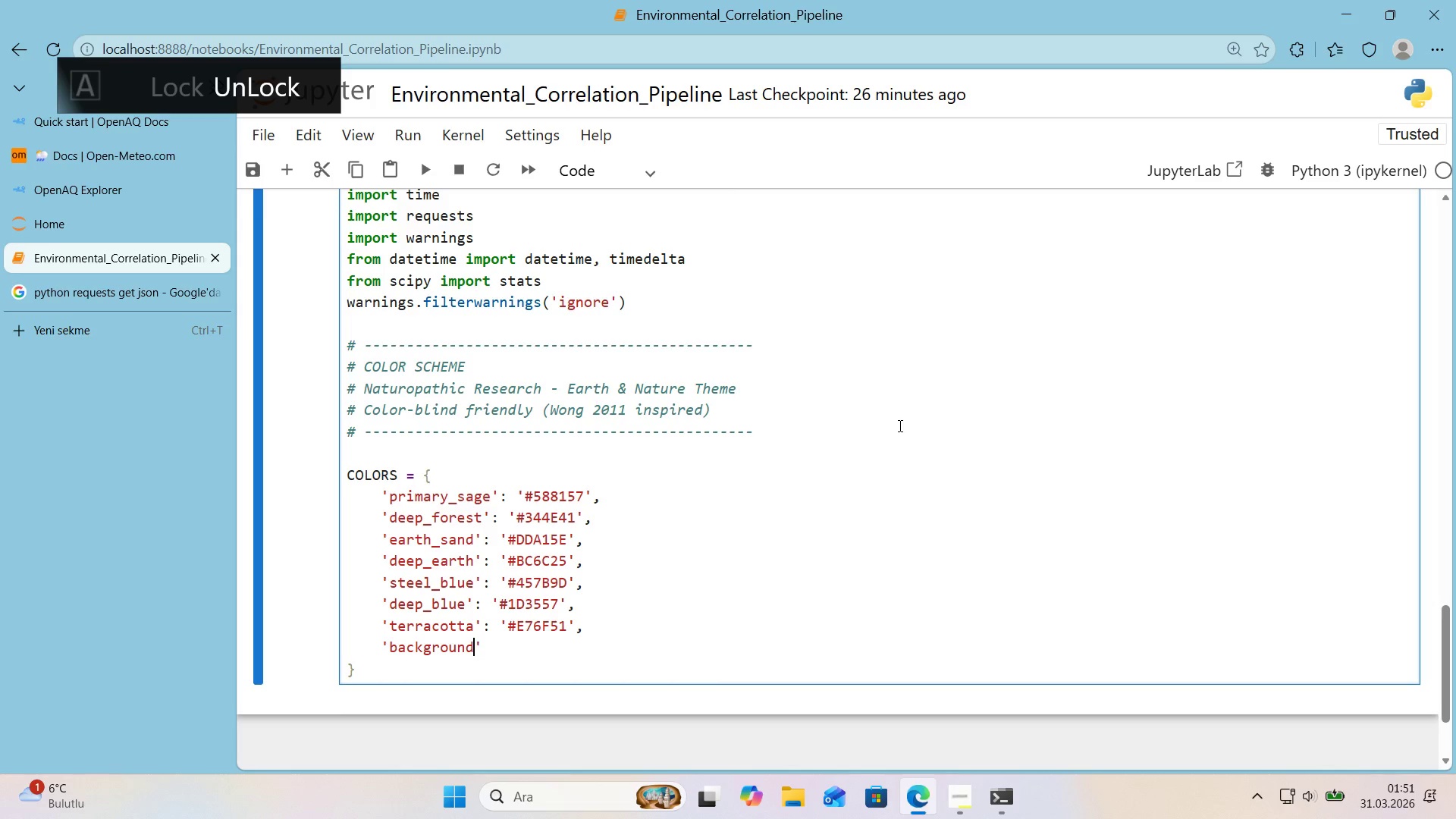 
key(ArrowRight)
 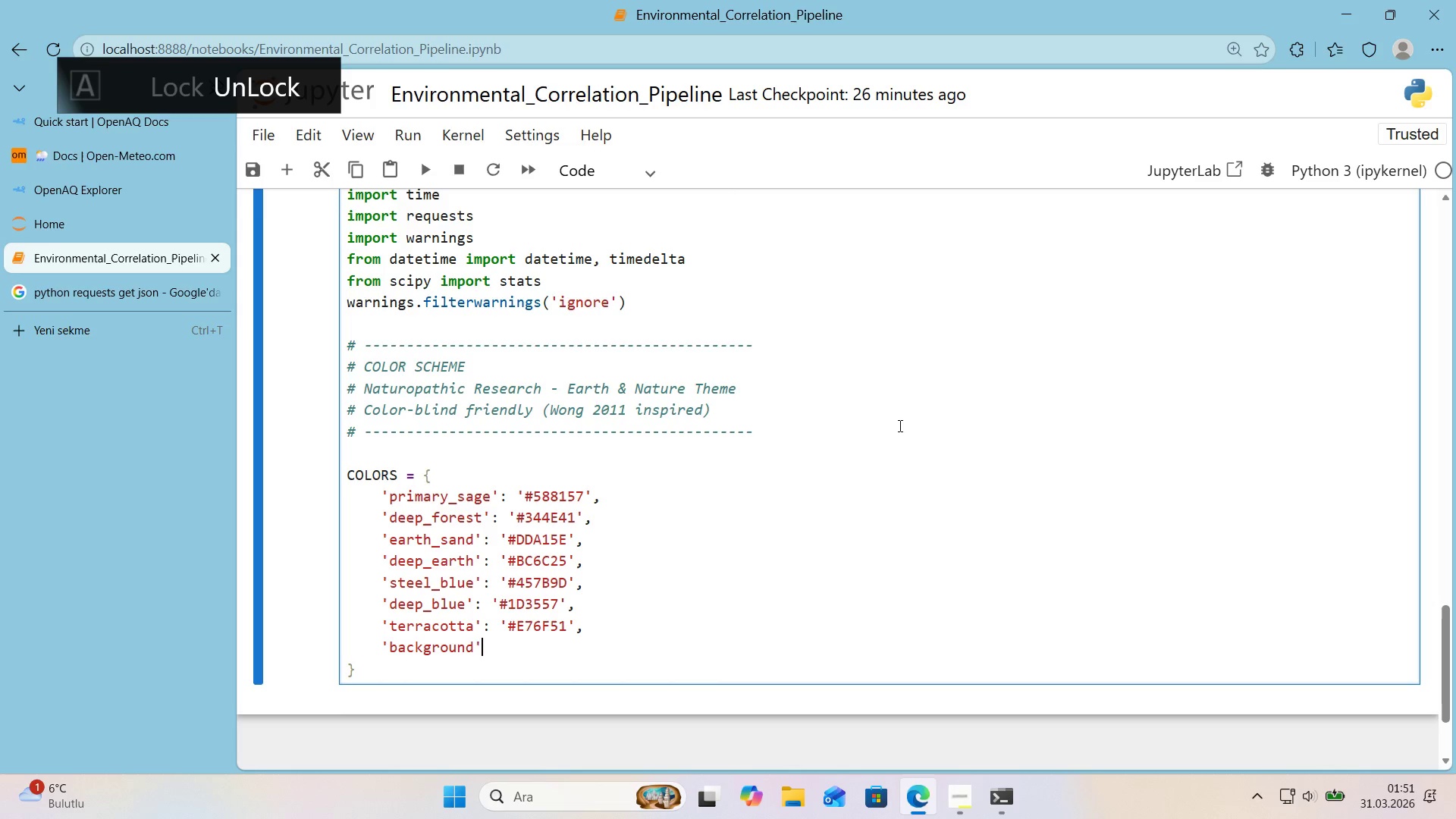 
type(> @@)
 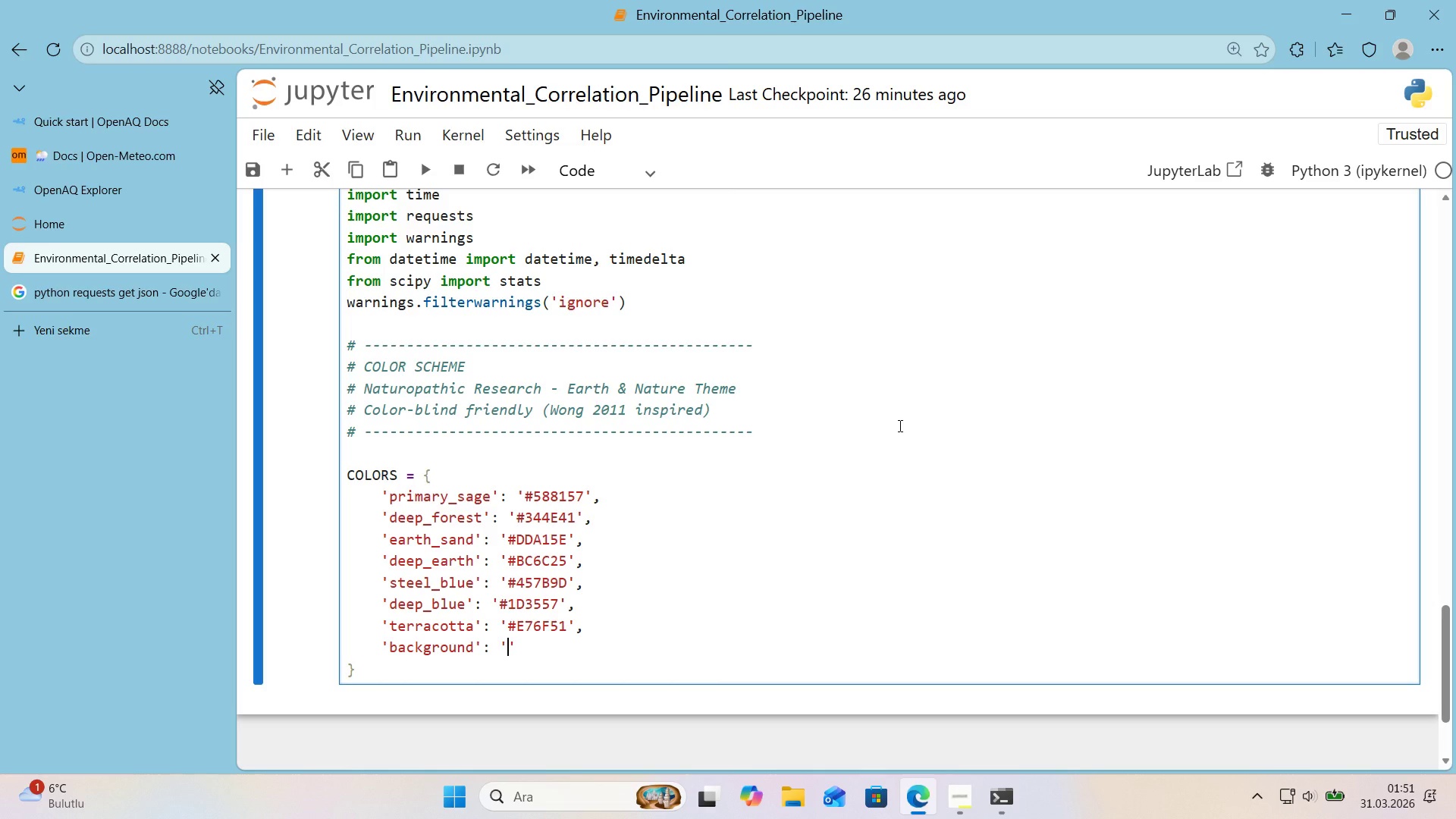 
 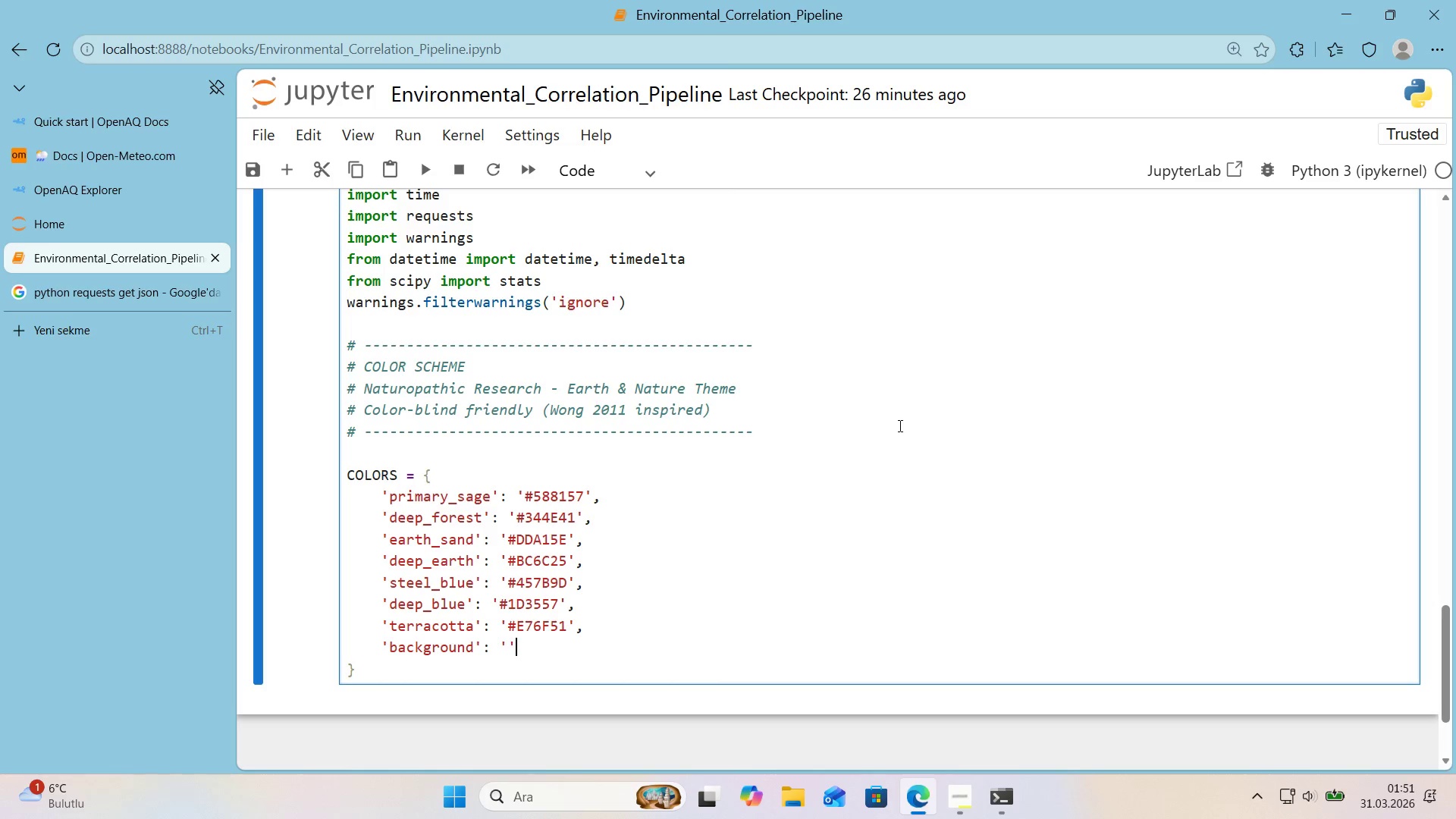 
key(ArrowLeft)
 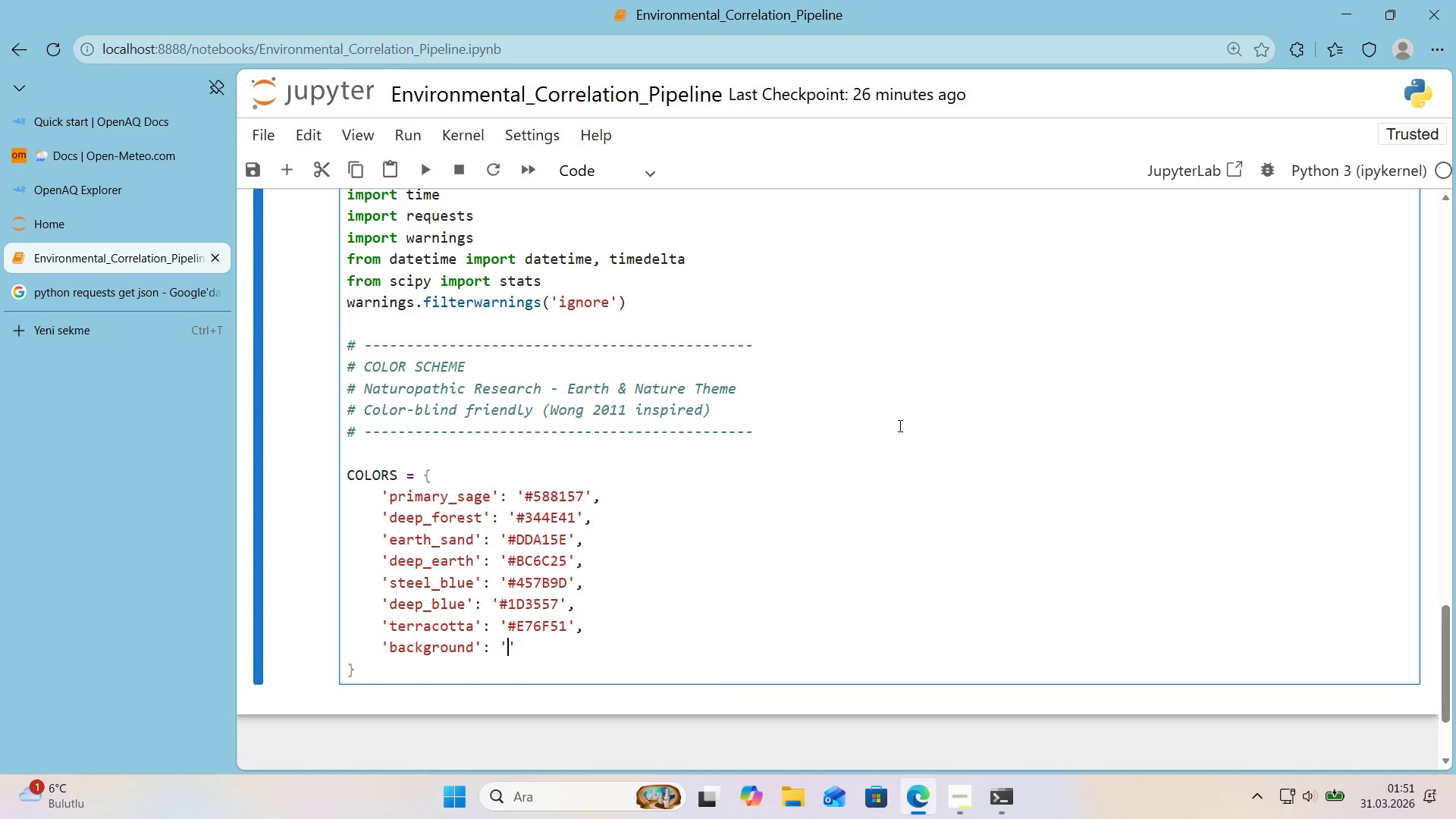 
wait(5.22)
 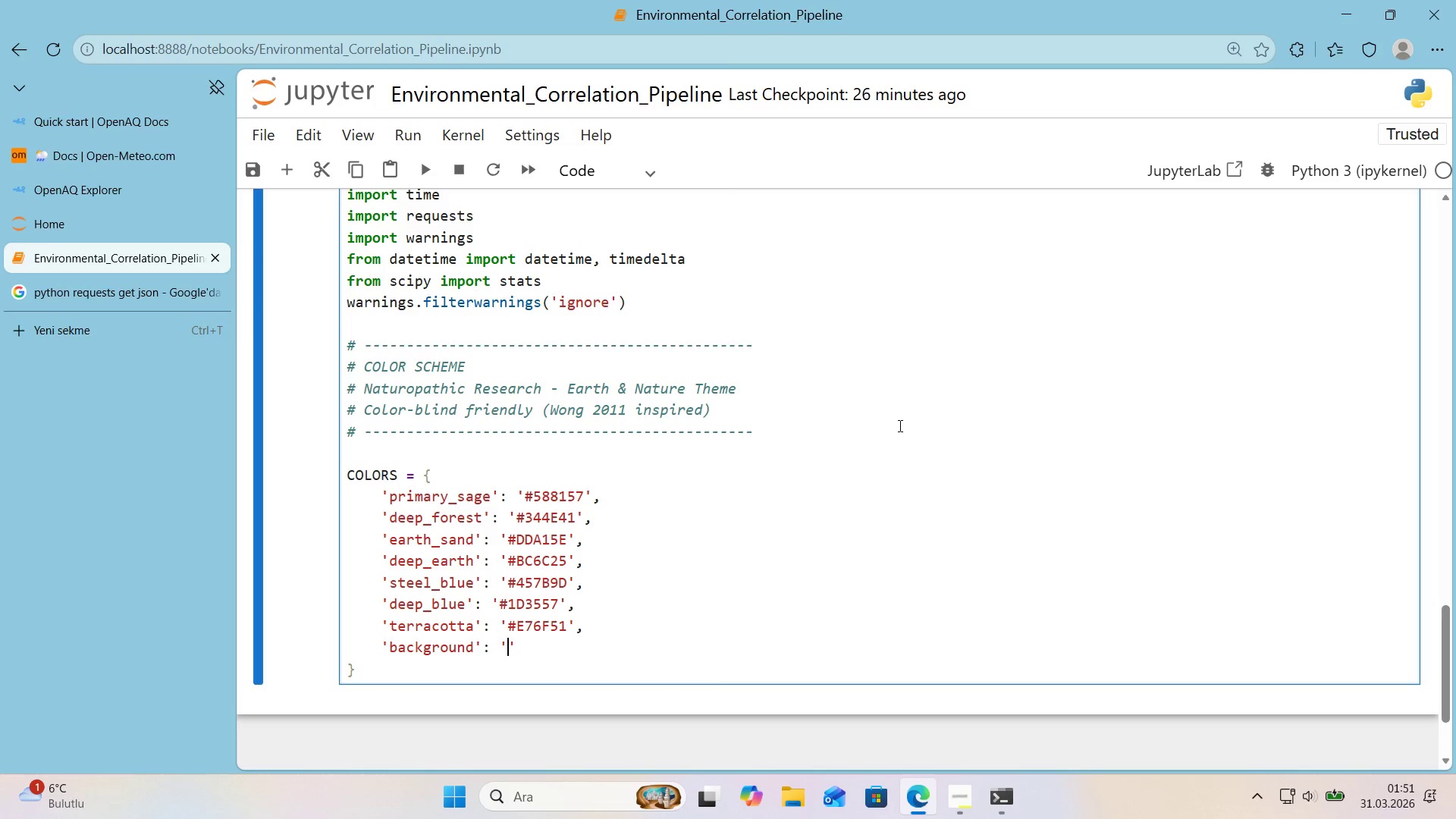 
key(Control+ControlLeft)
 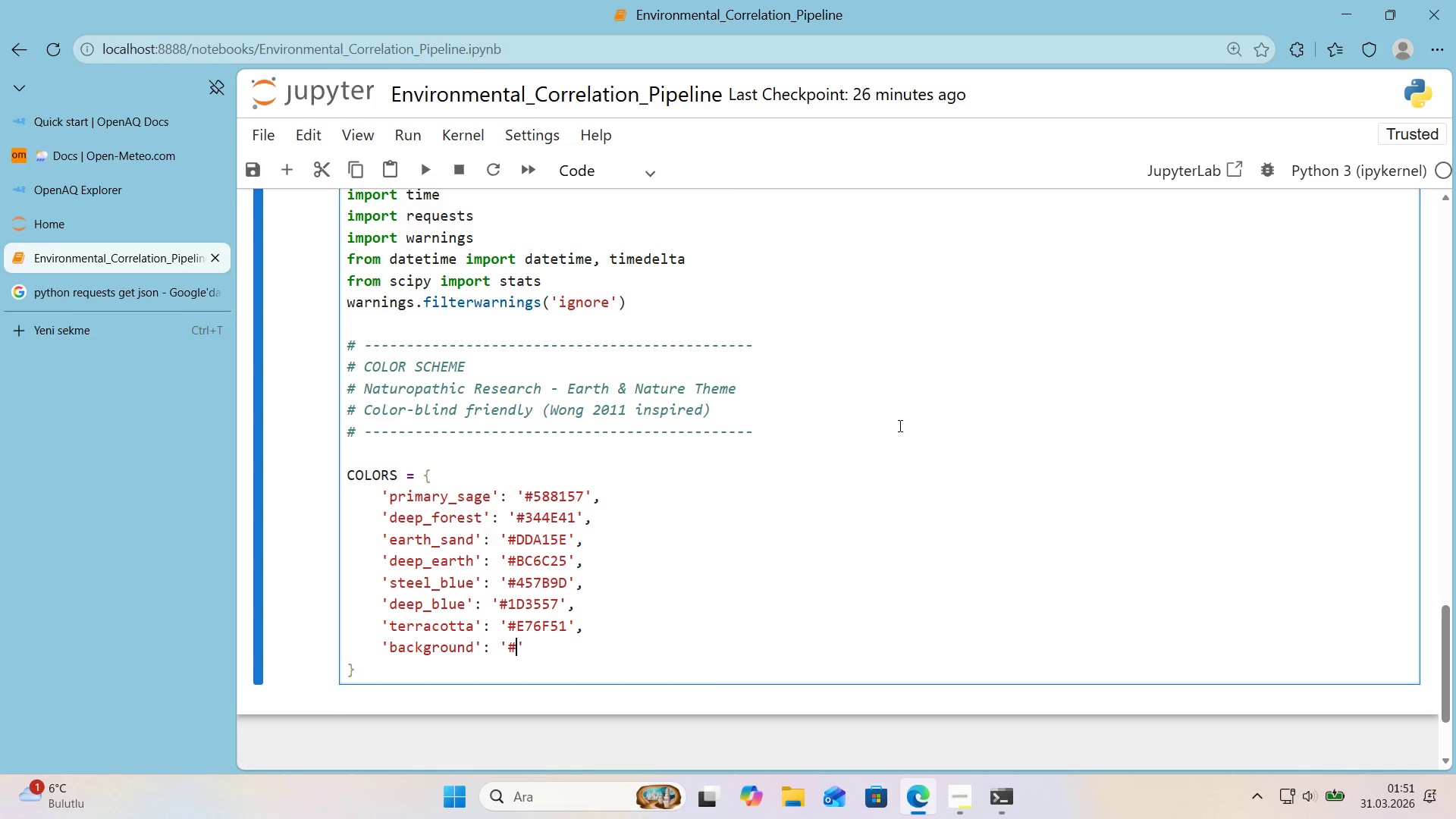 
key(Alt+Control+AltRight)
 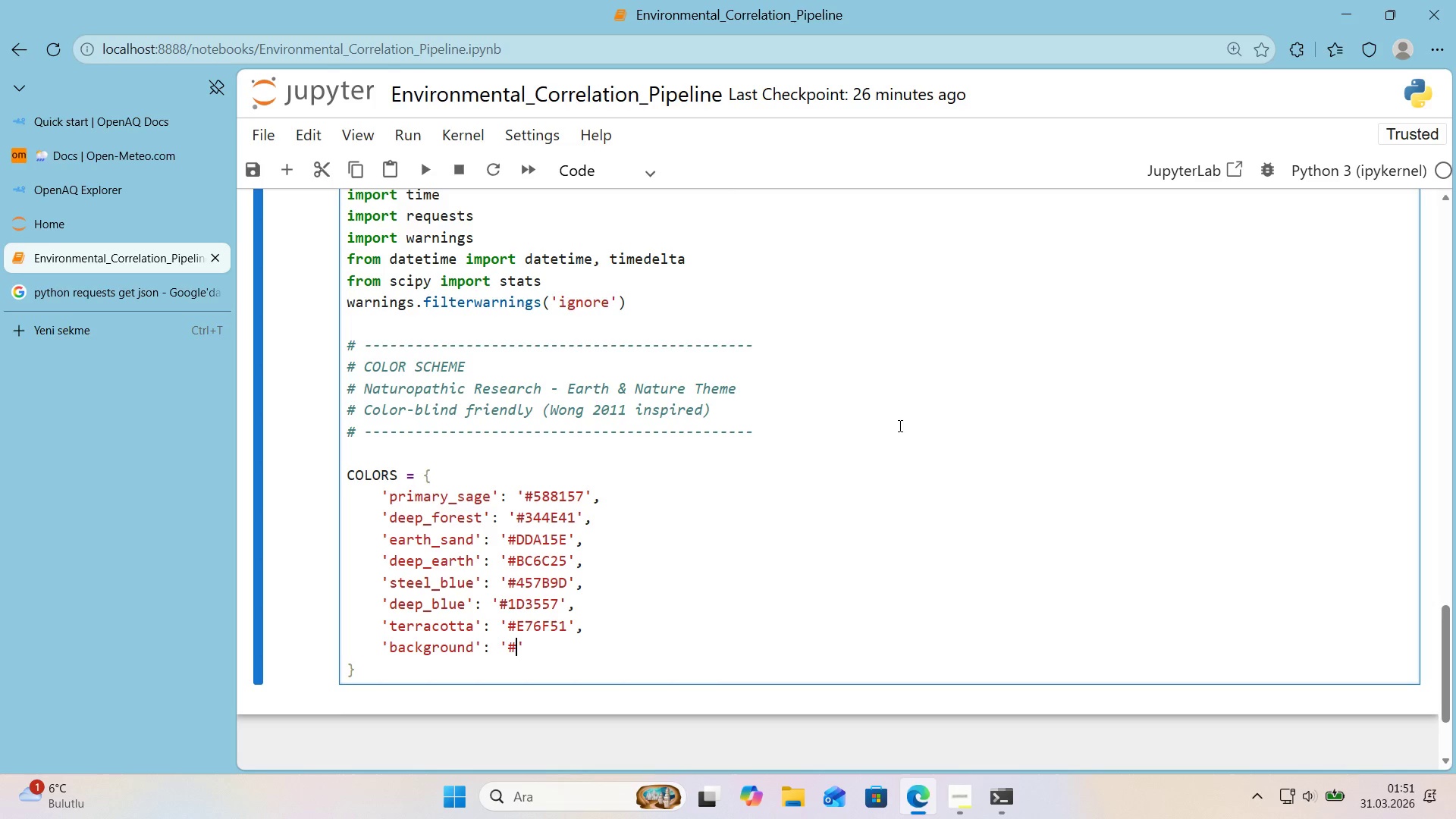 
key(Alt+Control+3)
 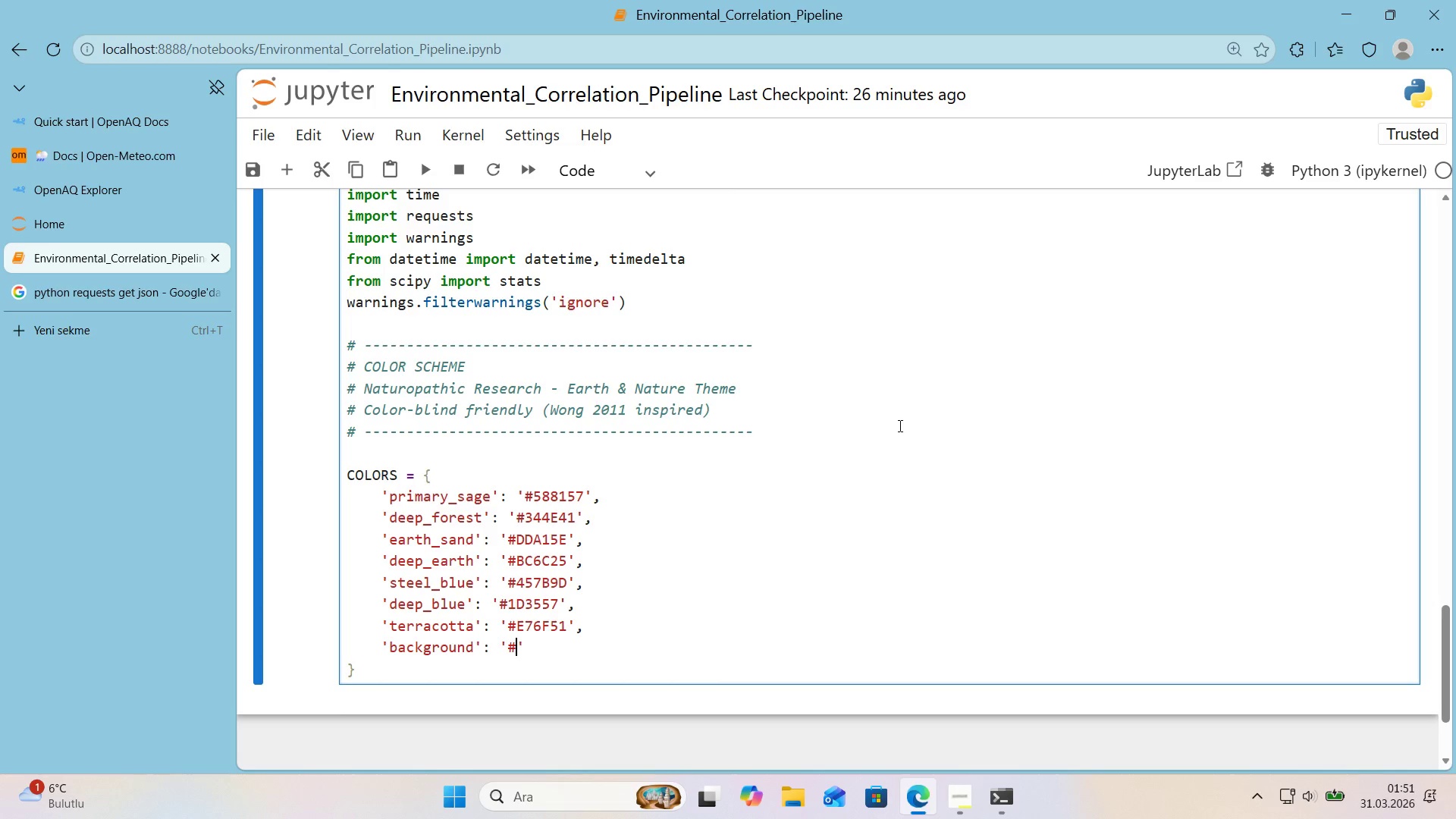 
type(FAFAF8)
 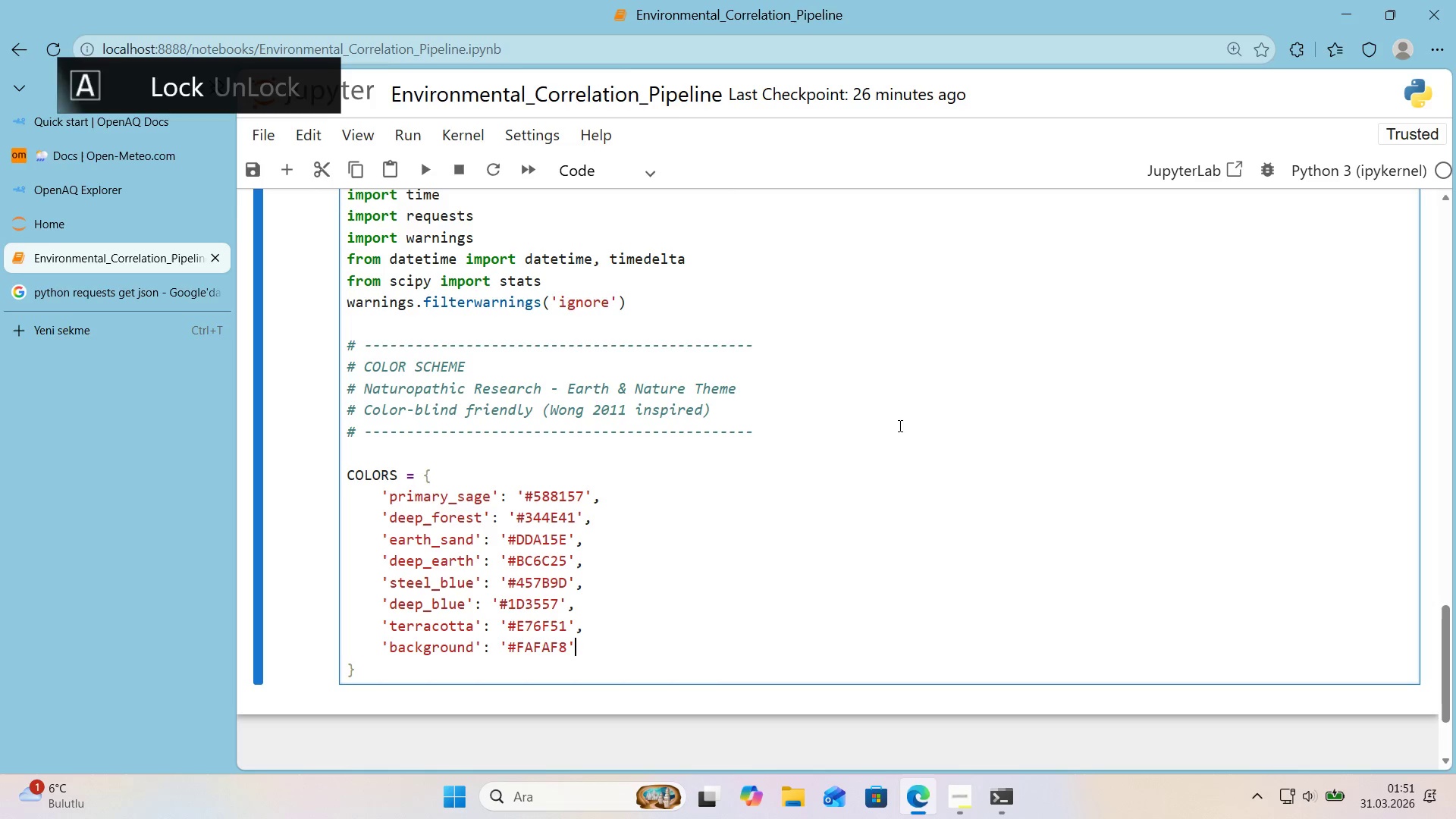 
key(ArrowRight)
 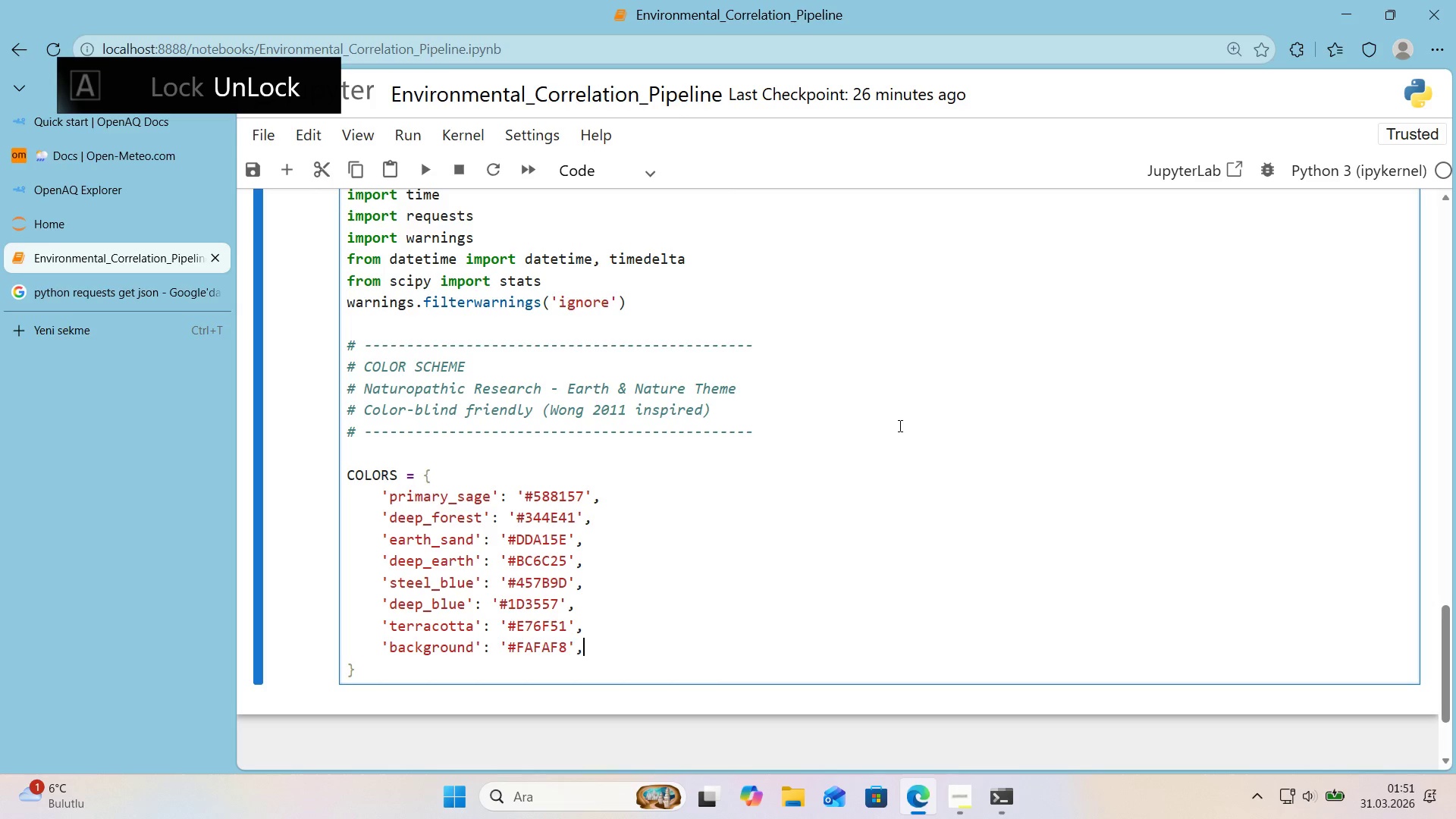 
key(Comma)
 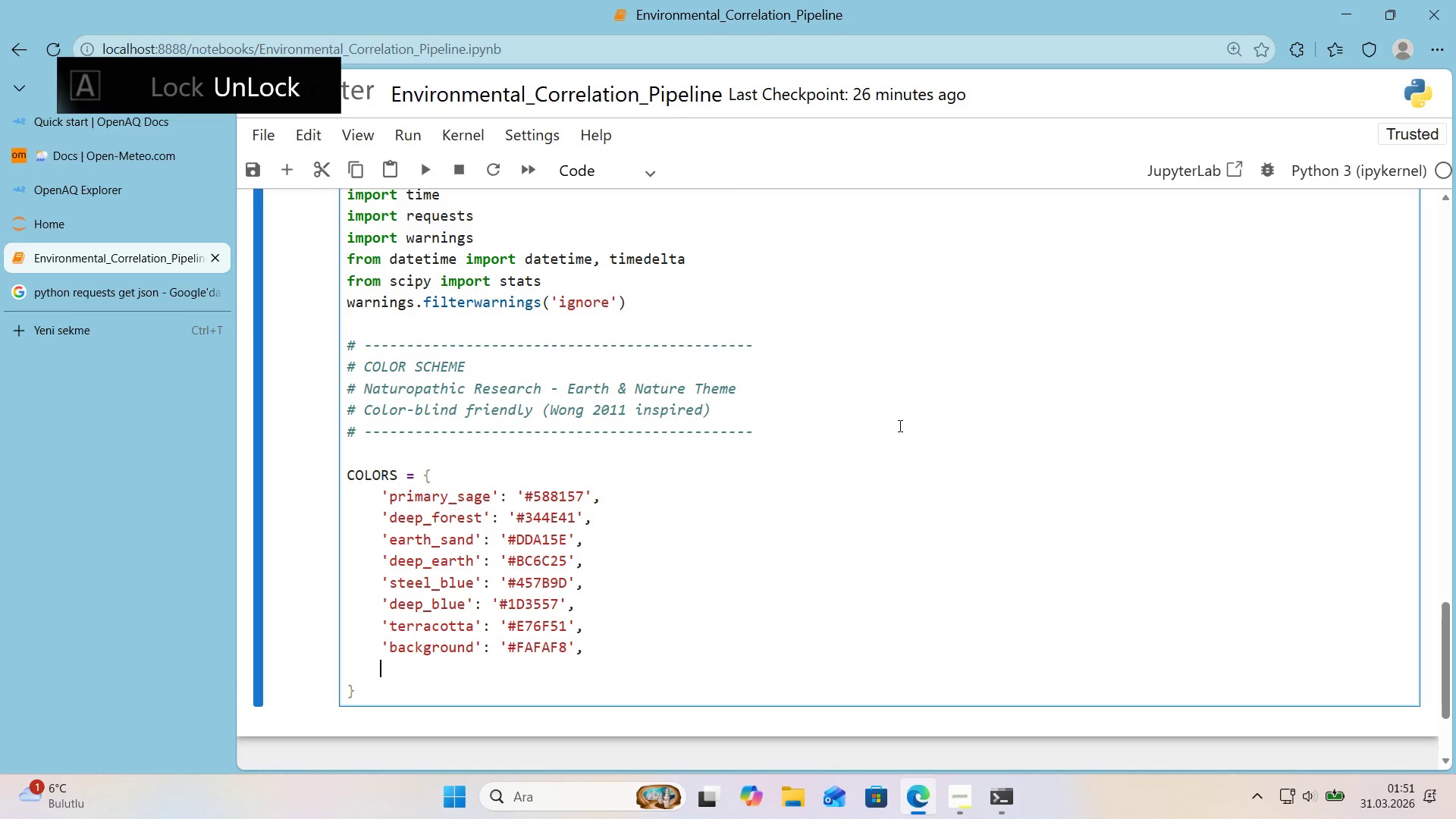 
key(Enter)
 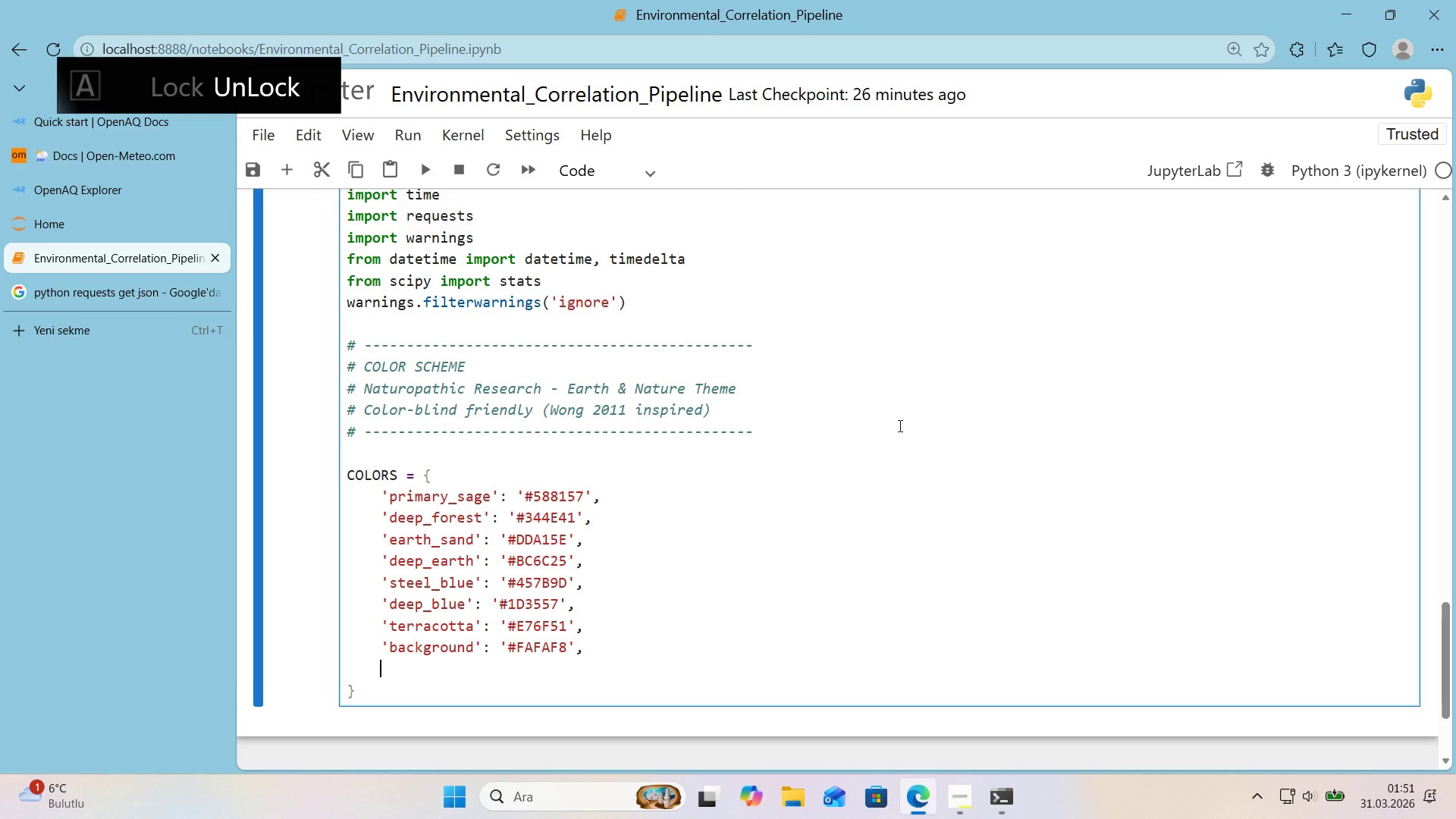 
type(@@)
 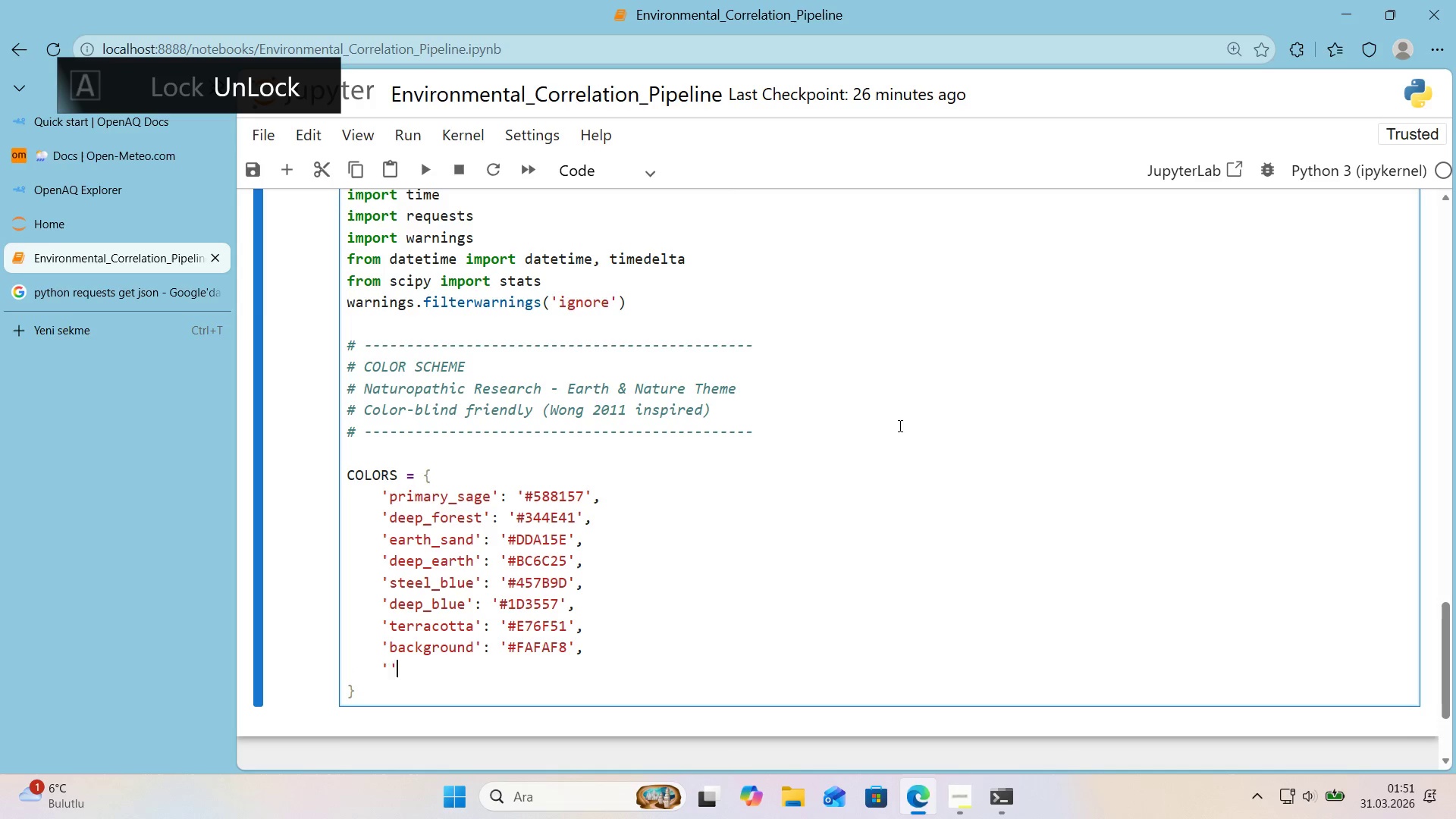 
key(ArrowLeft)
 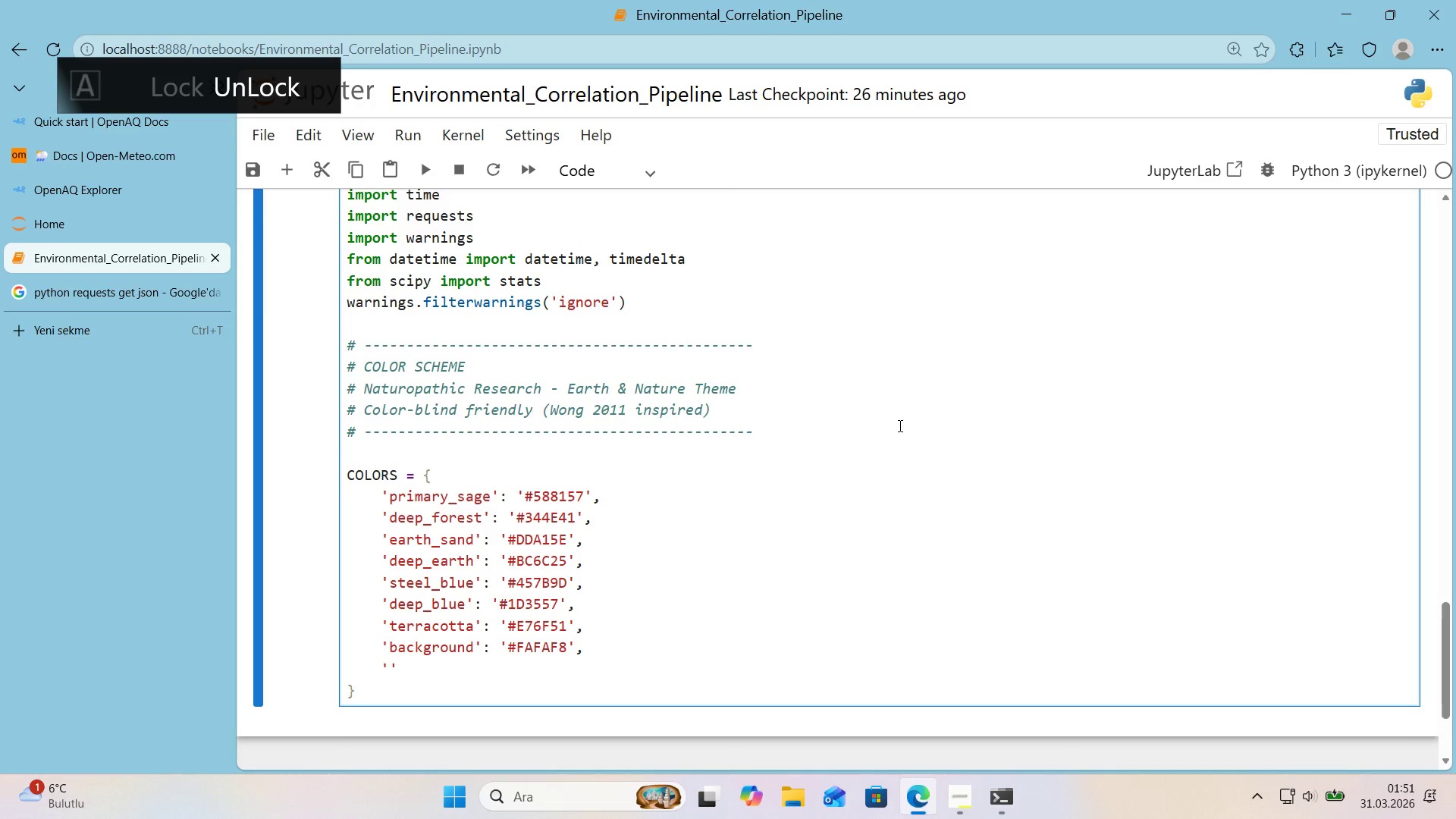 
type(text_dark)
 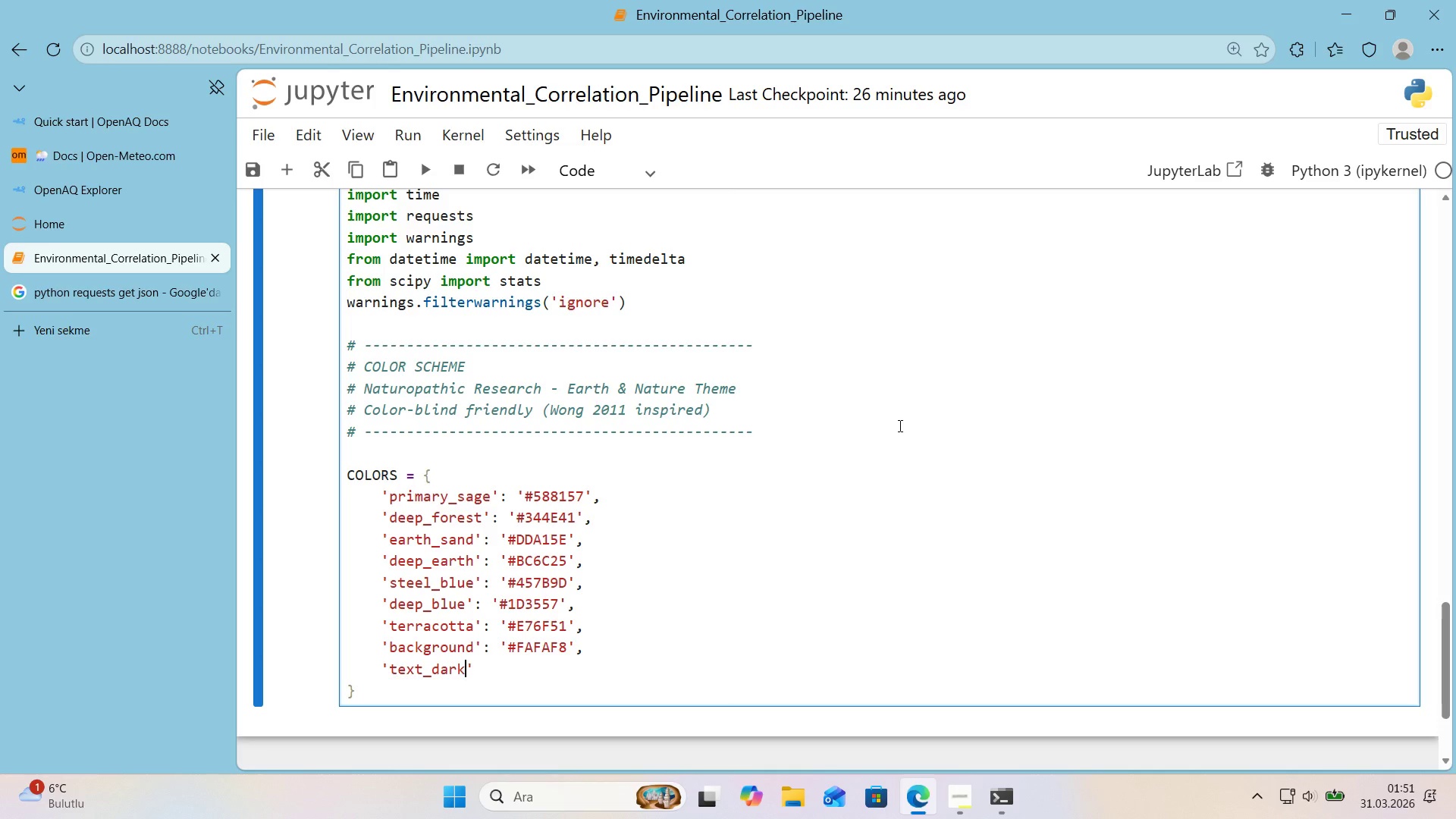 
key(ArrowRight)
 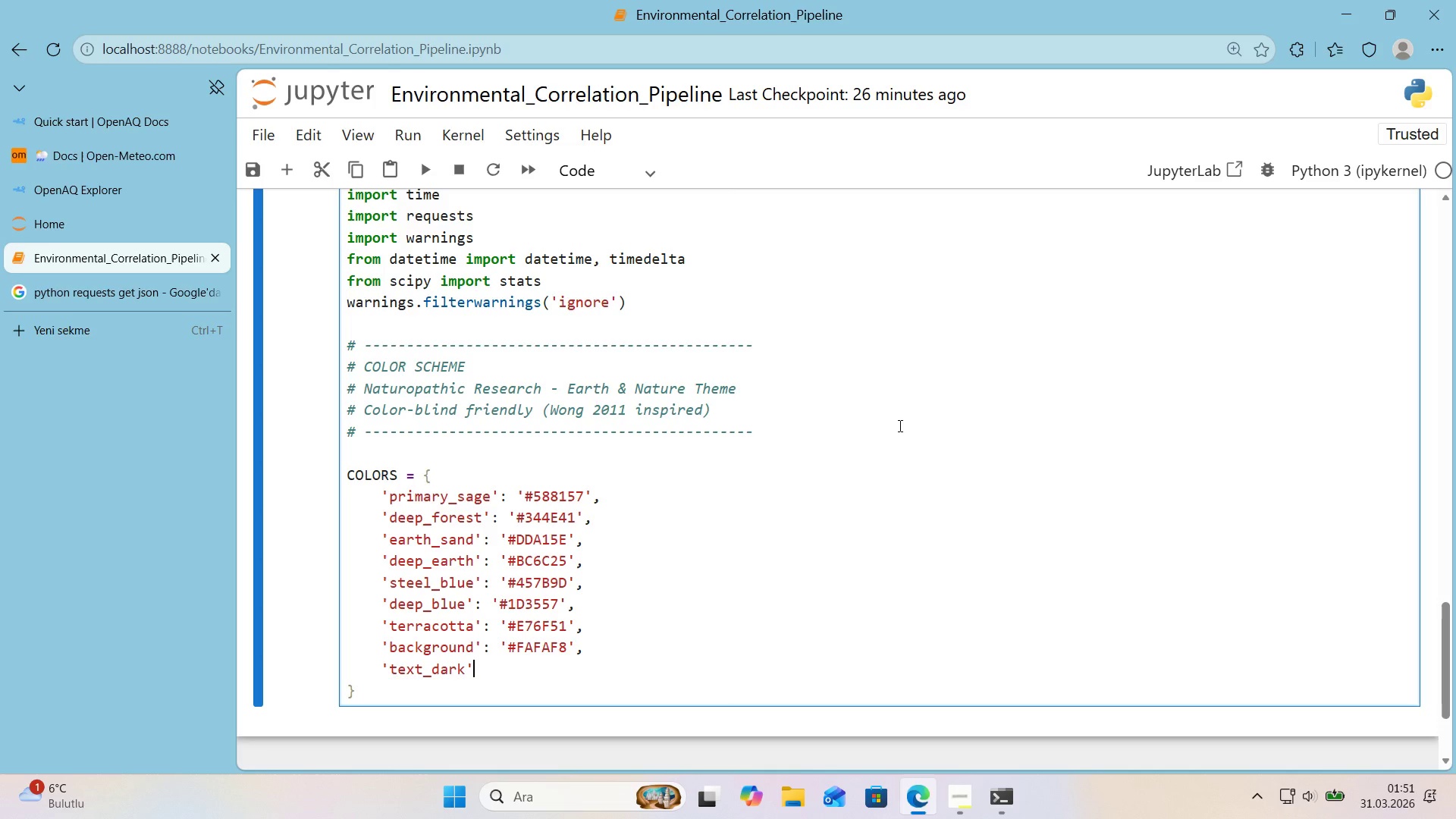 
type(> @@)
 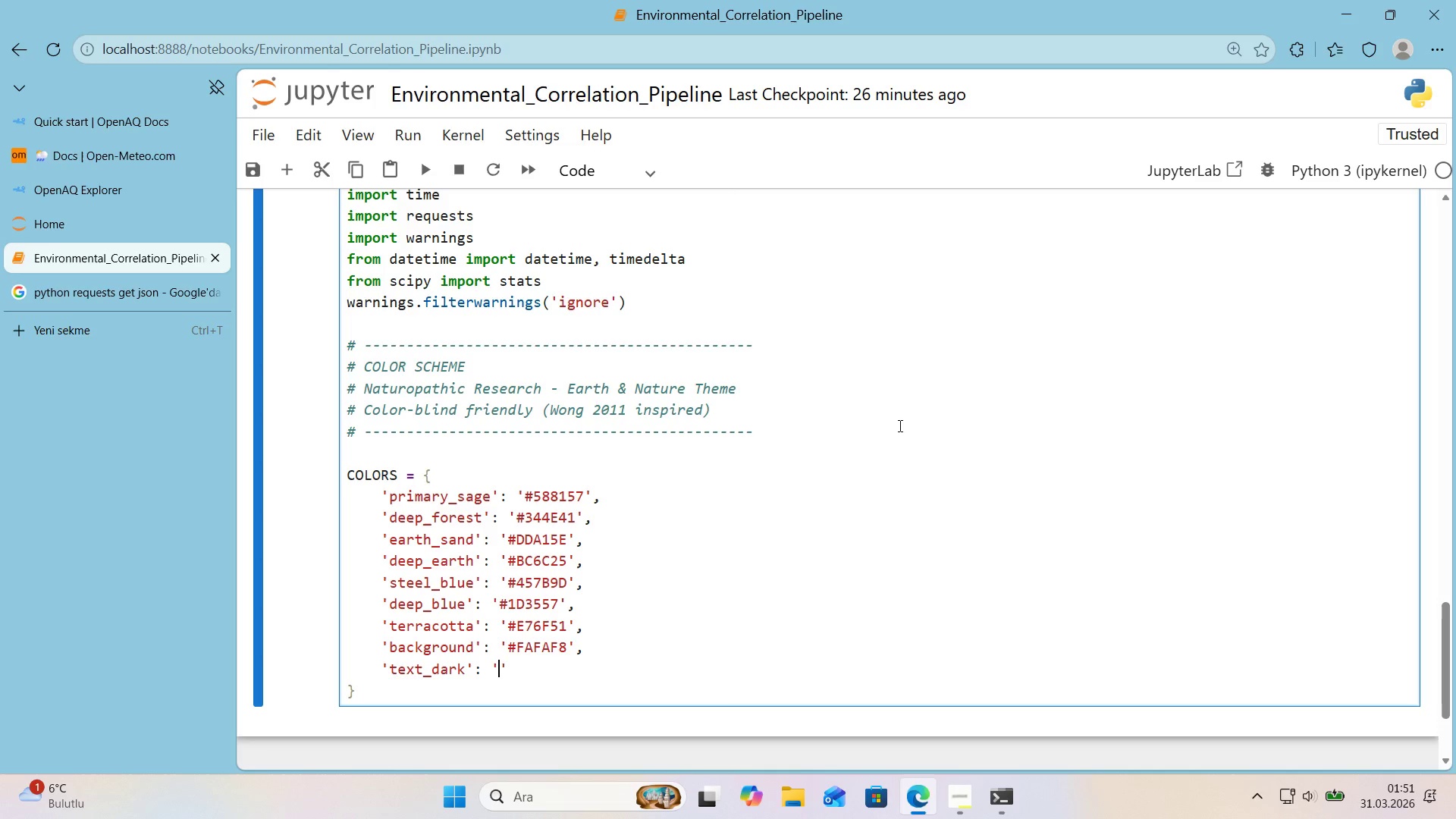 
 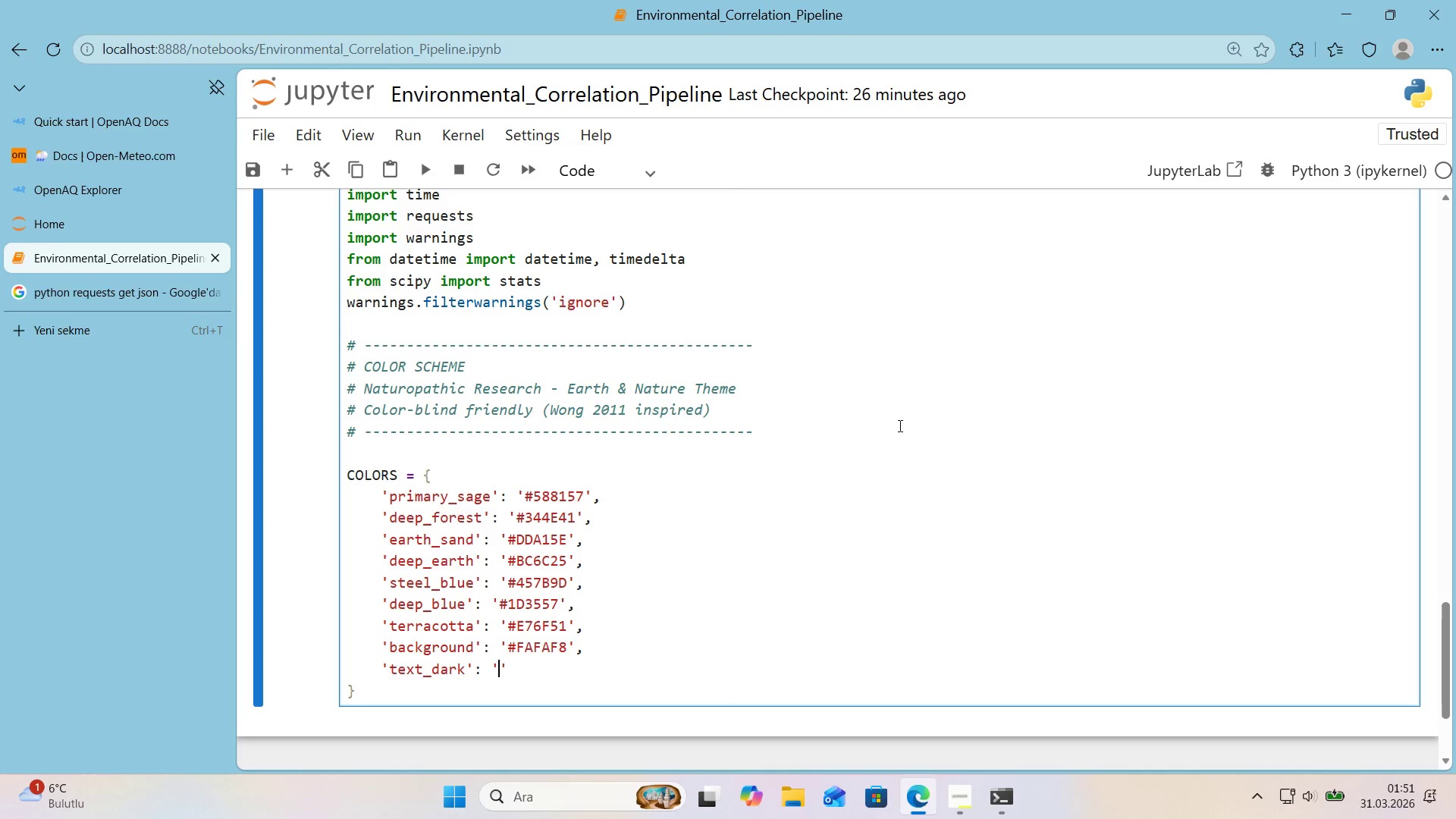 
key(ArrowLeft)
 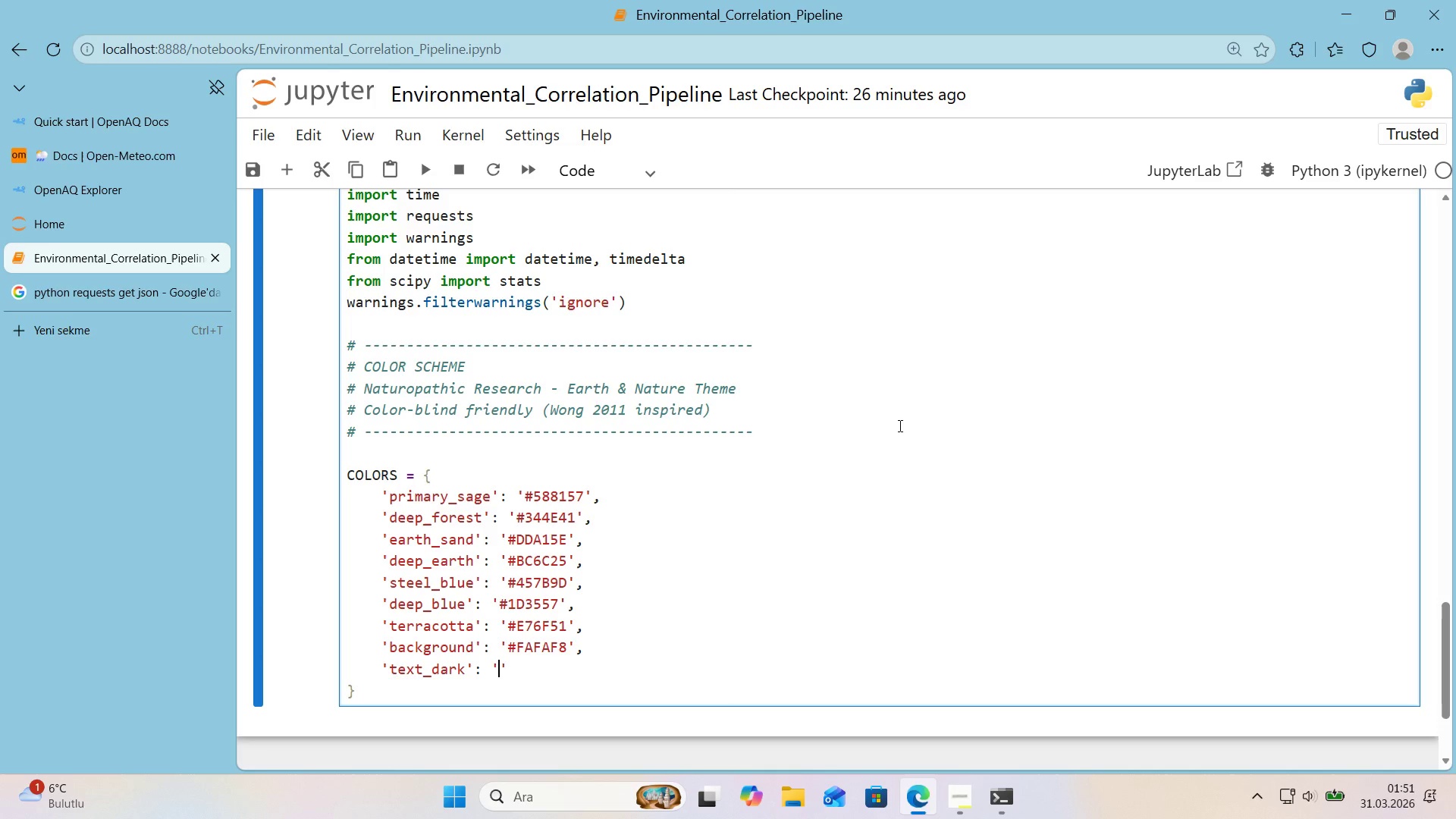 
key(Alt+Control+3)
 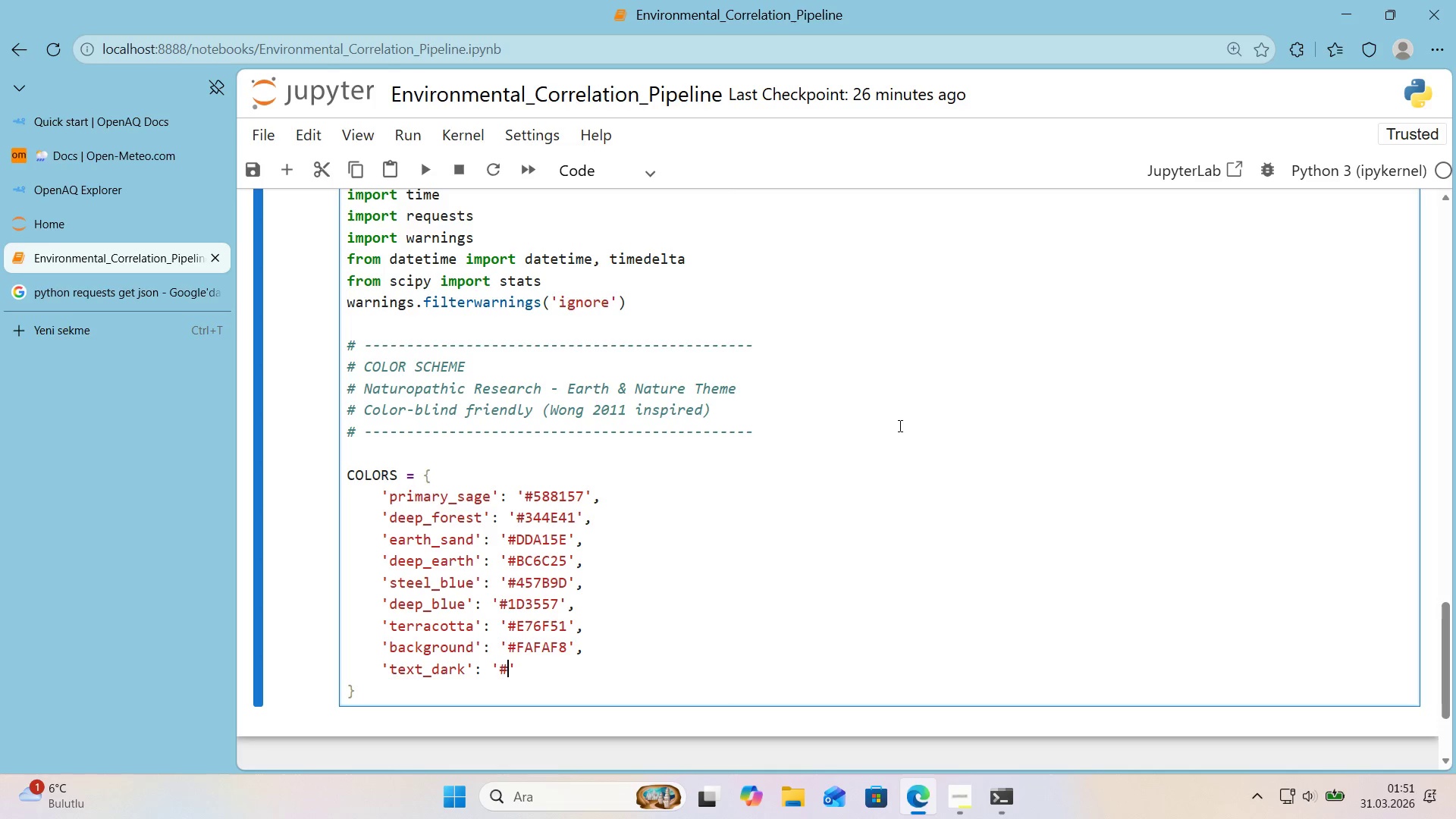 
key(Numpad2)
 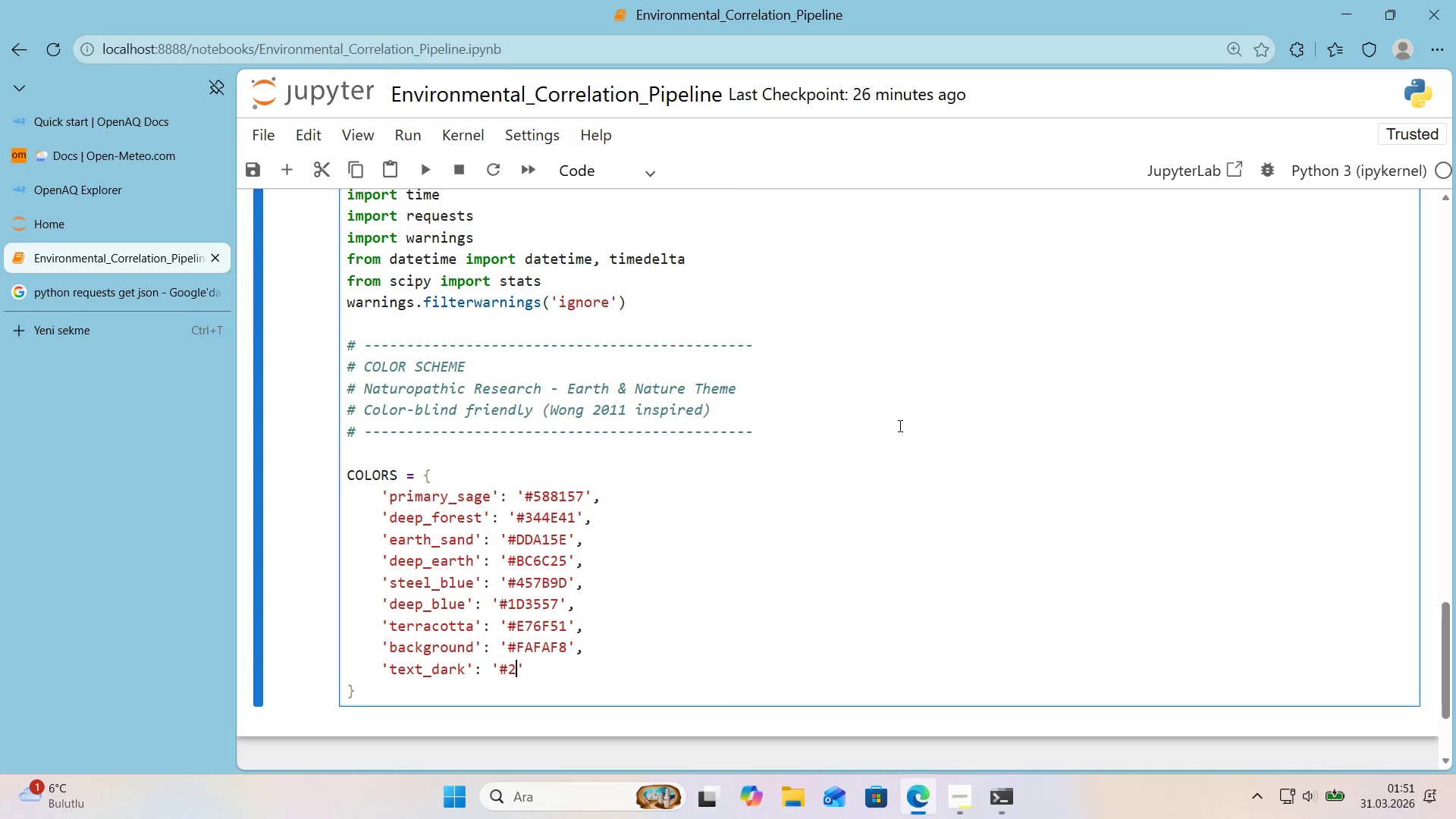 
key(B)
 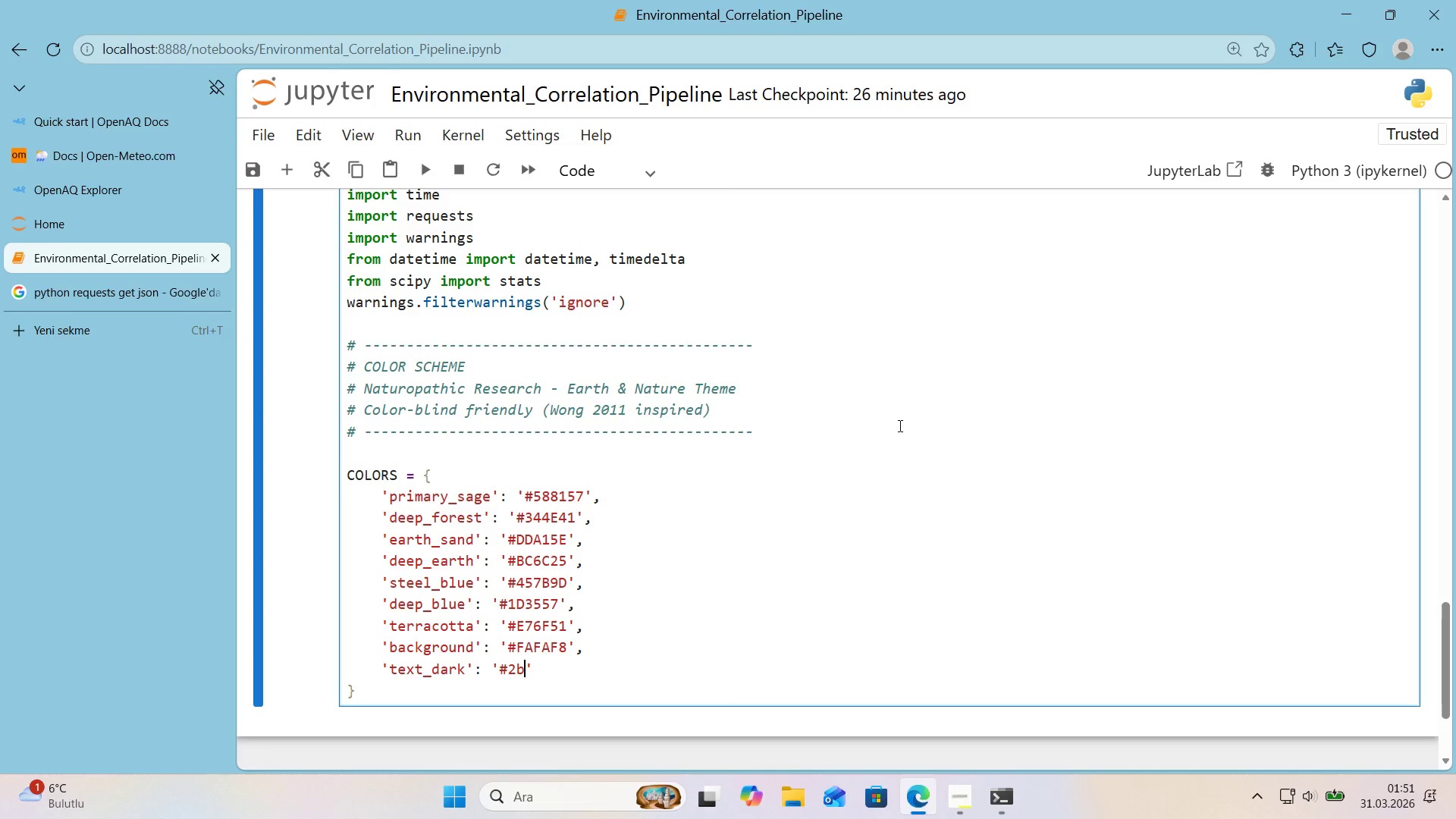 
key(CapsLock)
 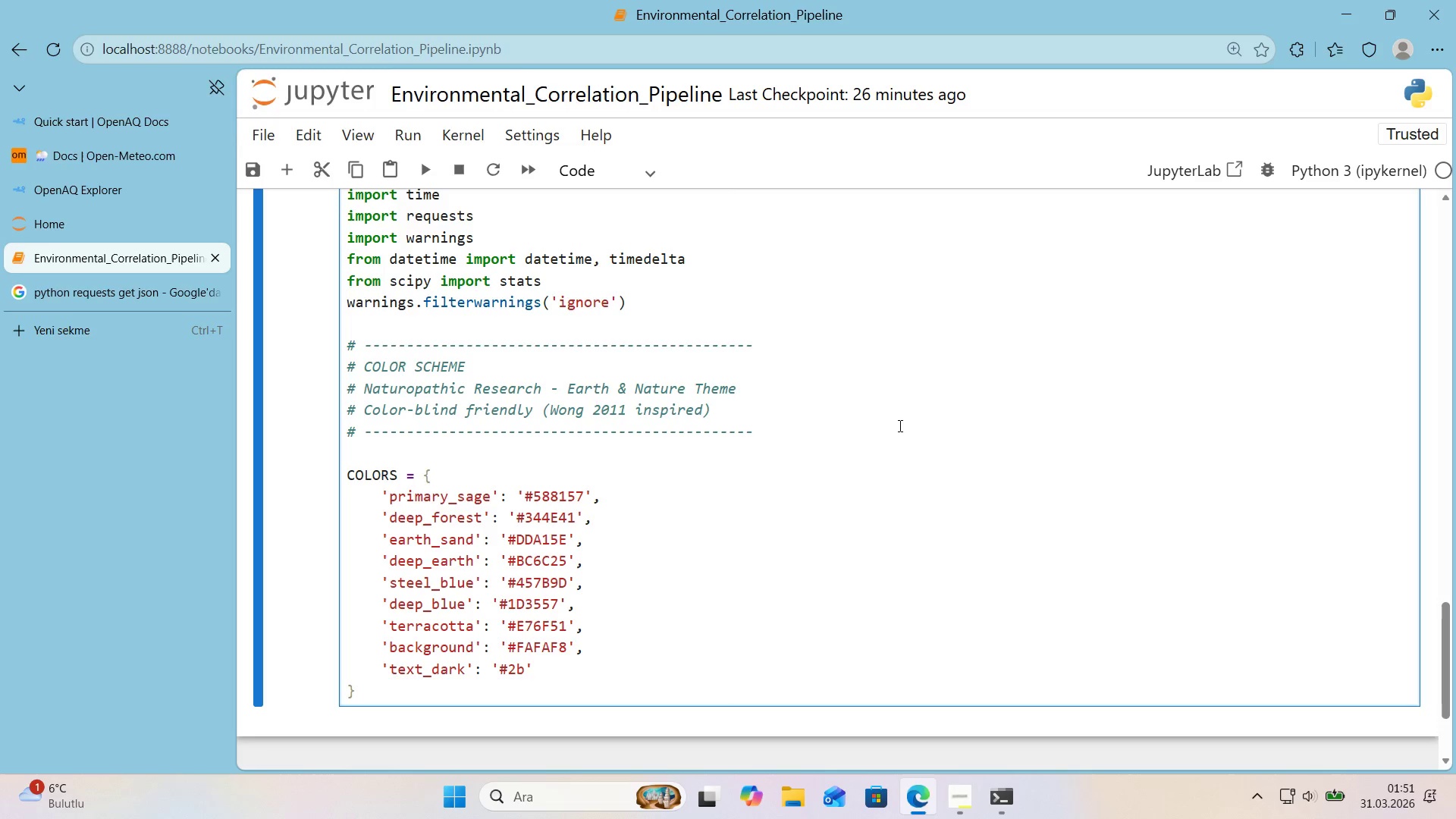 
key(Backspace)
 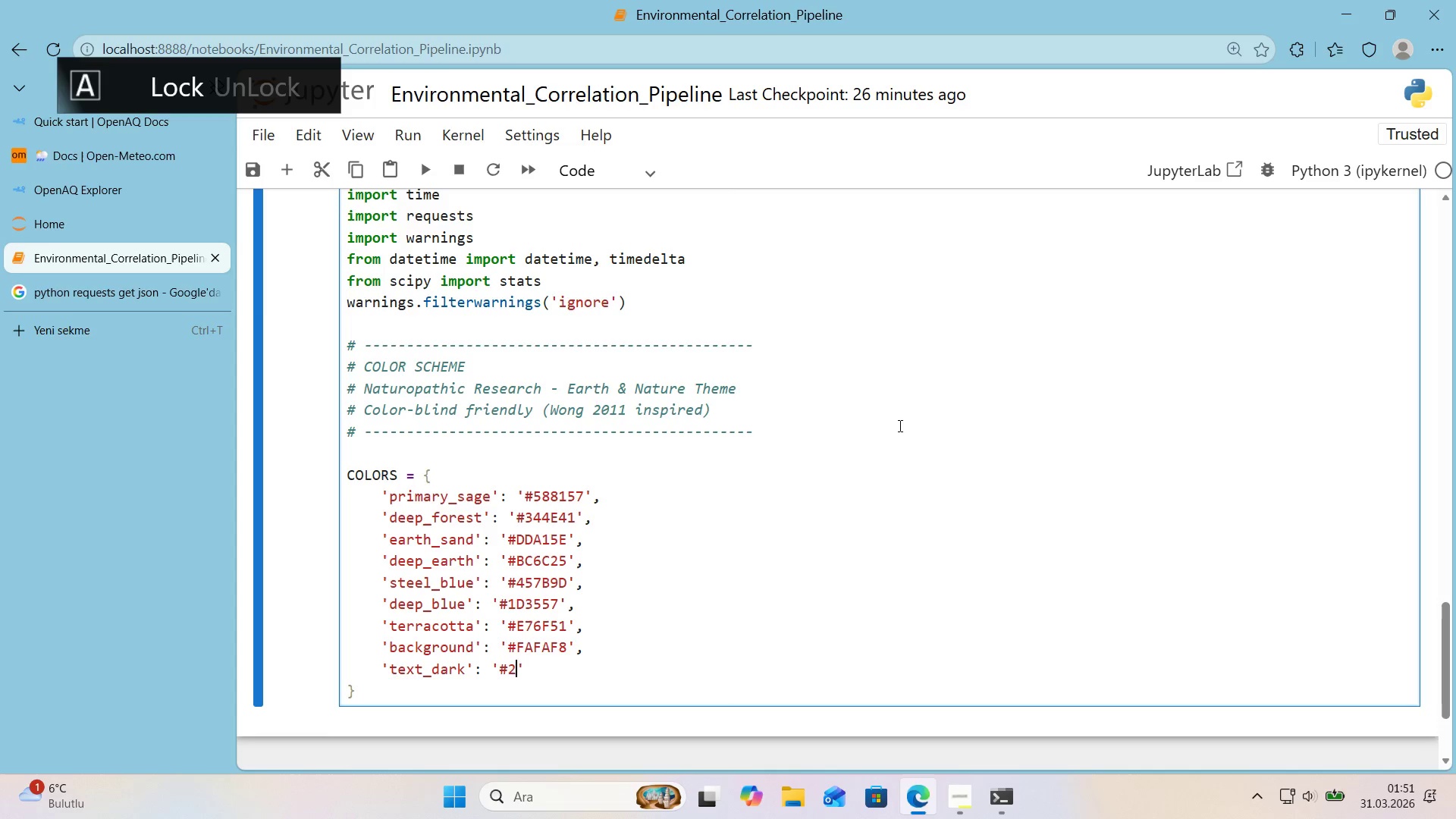 
key(B)
 